 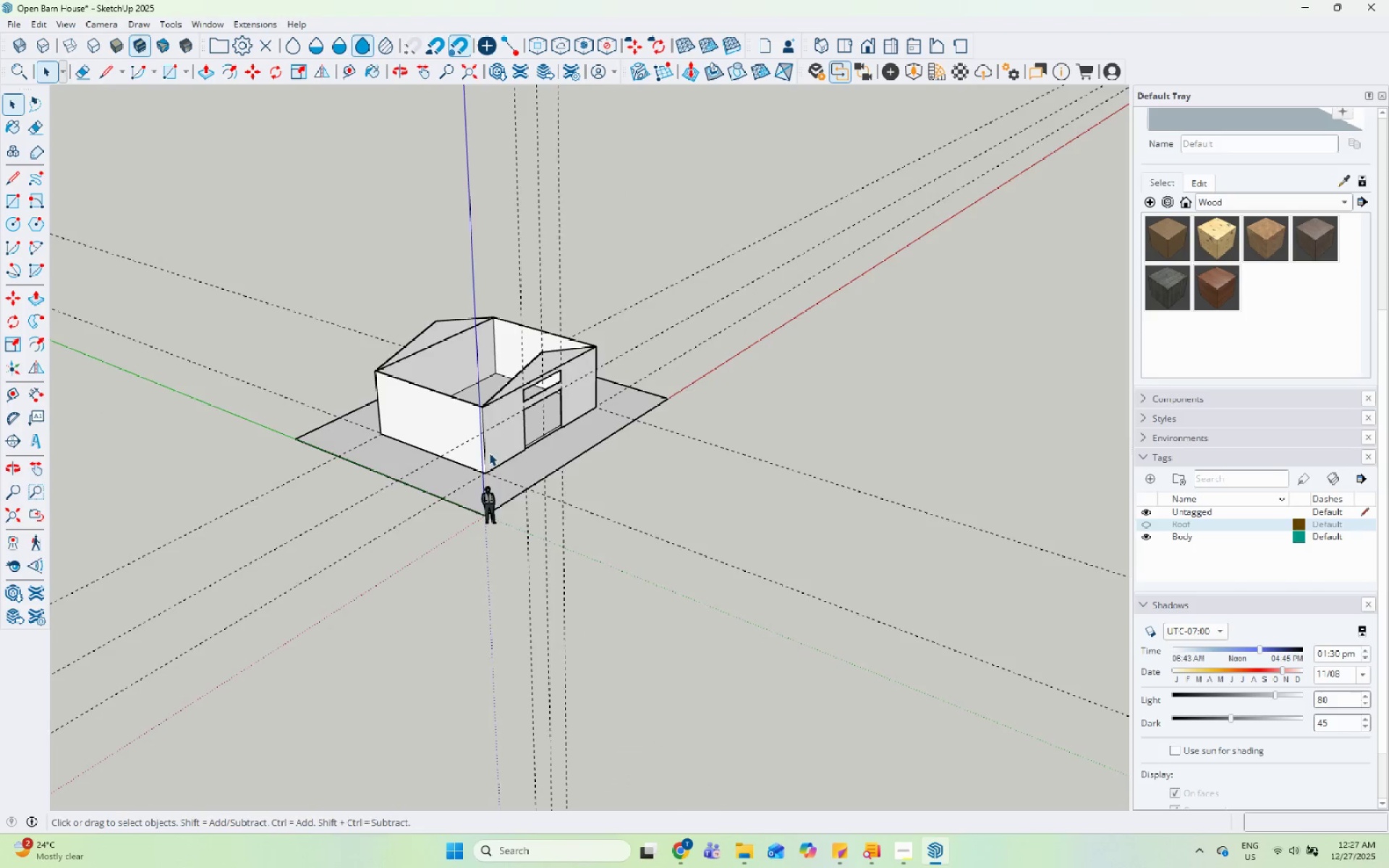 
scroll: coordinate [529, 384], scroll_direction: up, amount: 12.0
 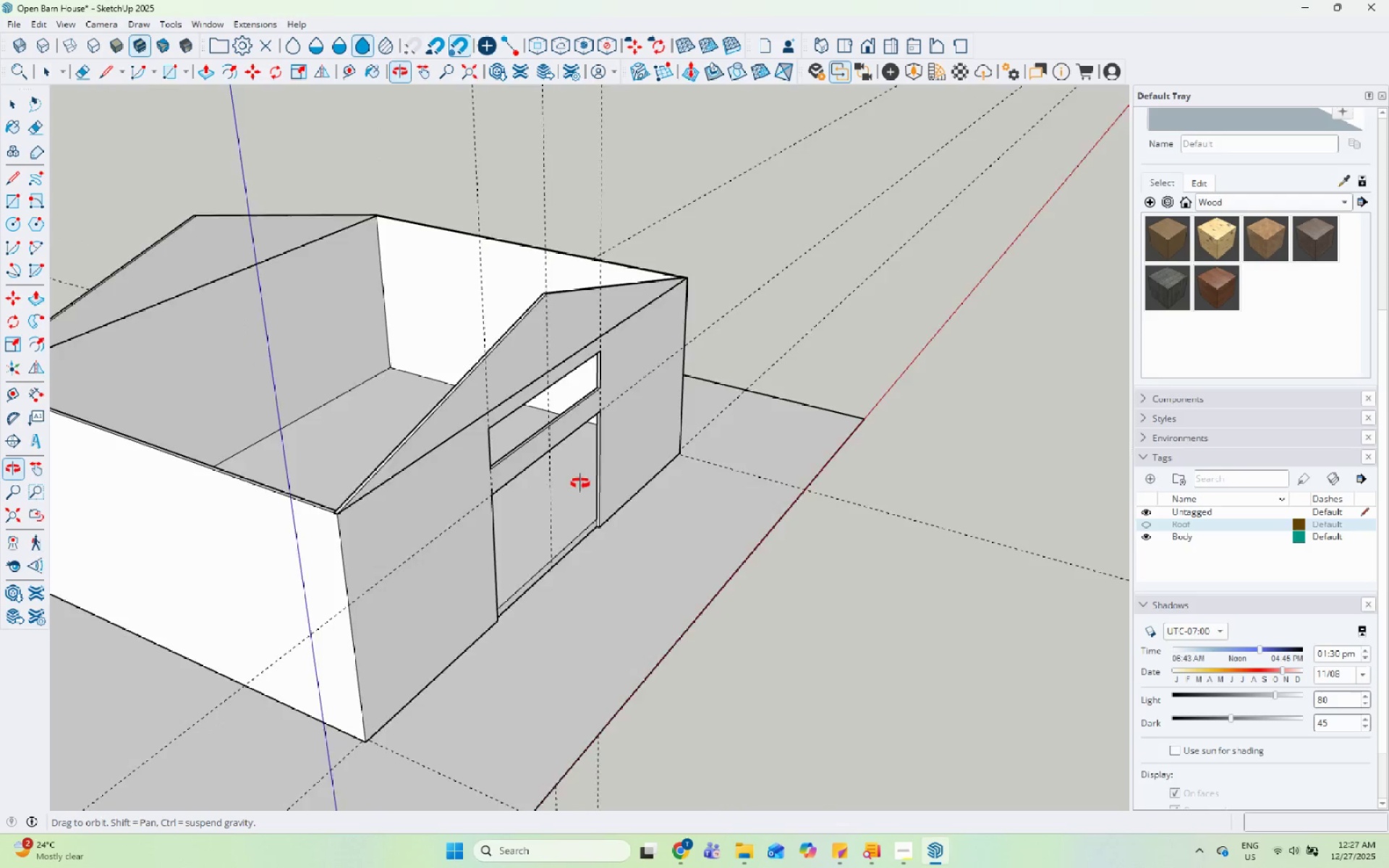 
left_click([396, 617])
 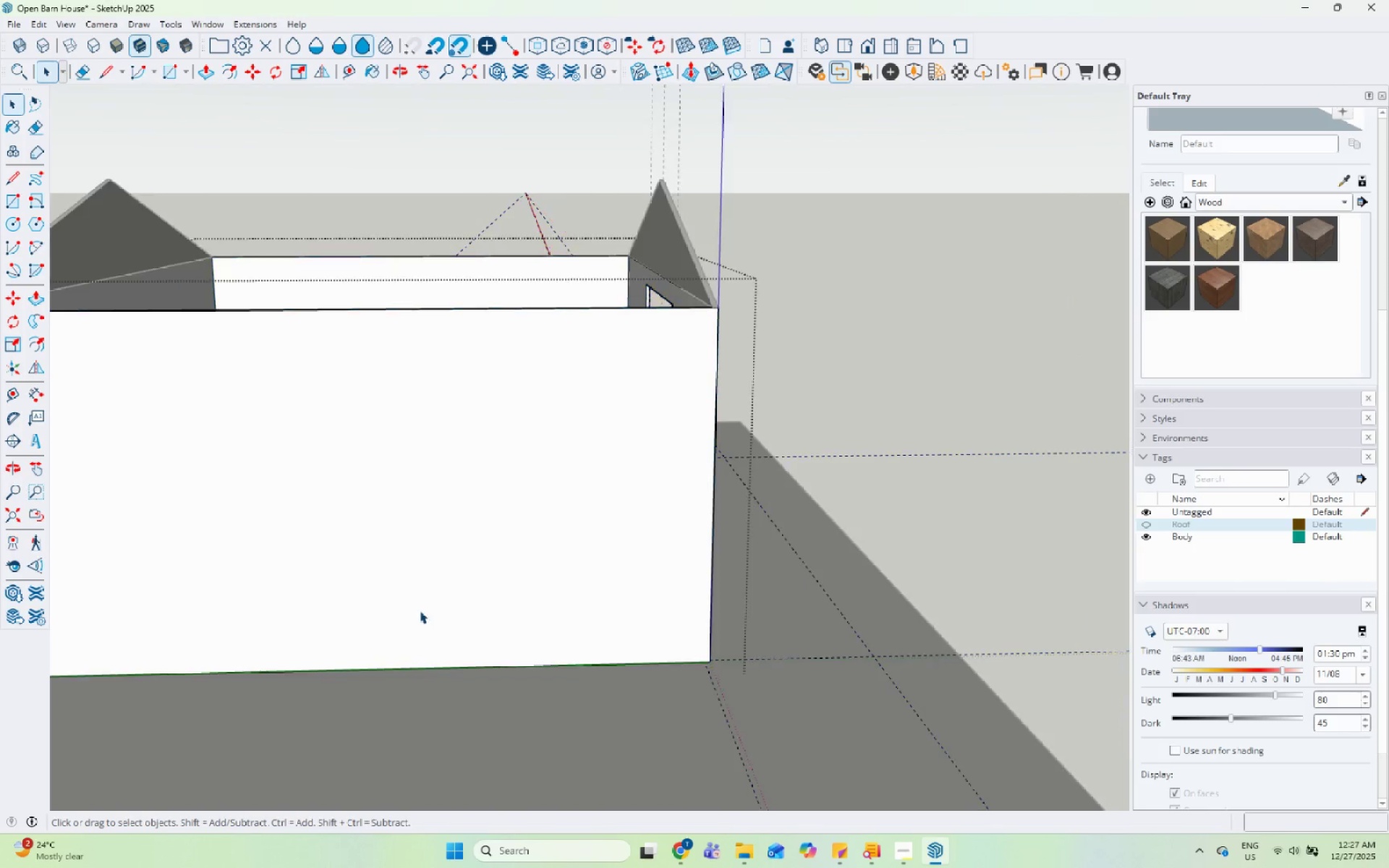 
scroll: coordinate [732, 449], scroll_direction: up, amount: 1.0
 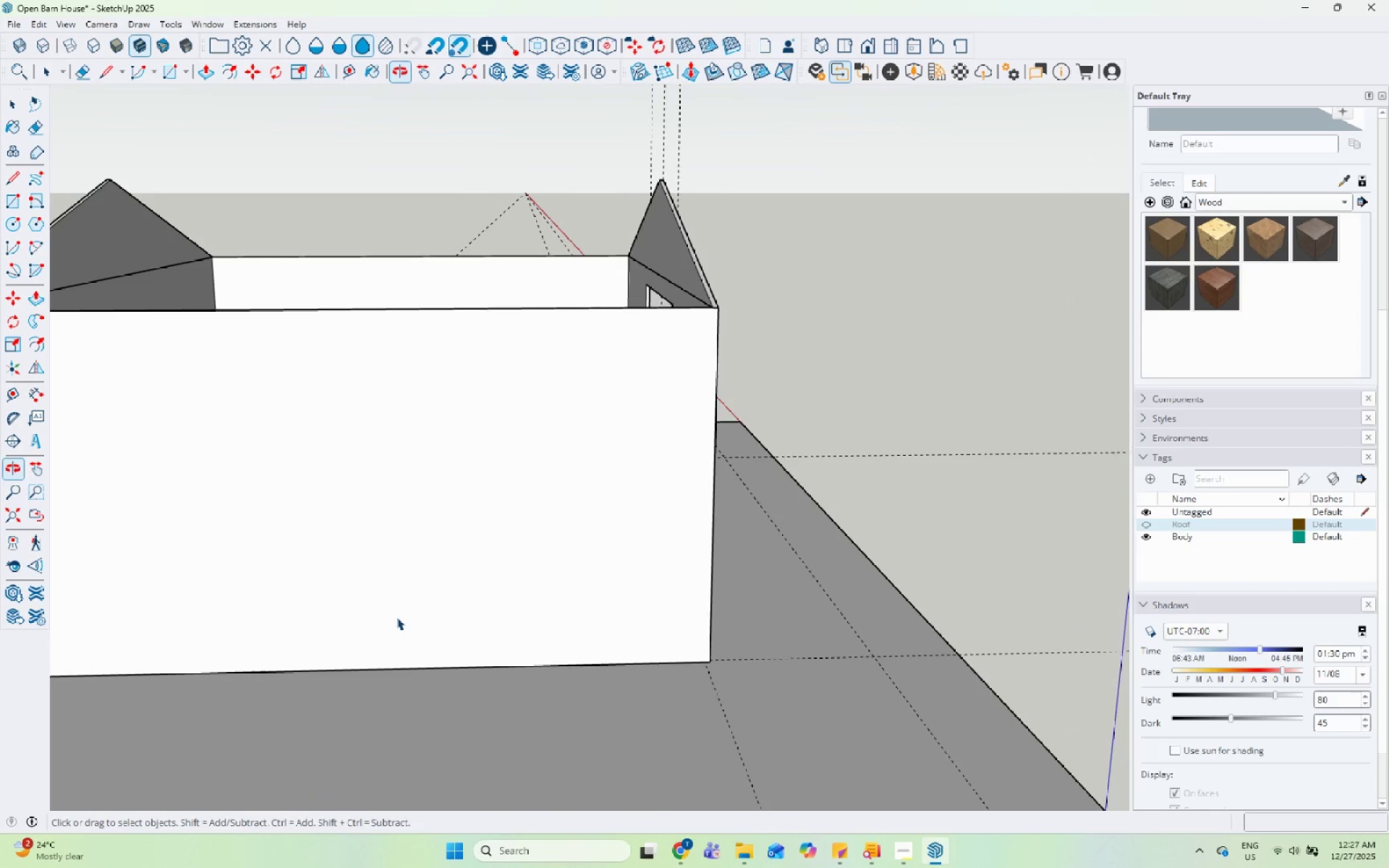 
left_click([667, 543])
 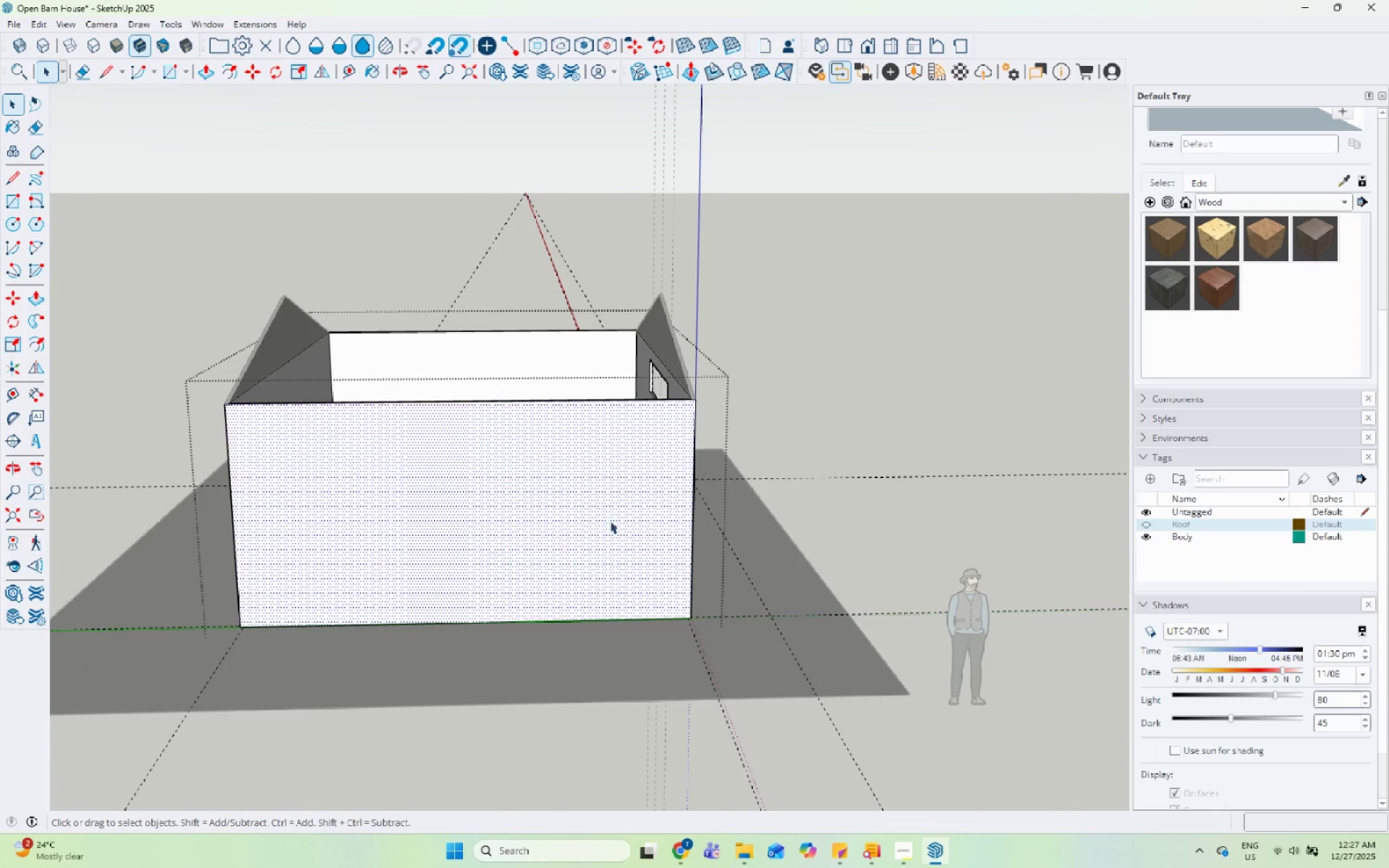 
scroll: coordinate [659, 545], scroll_direction: down, amount: 5.0
 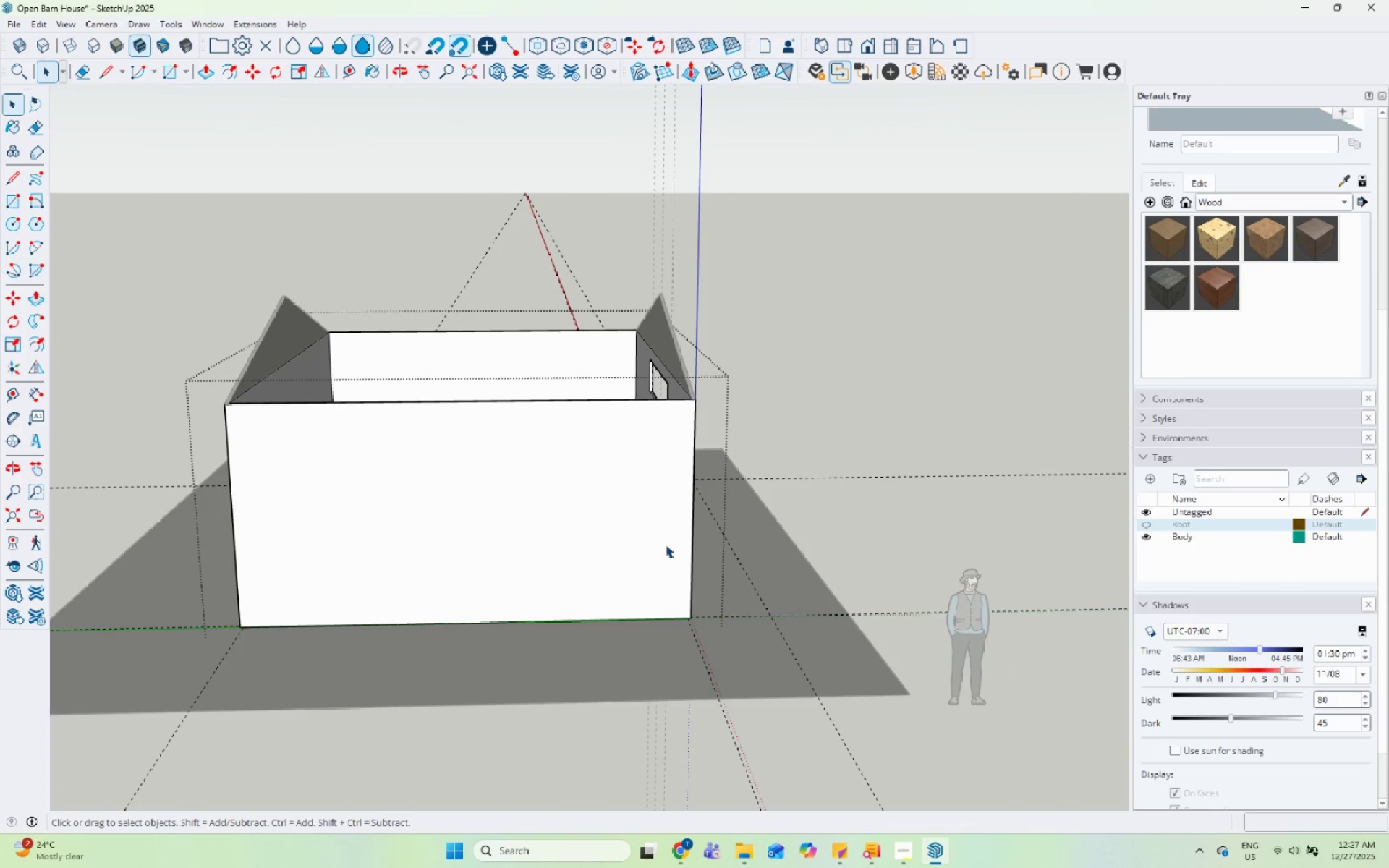 
key(Escape)
 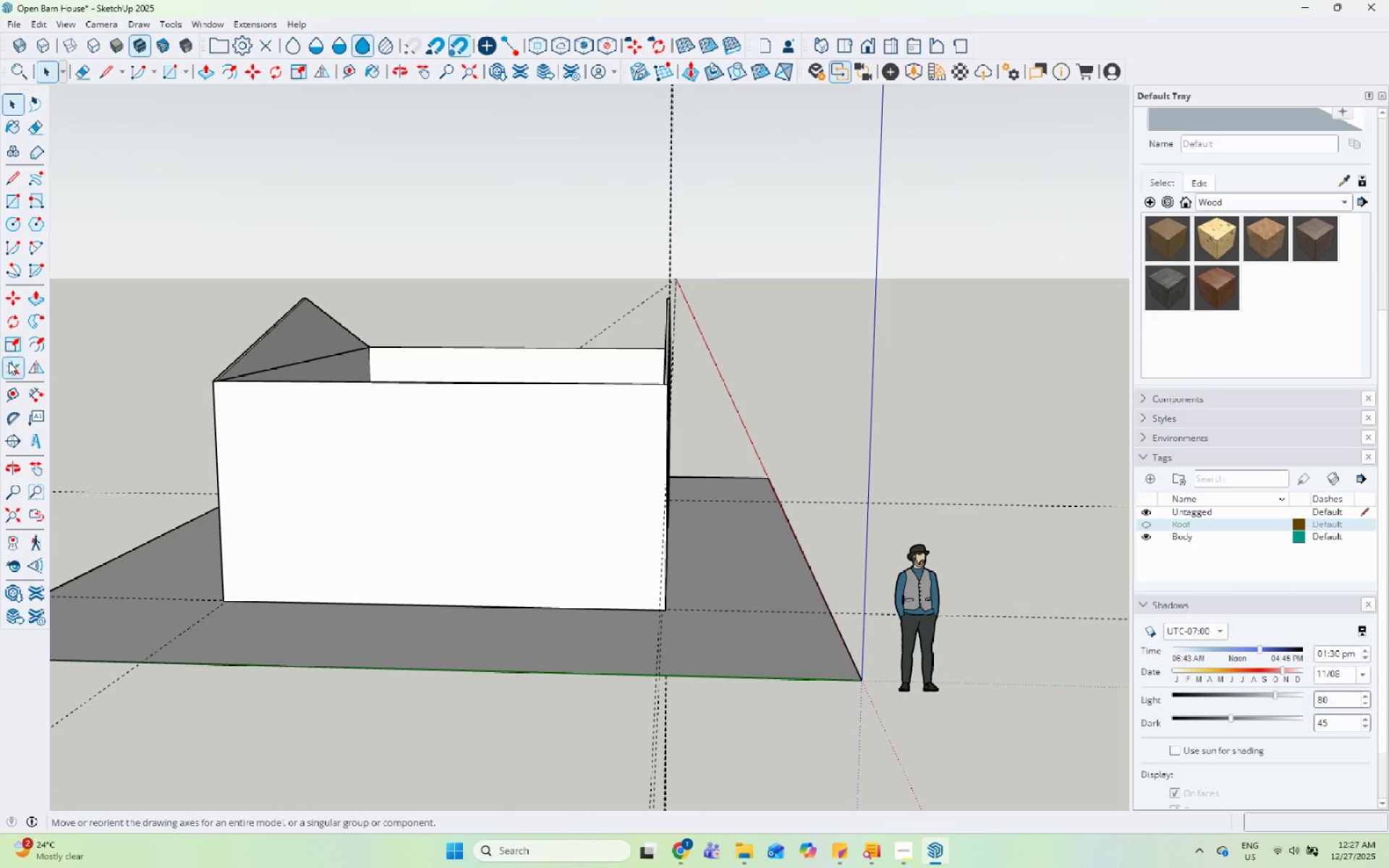 
left_click_drag(start_coordinate=[21, 397], to_coordinate=[25, 397])
 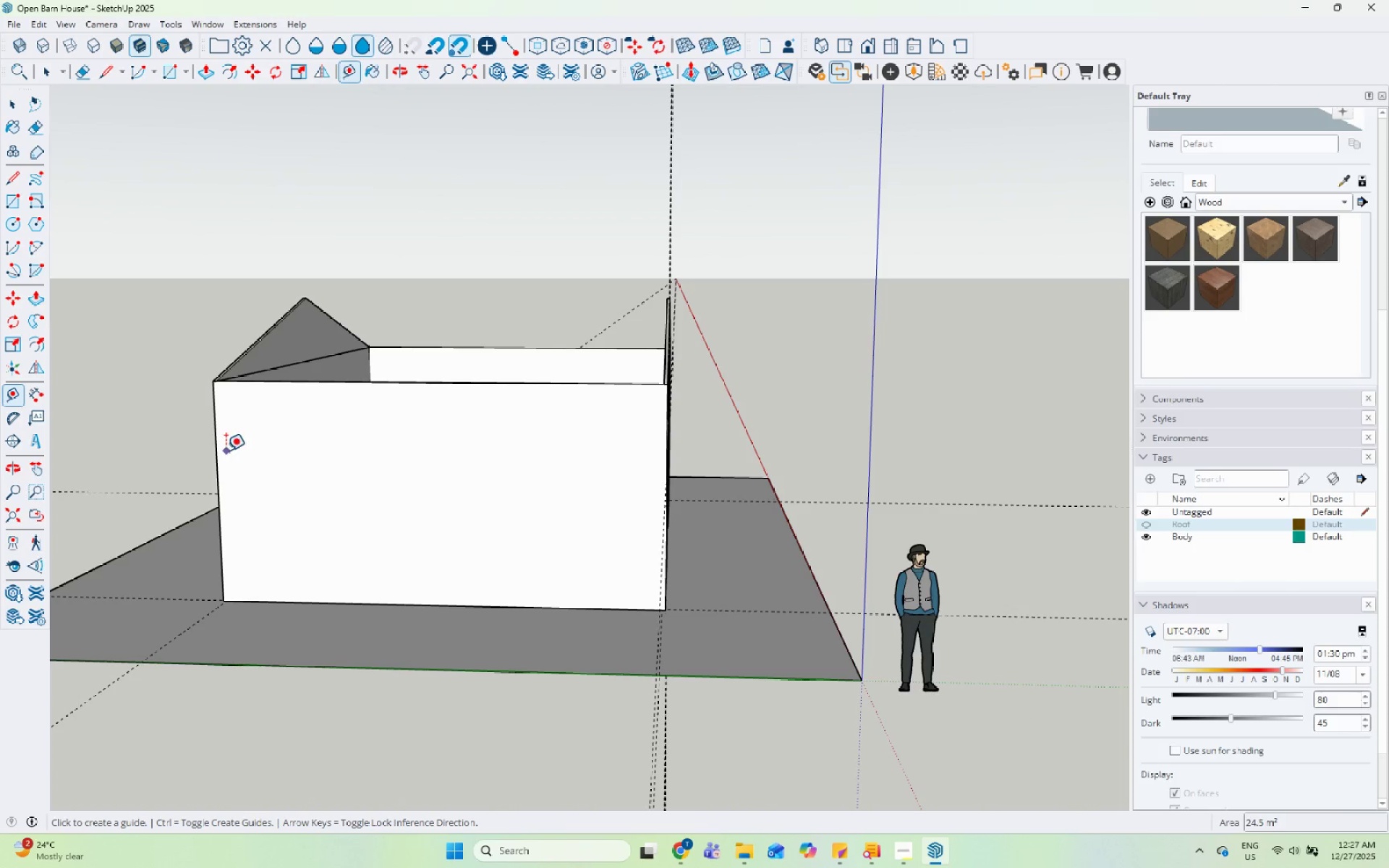 
left_click([216, 442])
 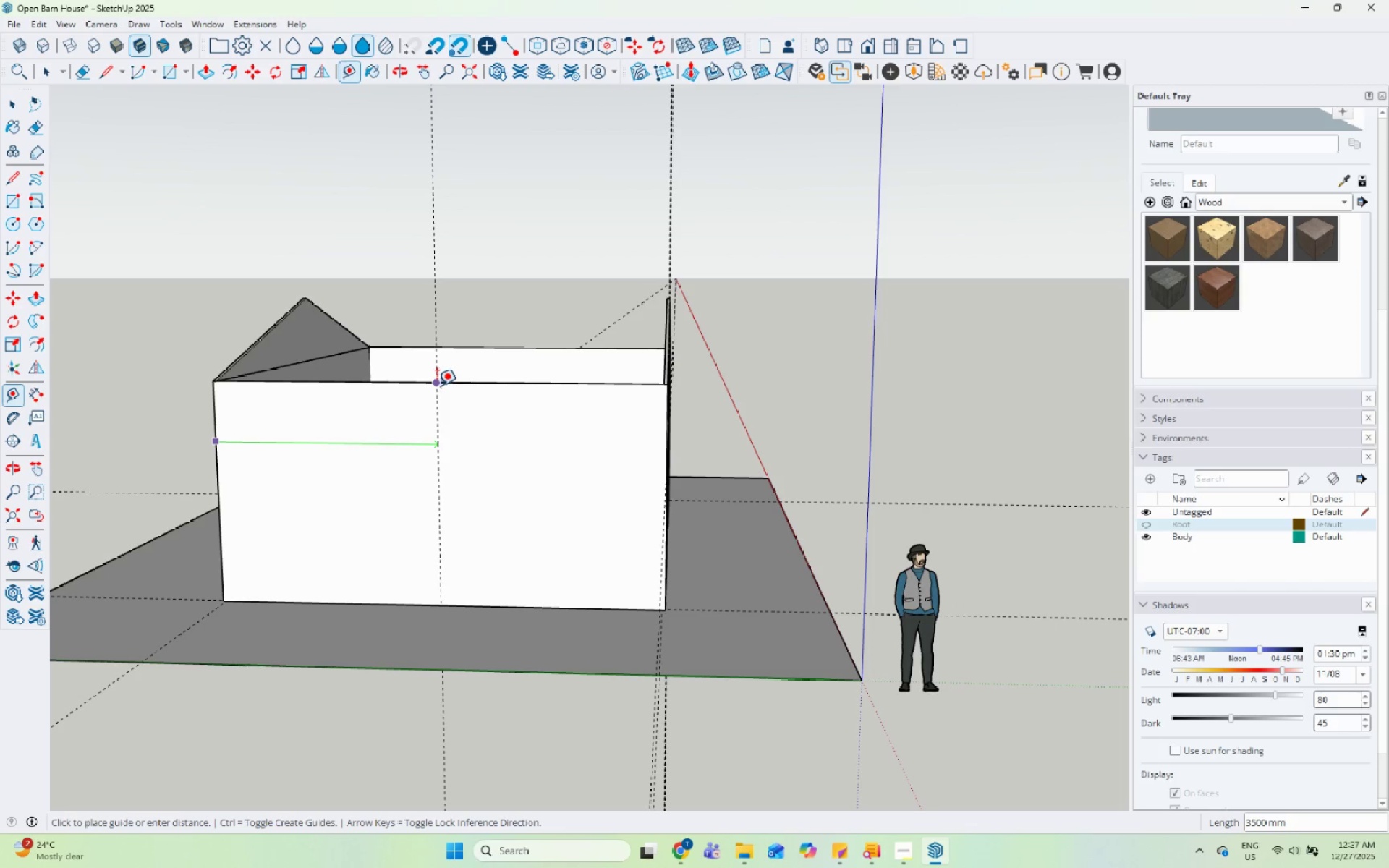 
left_click([437, 386])
 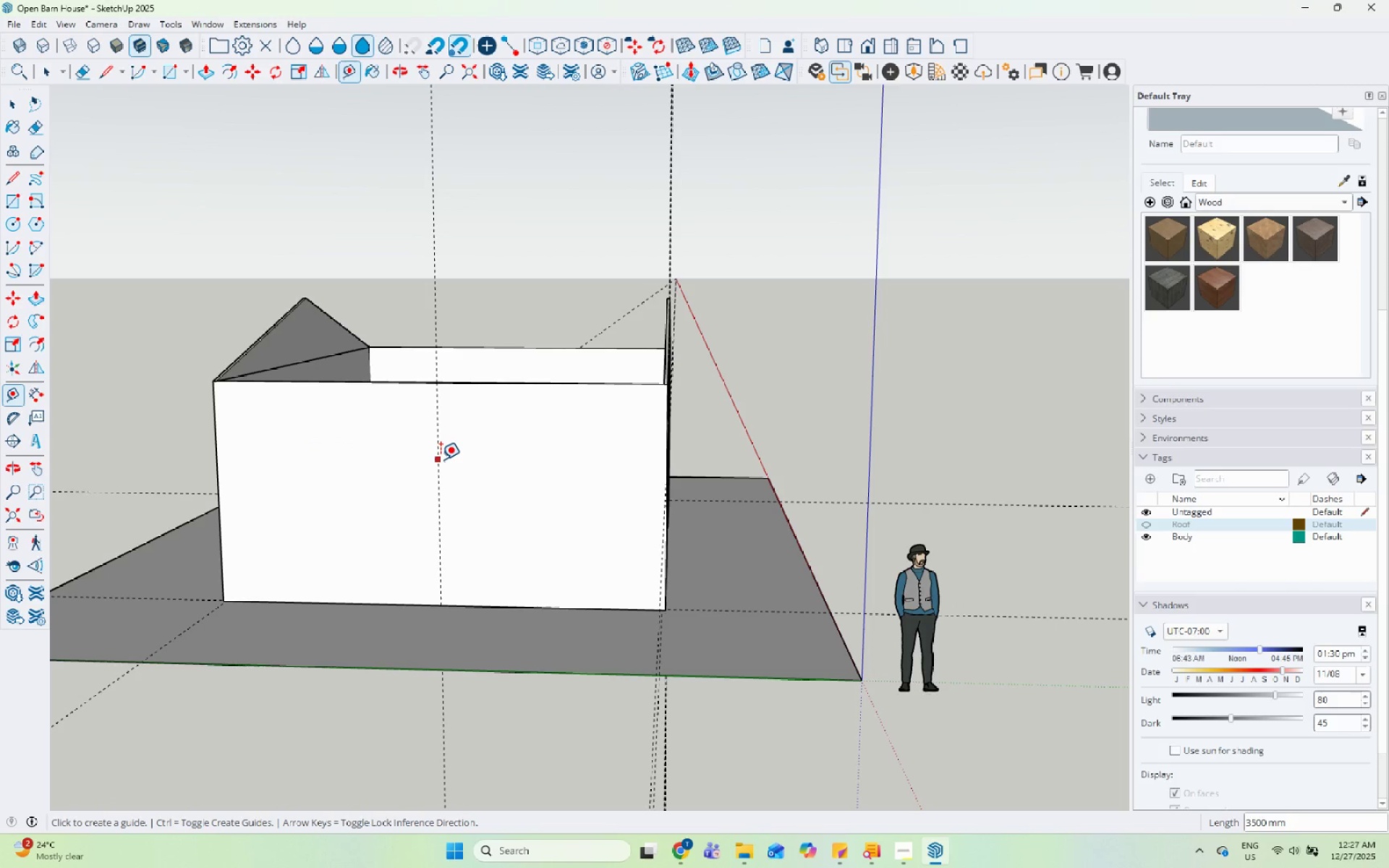 
left_click([441, 459])
 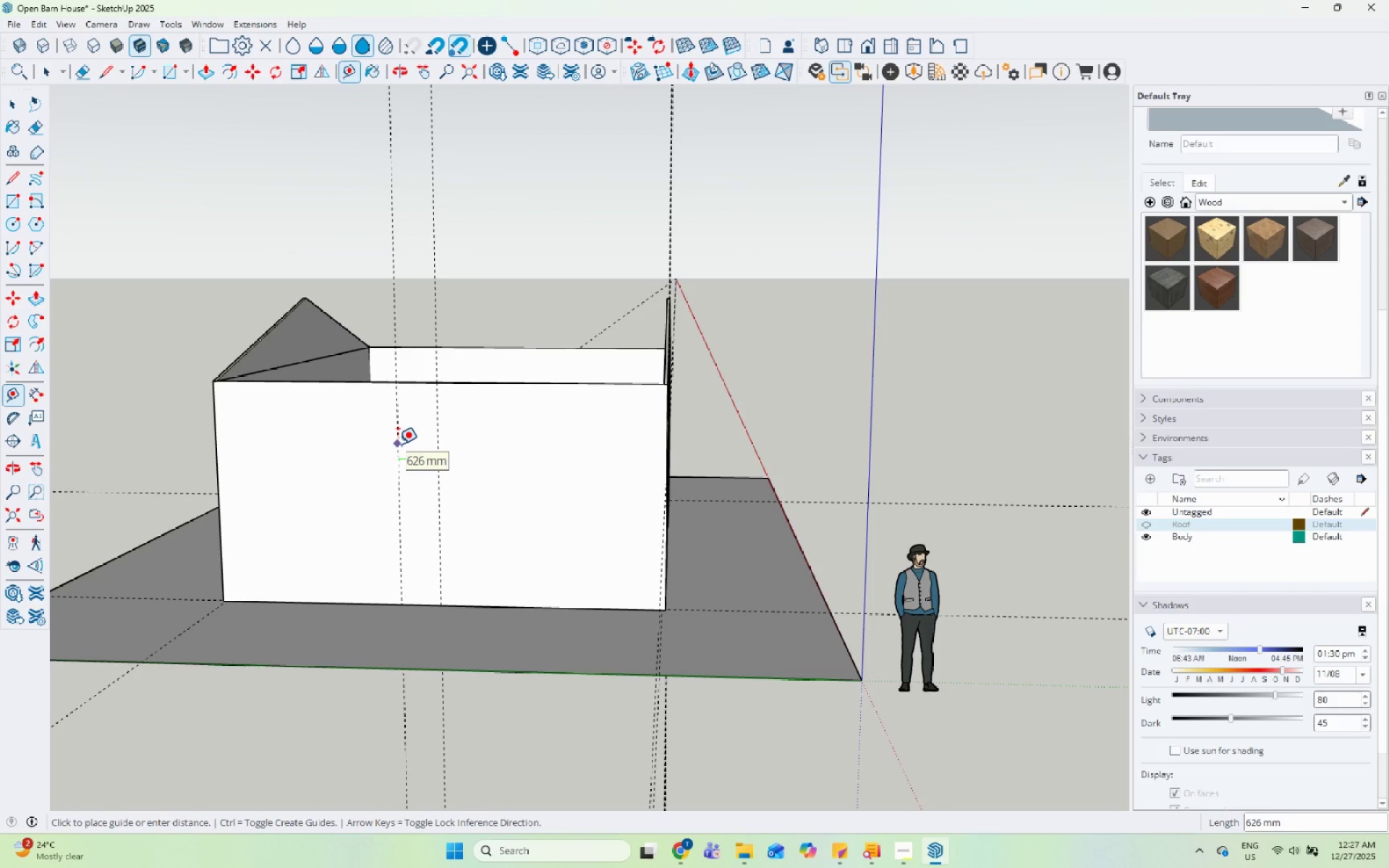 
key(Numpad1)
 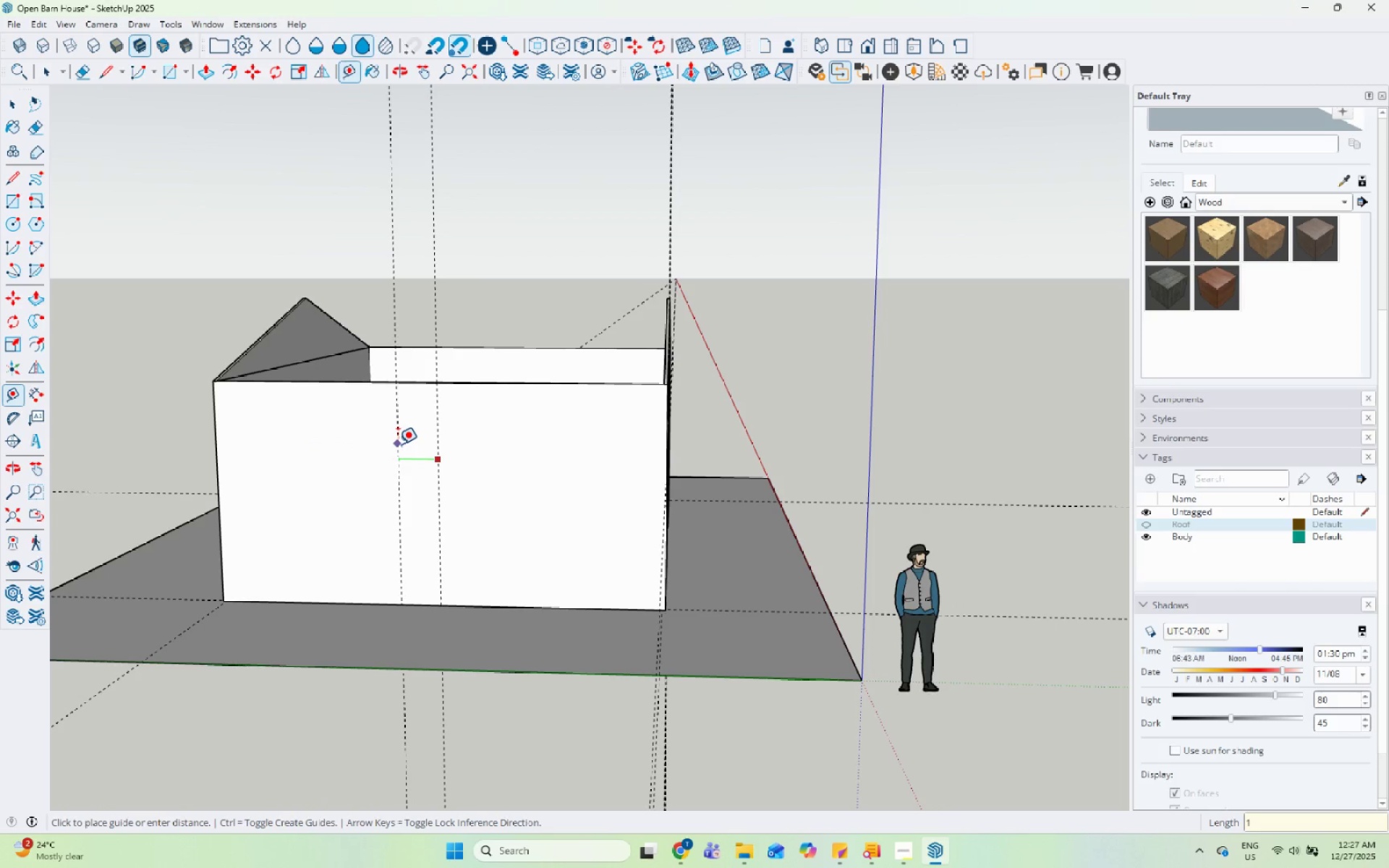 
key(Numpad0)
 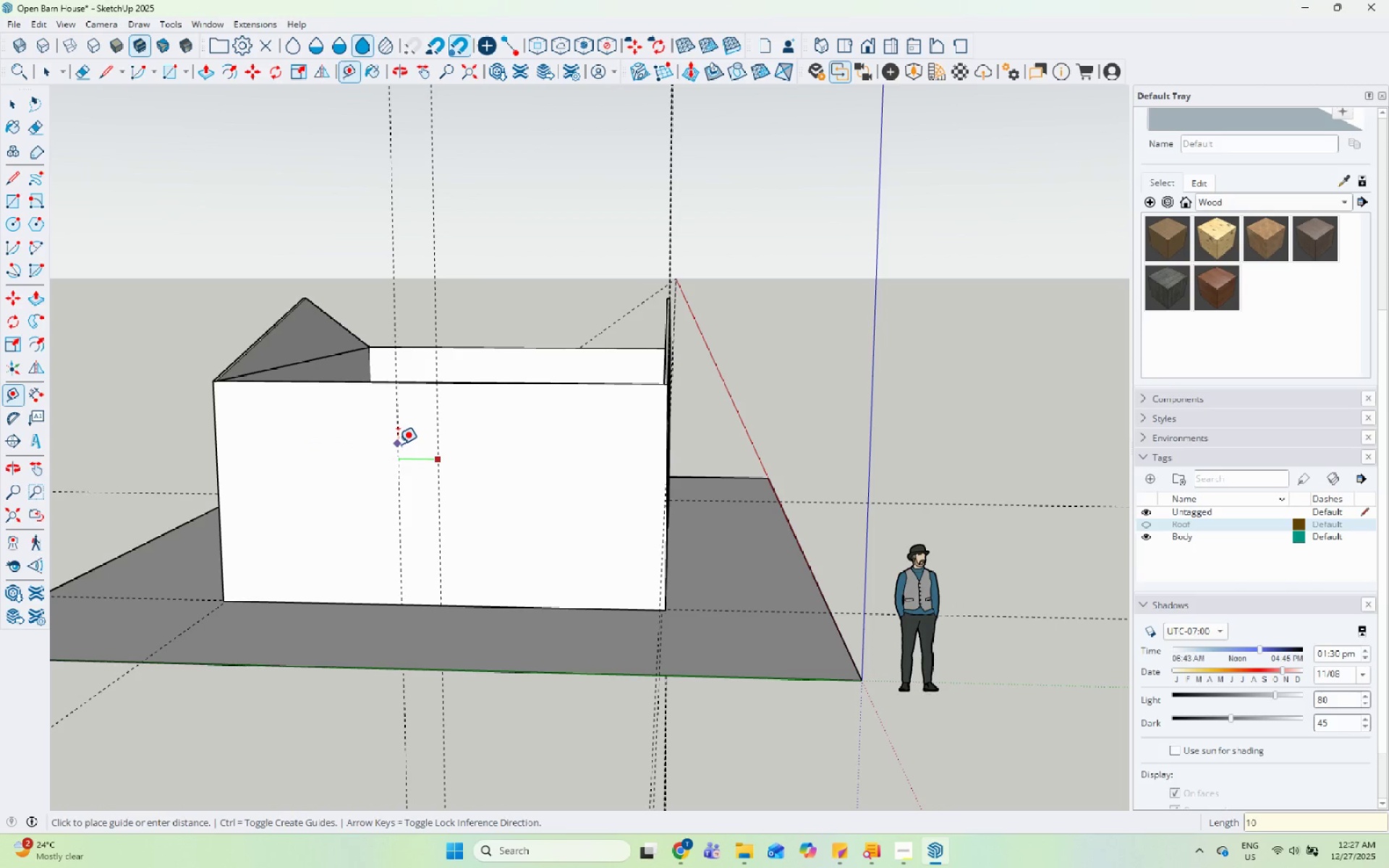 
key(Numpad0)
 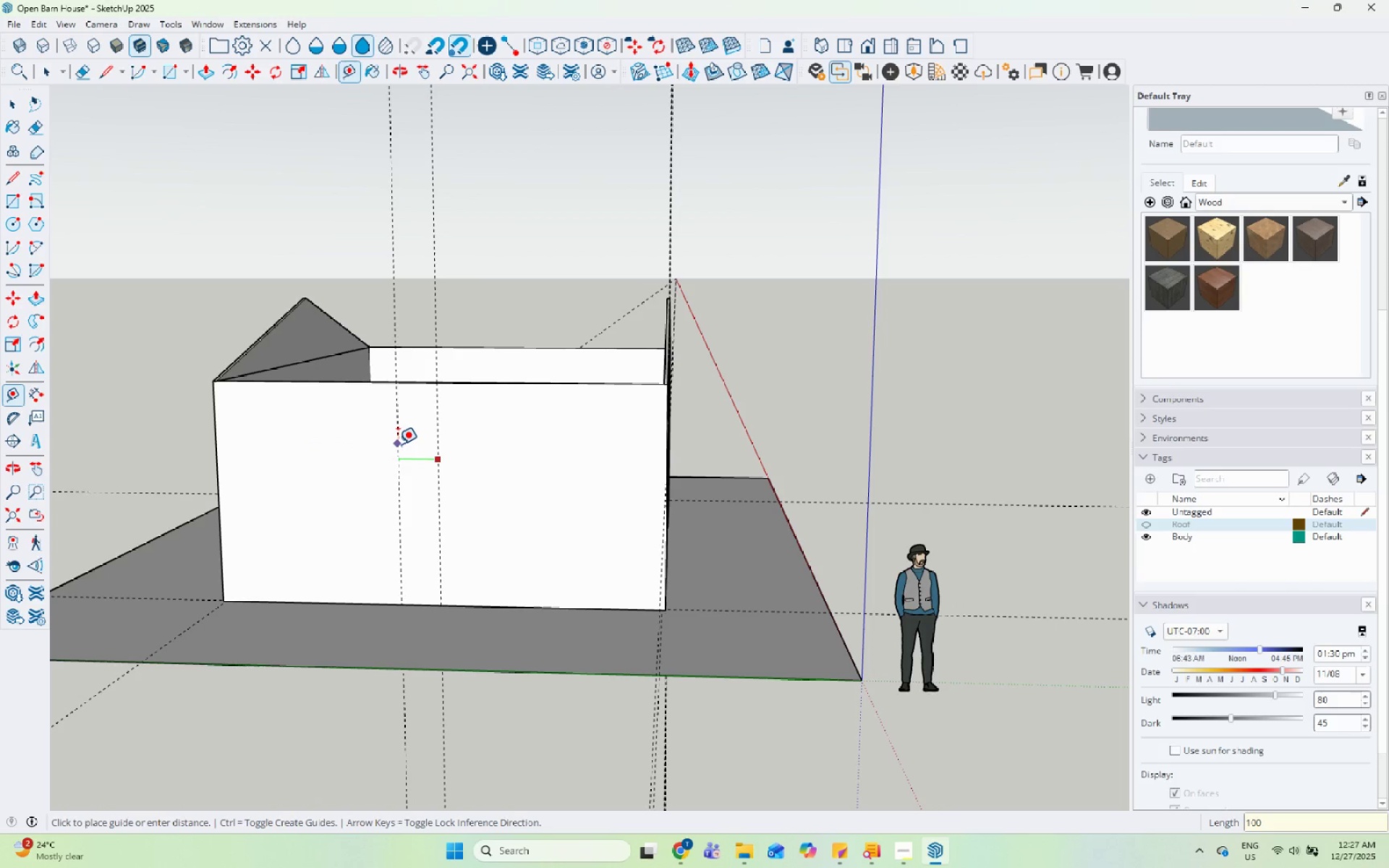 
key(Numpad0)
 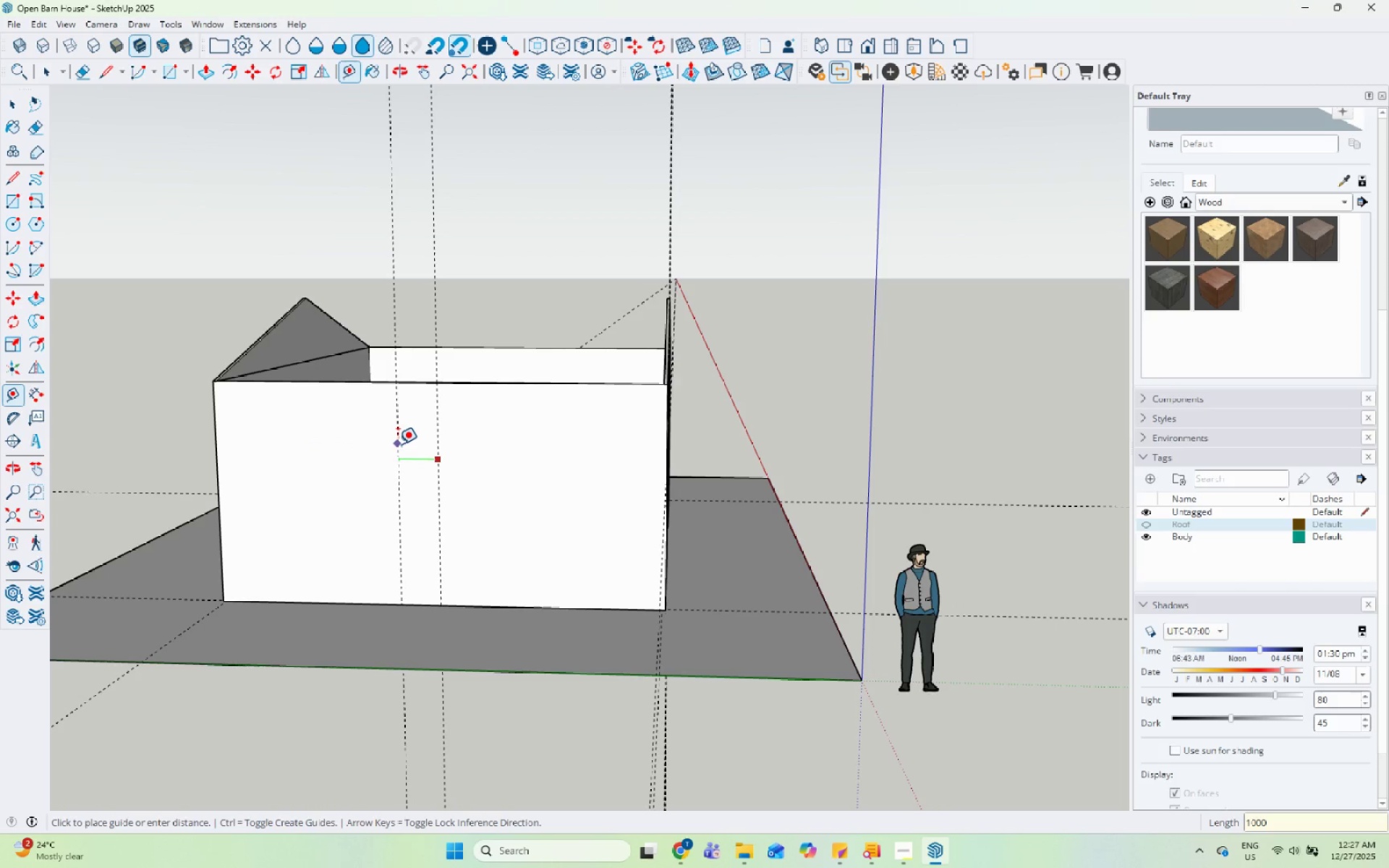 
key(Enter)
 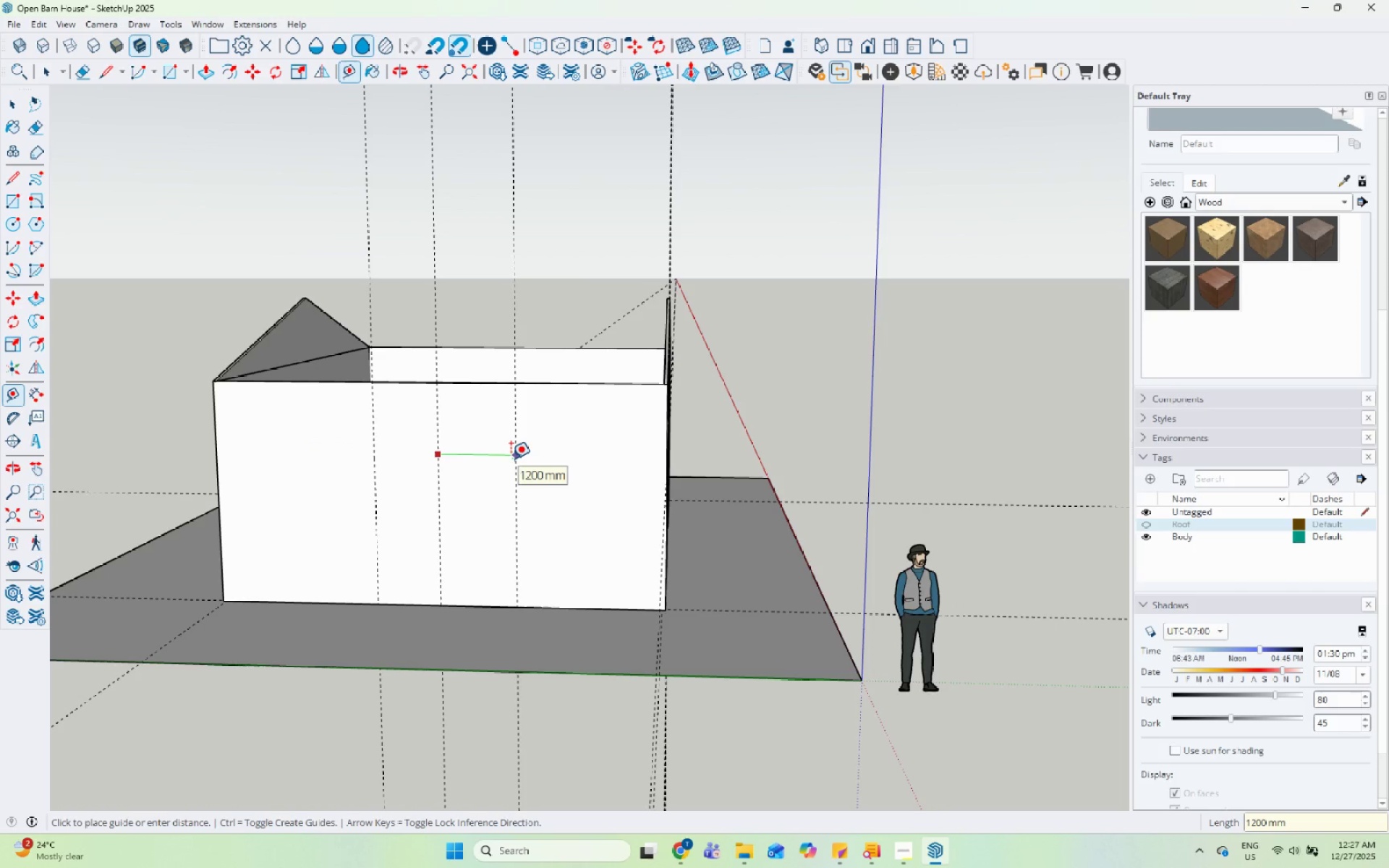 
key(Numpad1)
 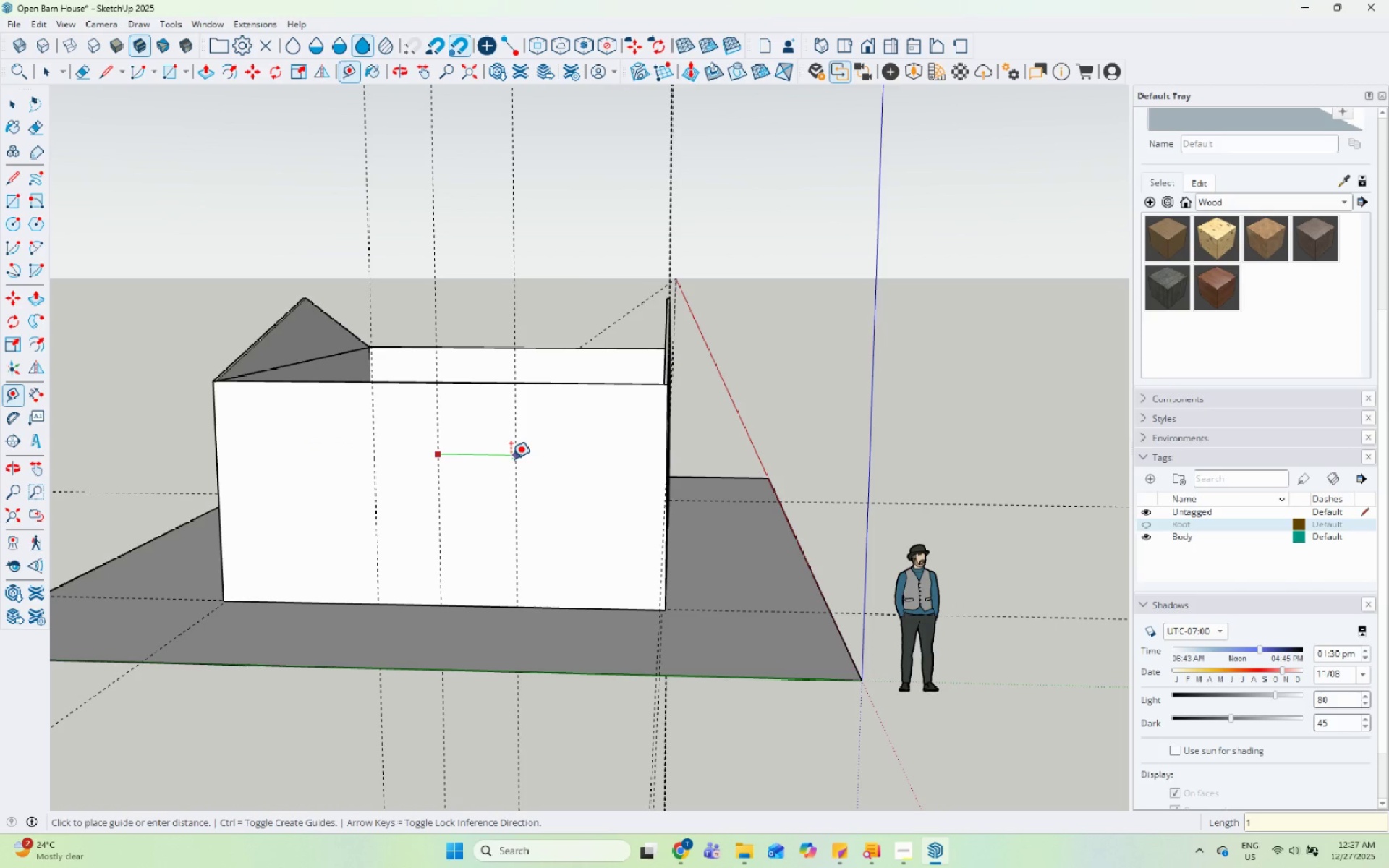 
key(Numpad0)
 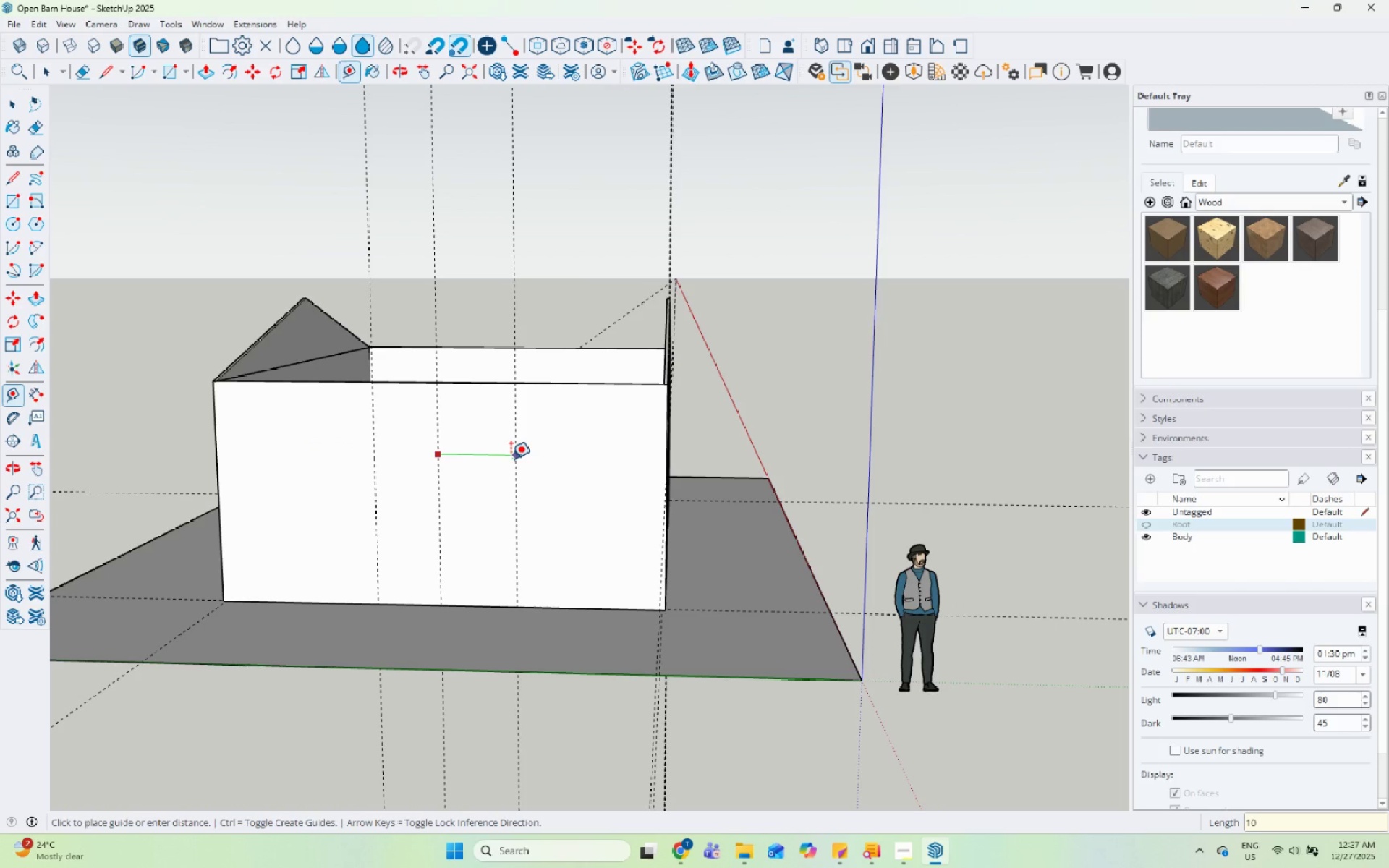 
key(Numpad0)
 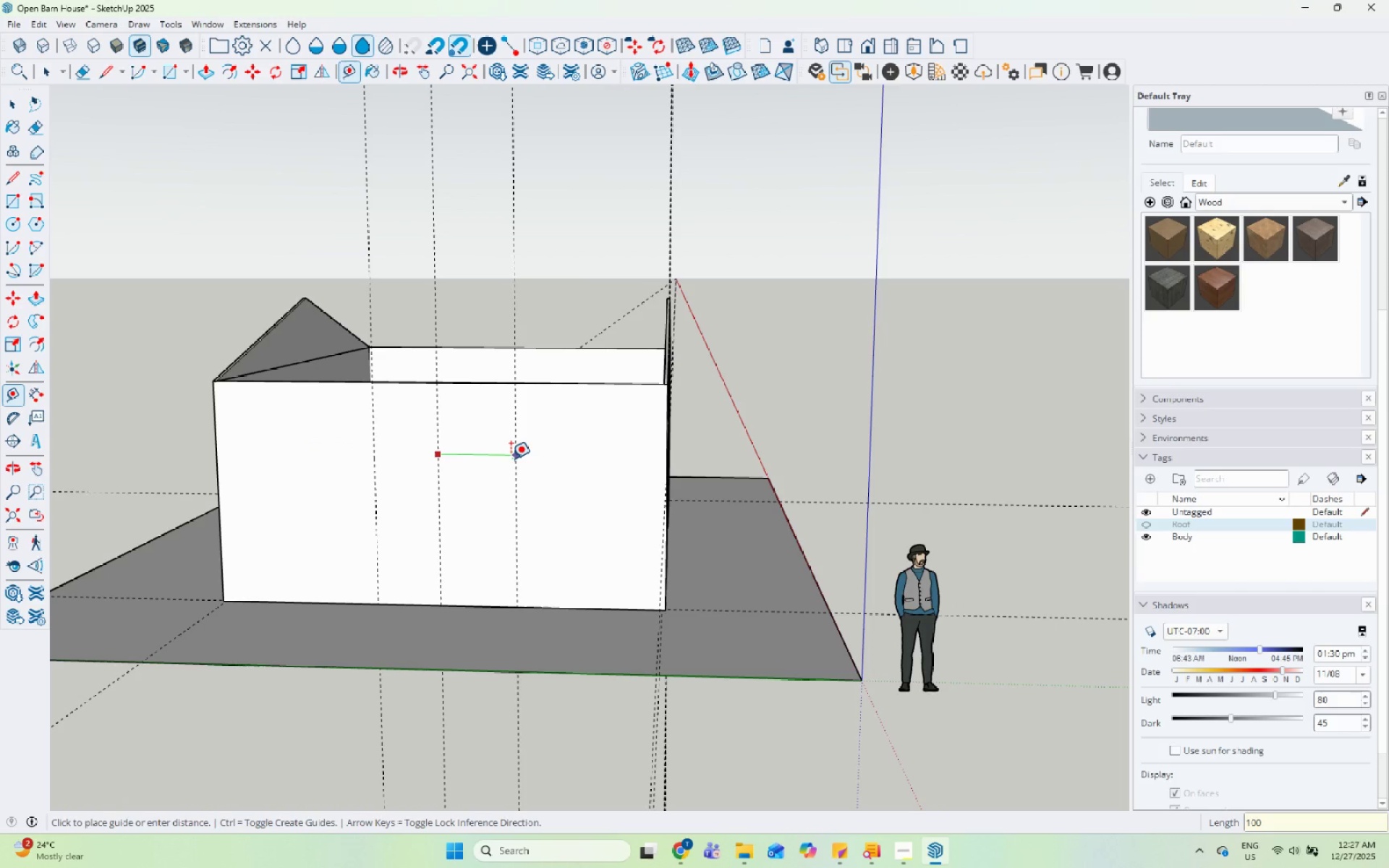 
key(Numpad0)
 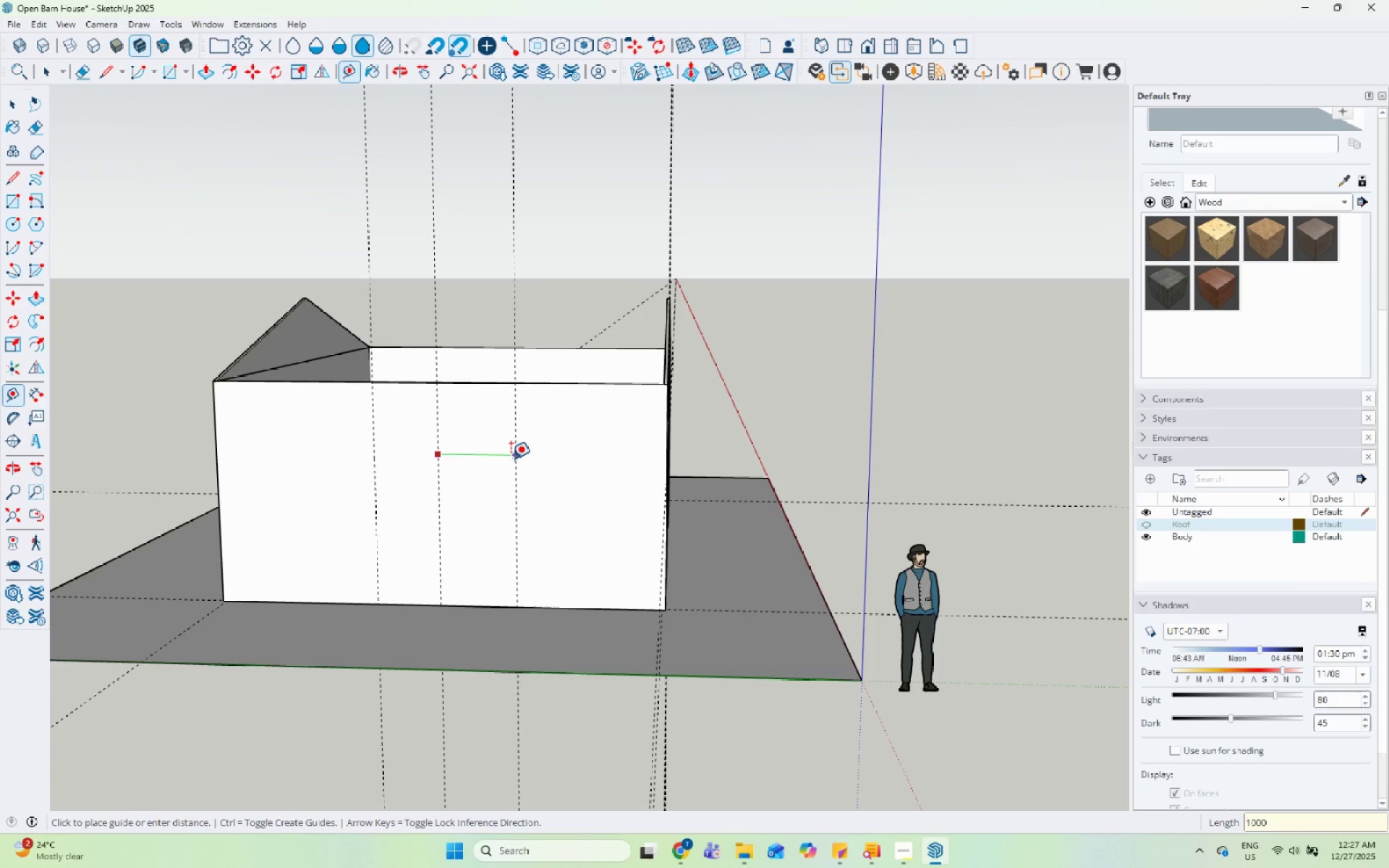 
key(Enter)
 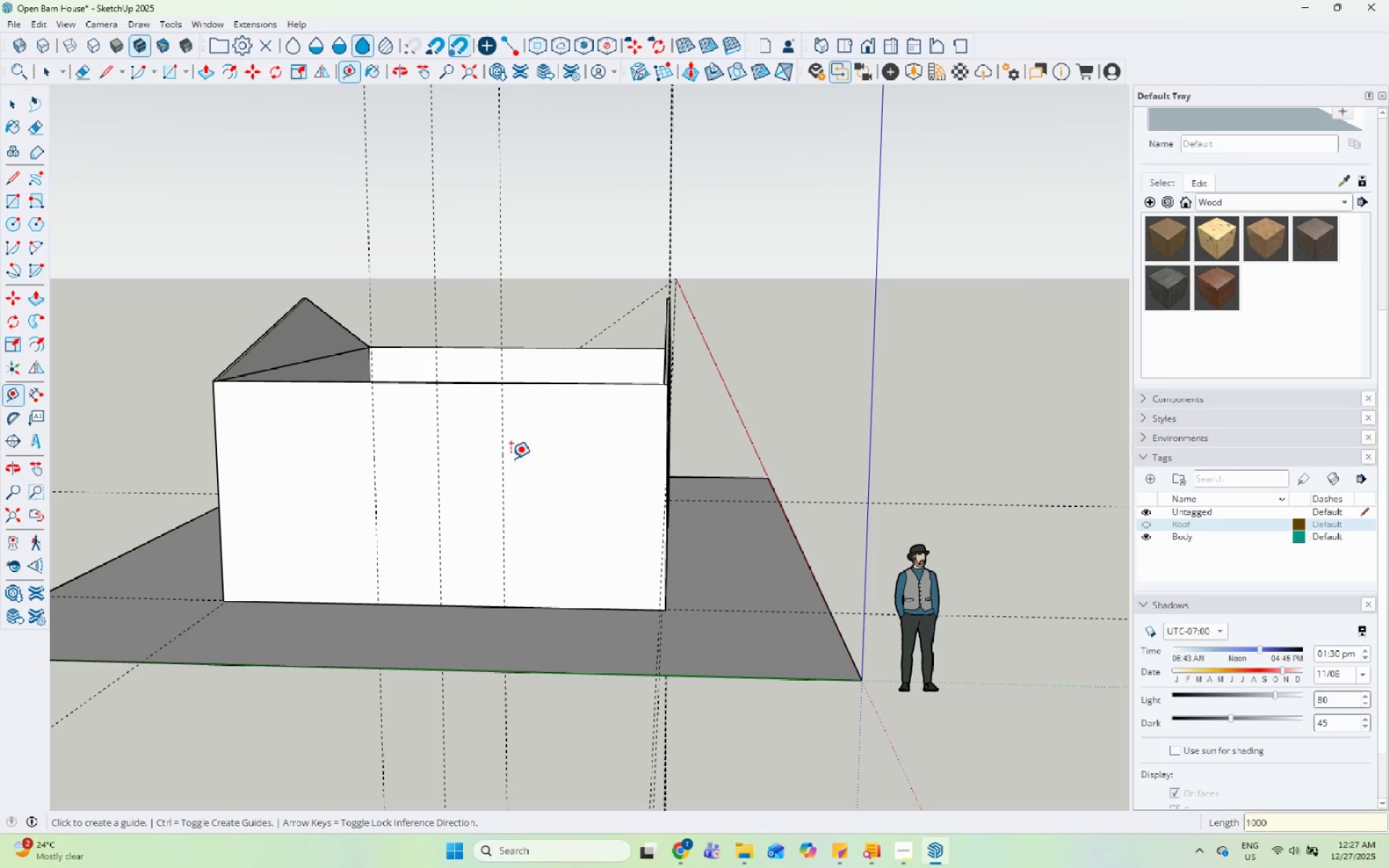 
key(Space)
 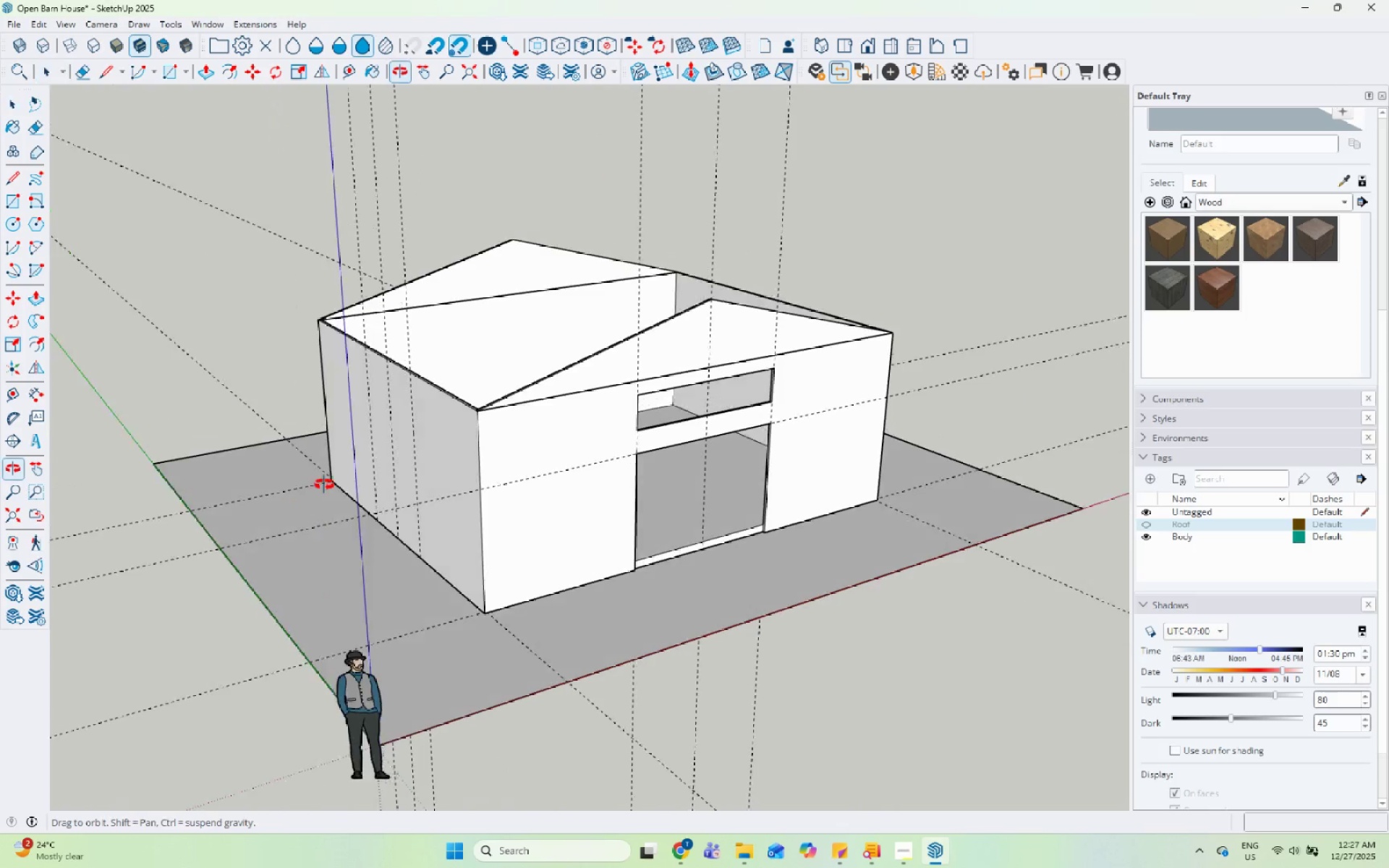 
scroll: coordinate [532, 408], scroll_direction: up, amount: 2.0
 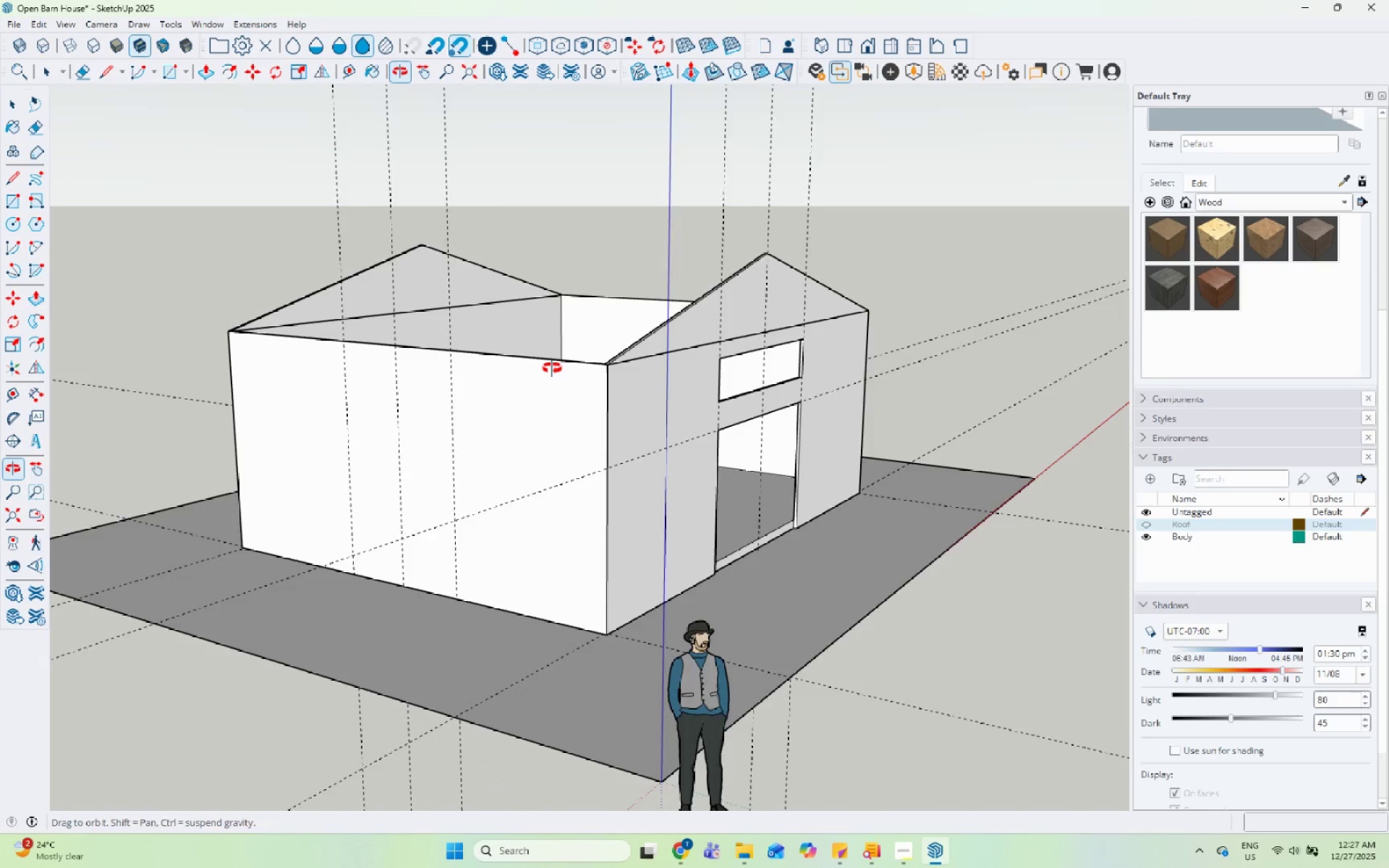 
left_click([377, 407])
 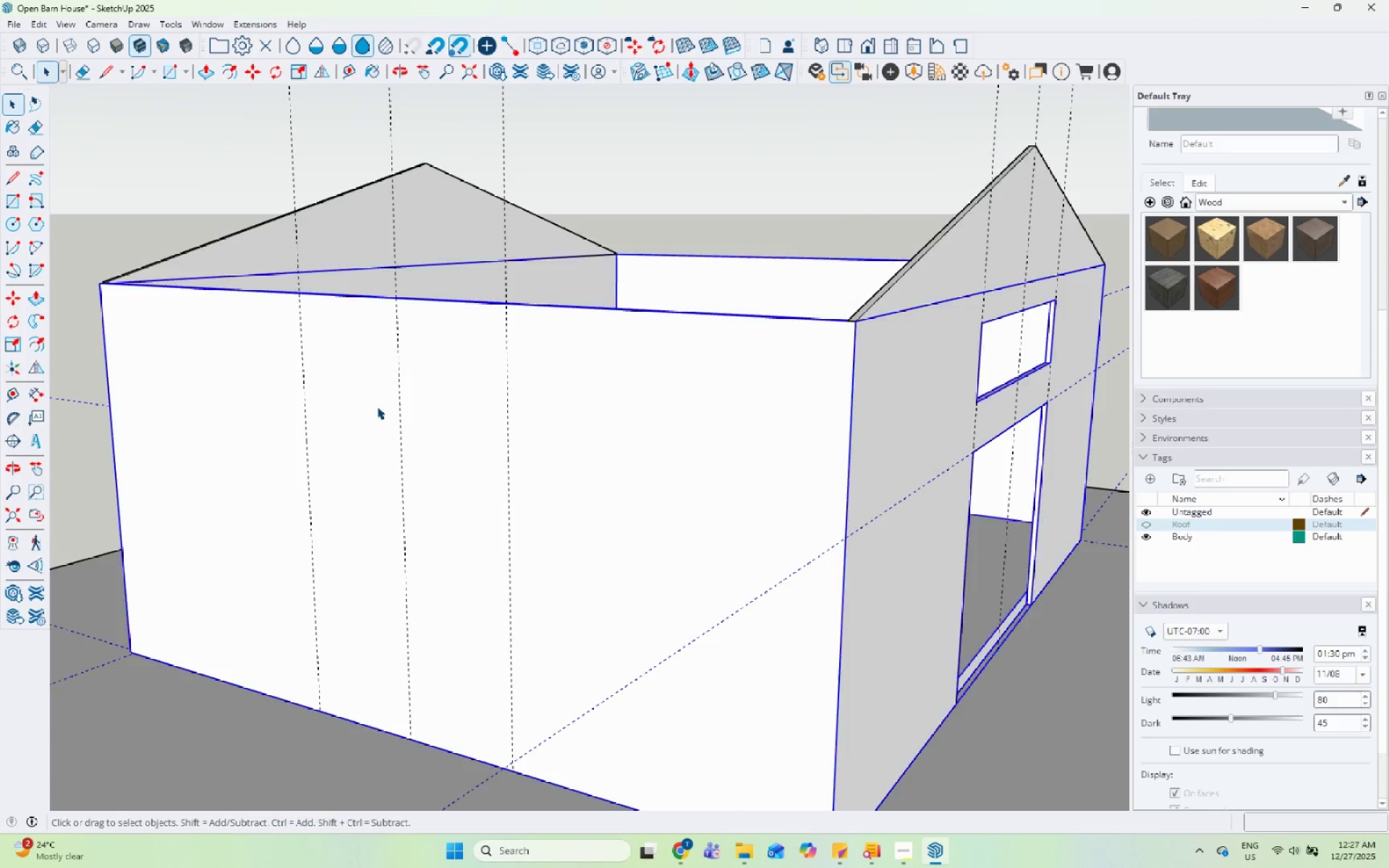 
scroll: coordinate [399, 399], scroll_direction: up, amount: 6.0
 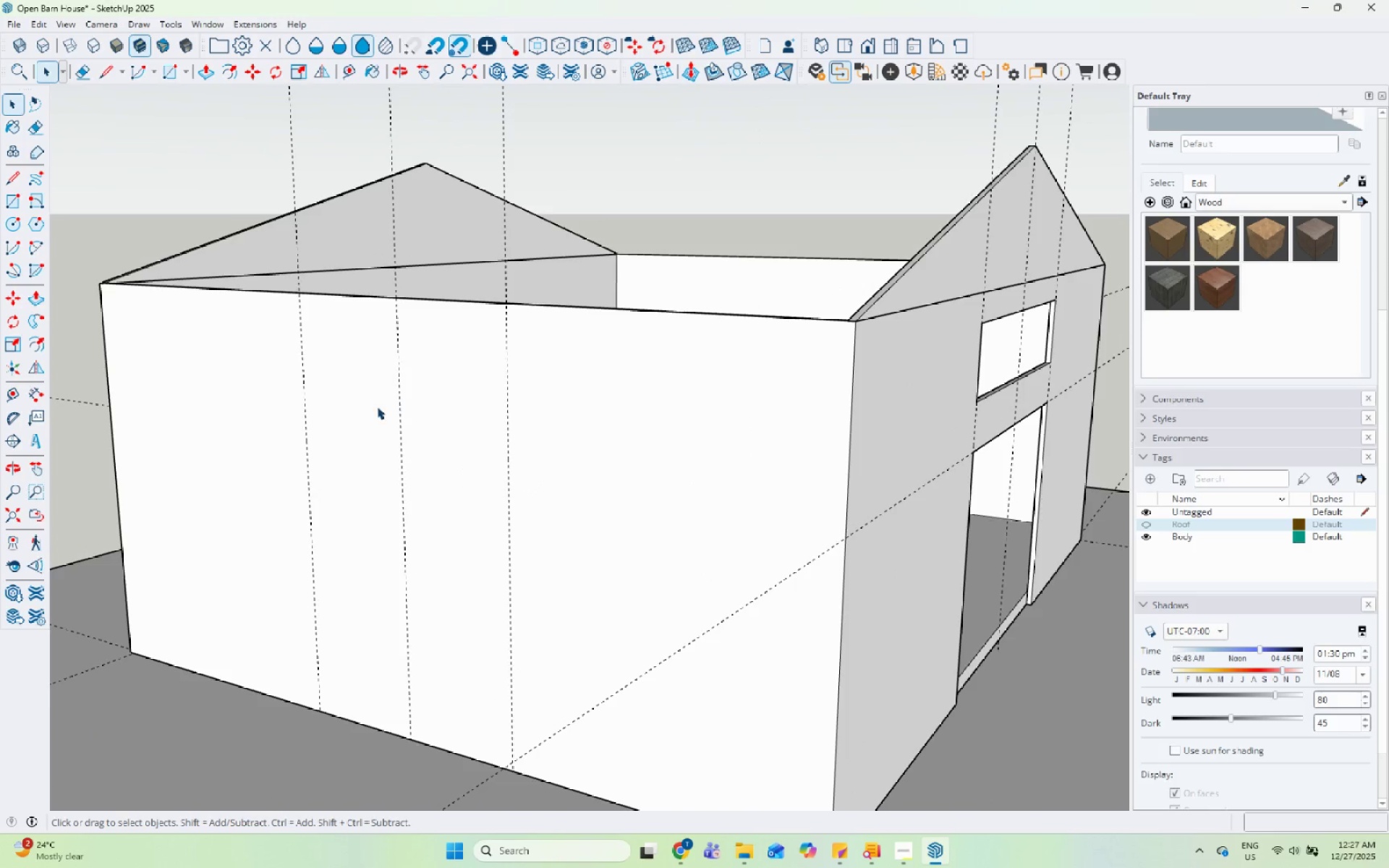 
double_click([377, 407])
 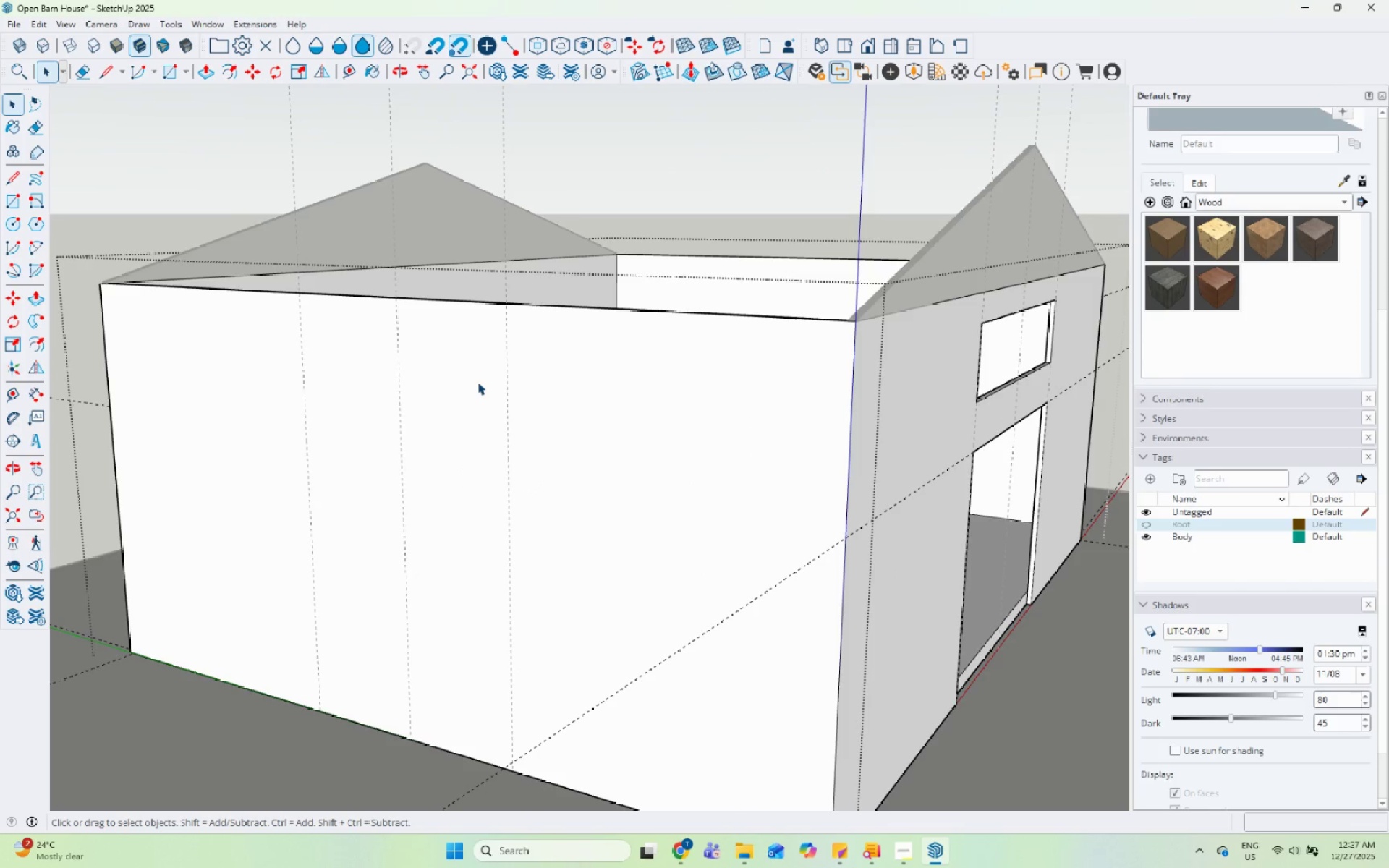 
key(Escape)
 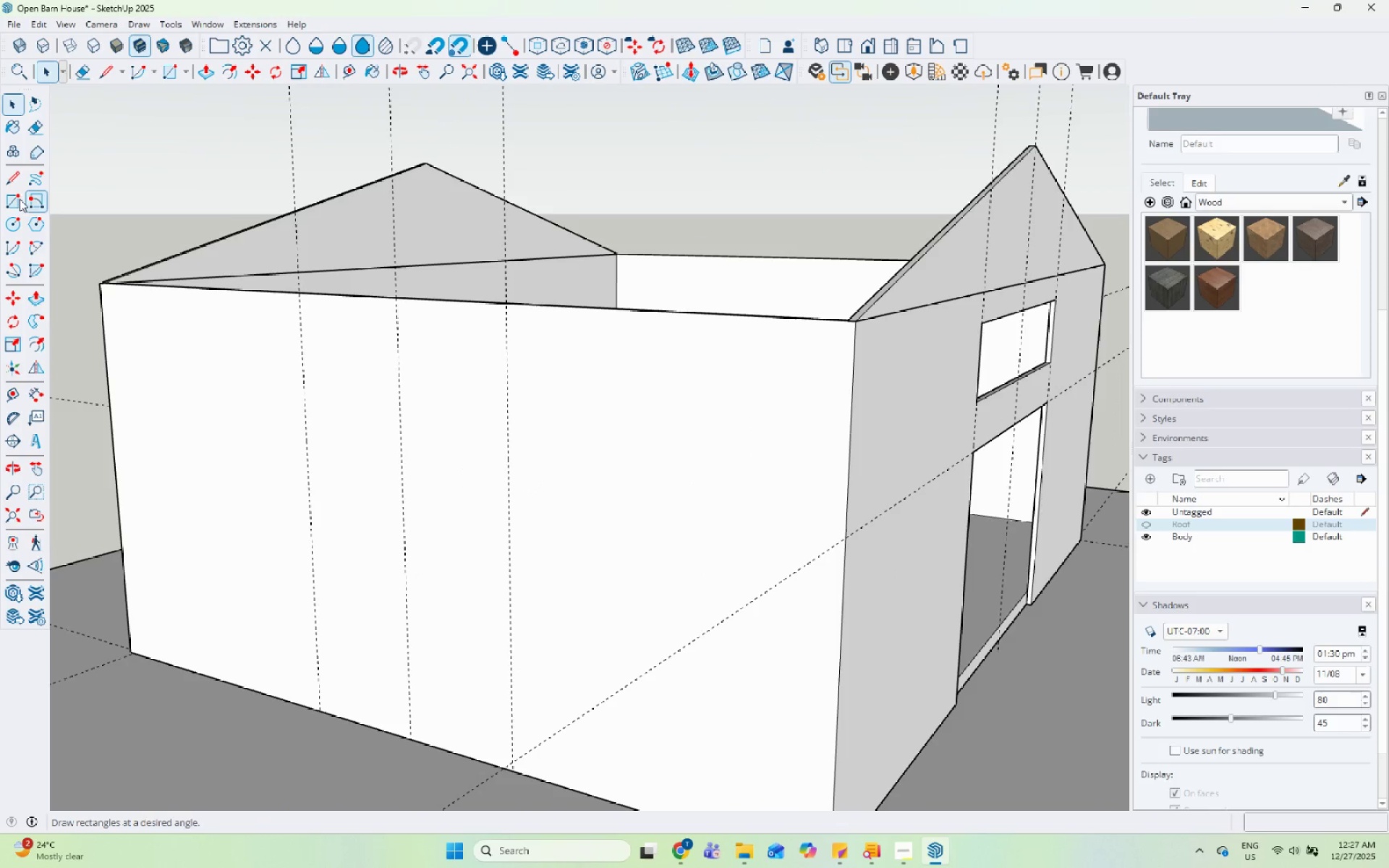 
left_click([16, 197])
 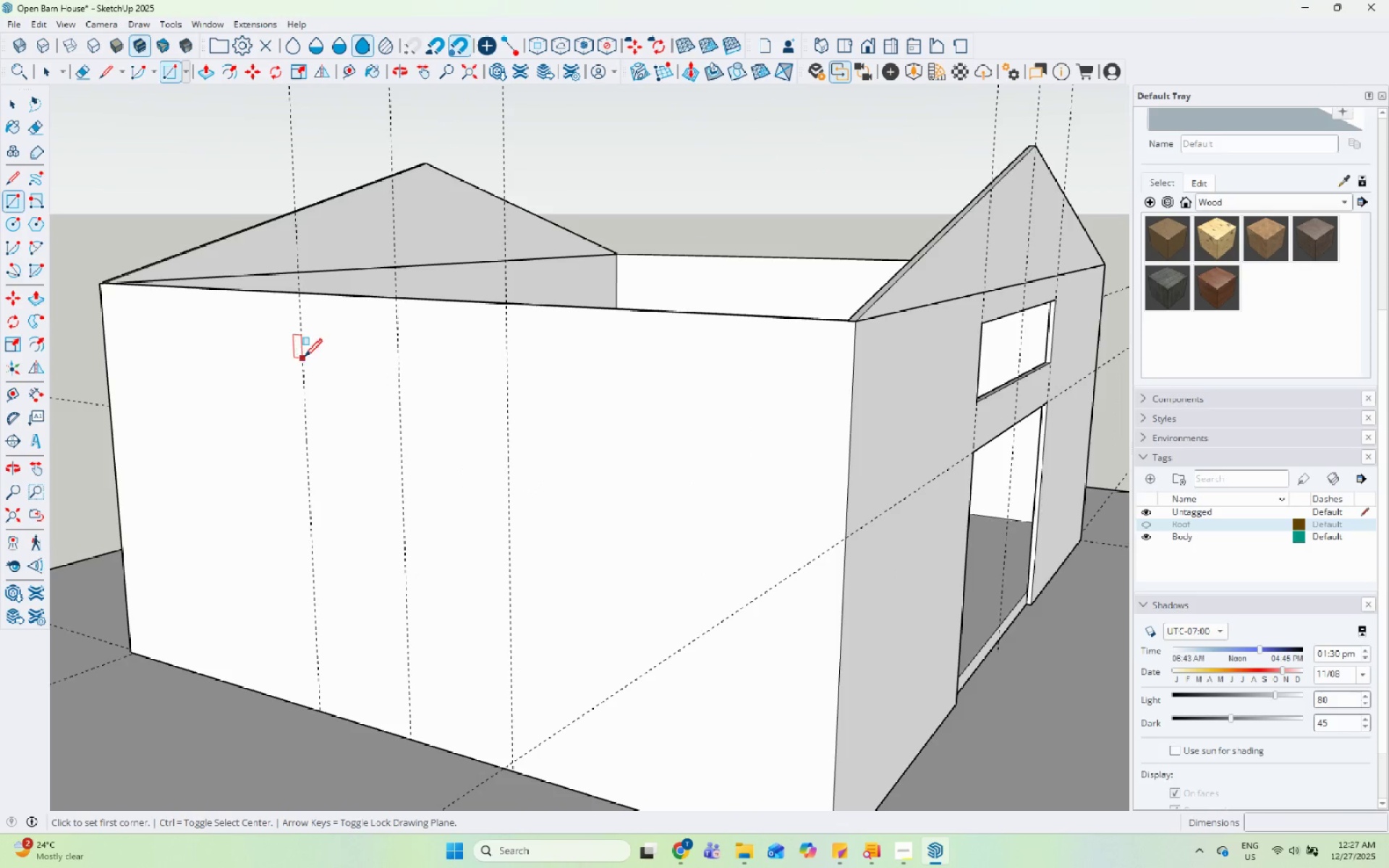 
key(Space)
 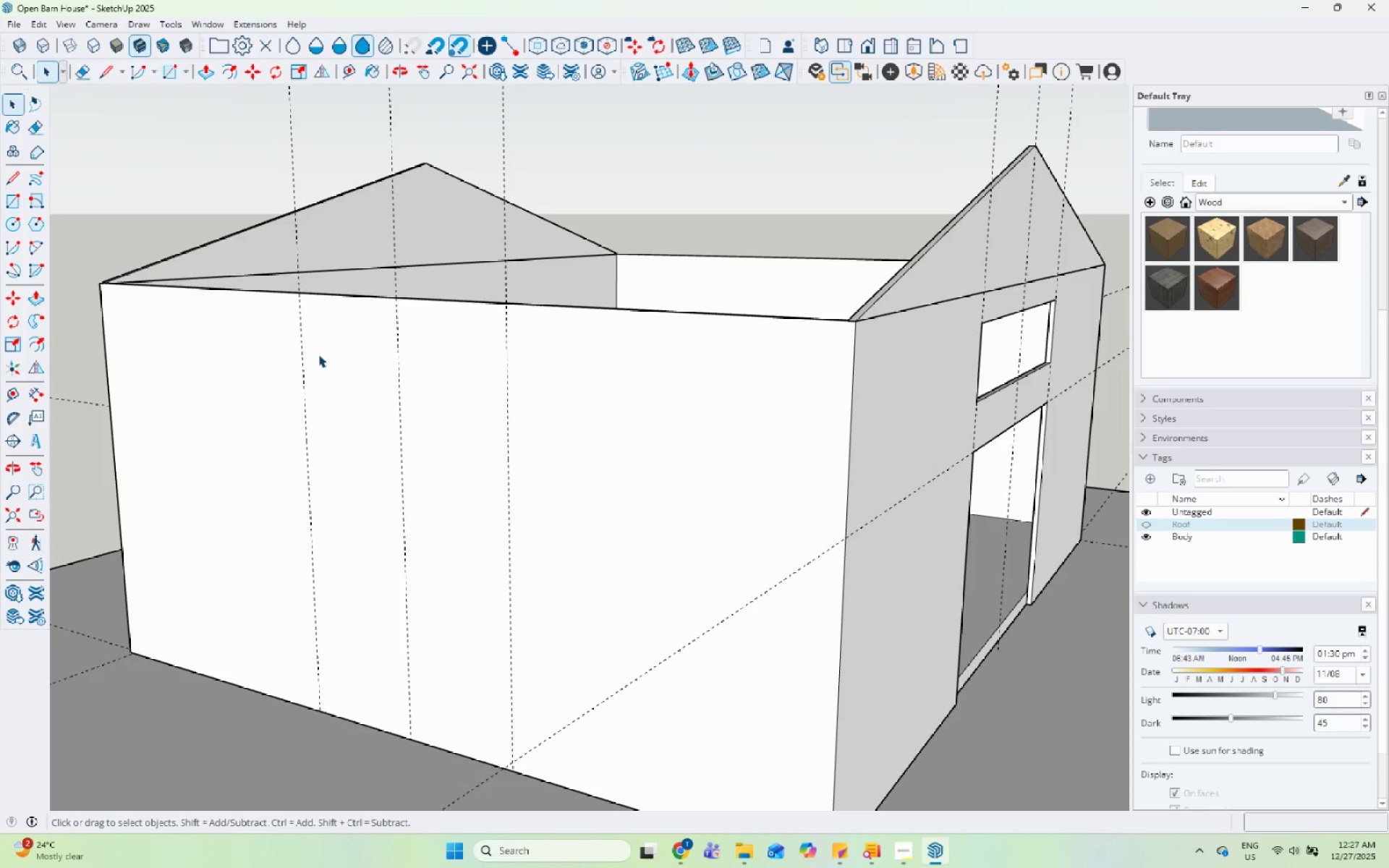 
double_click([318, 354])
 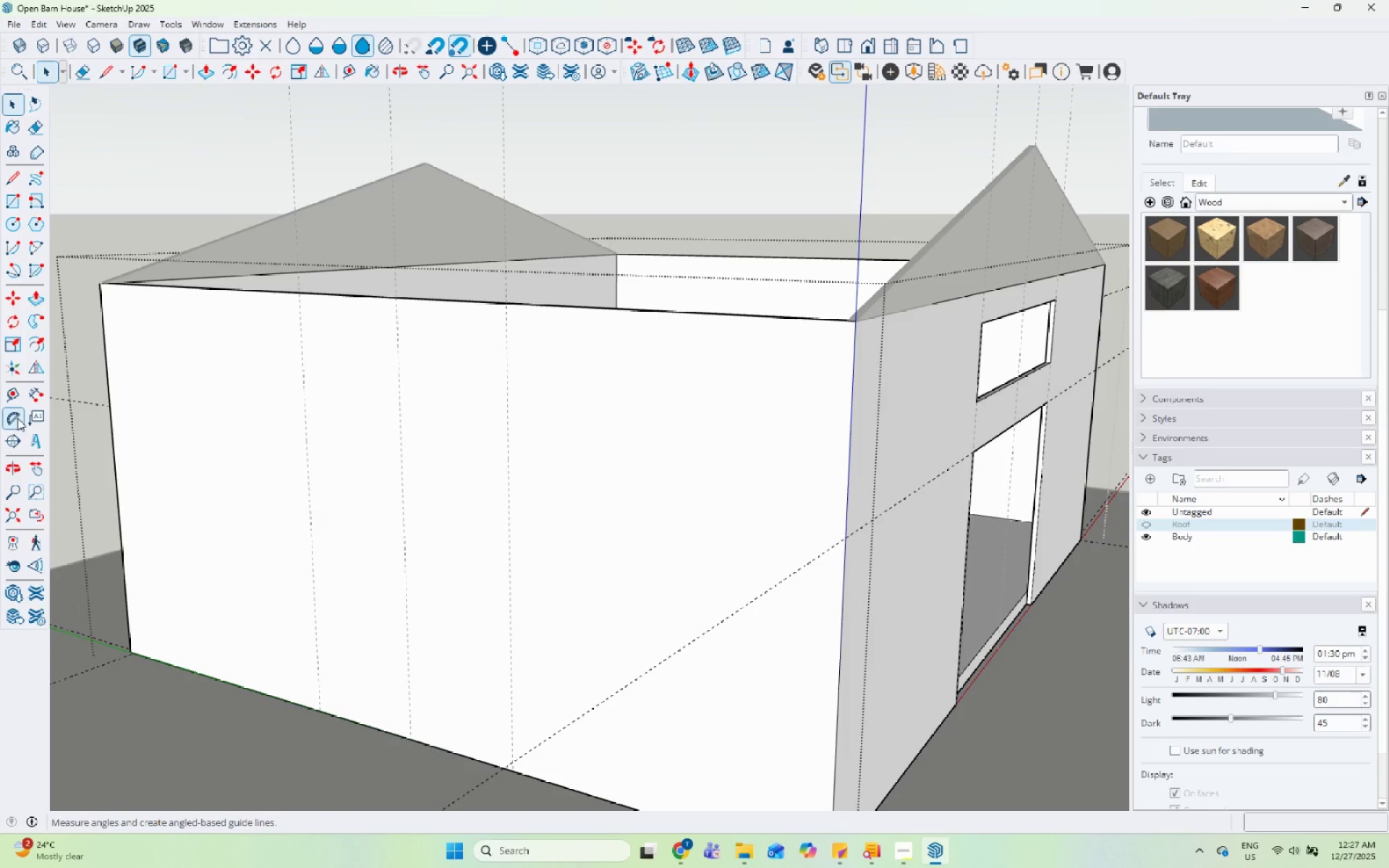 
left_click_drag(start_coordinate=[8, 399], to_coordinate=[12, 399])
 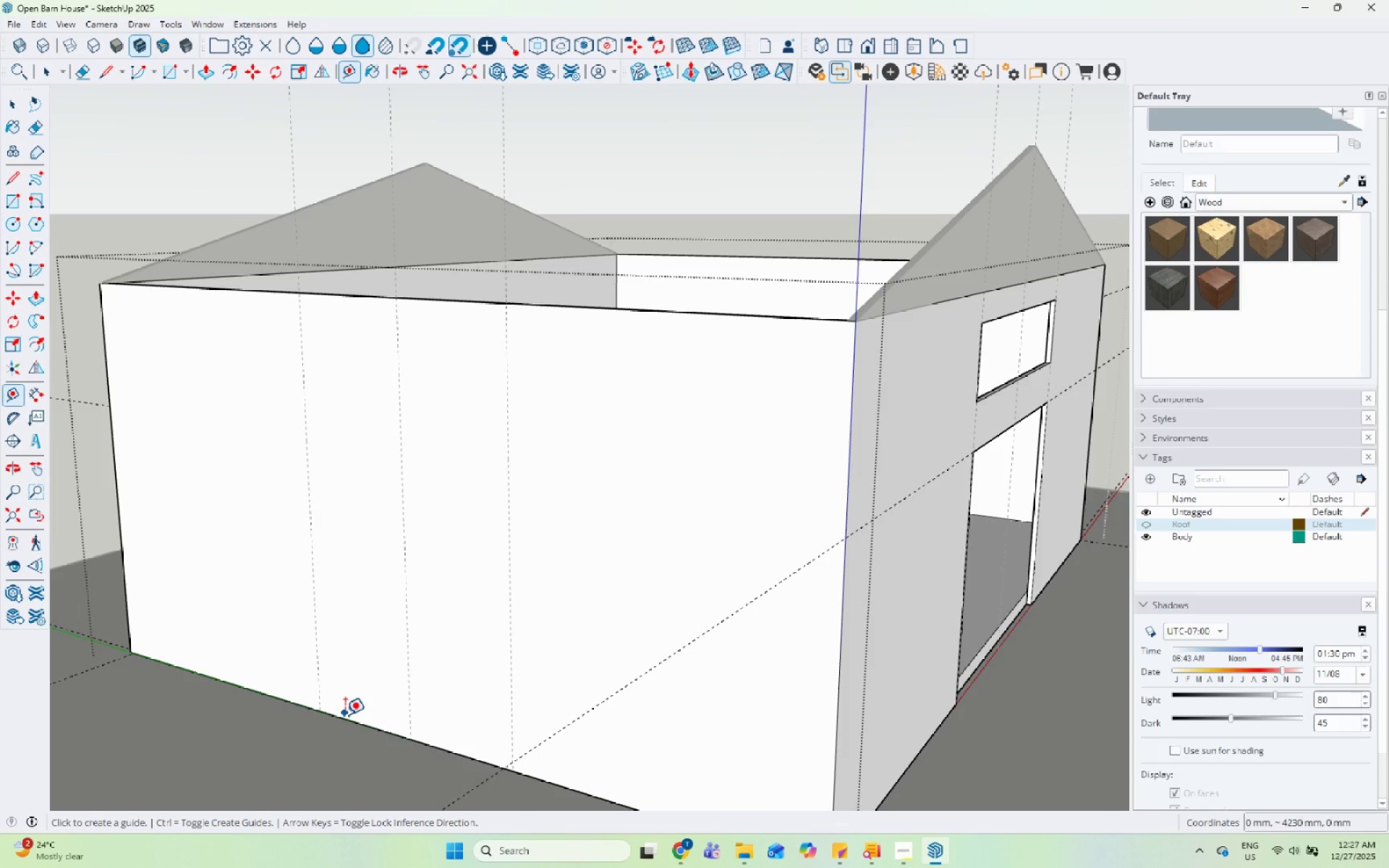 
left_click([345, 716])
 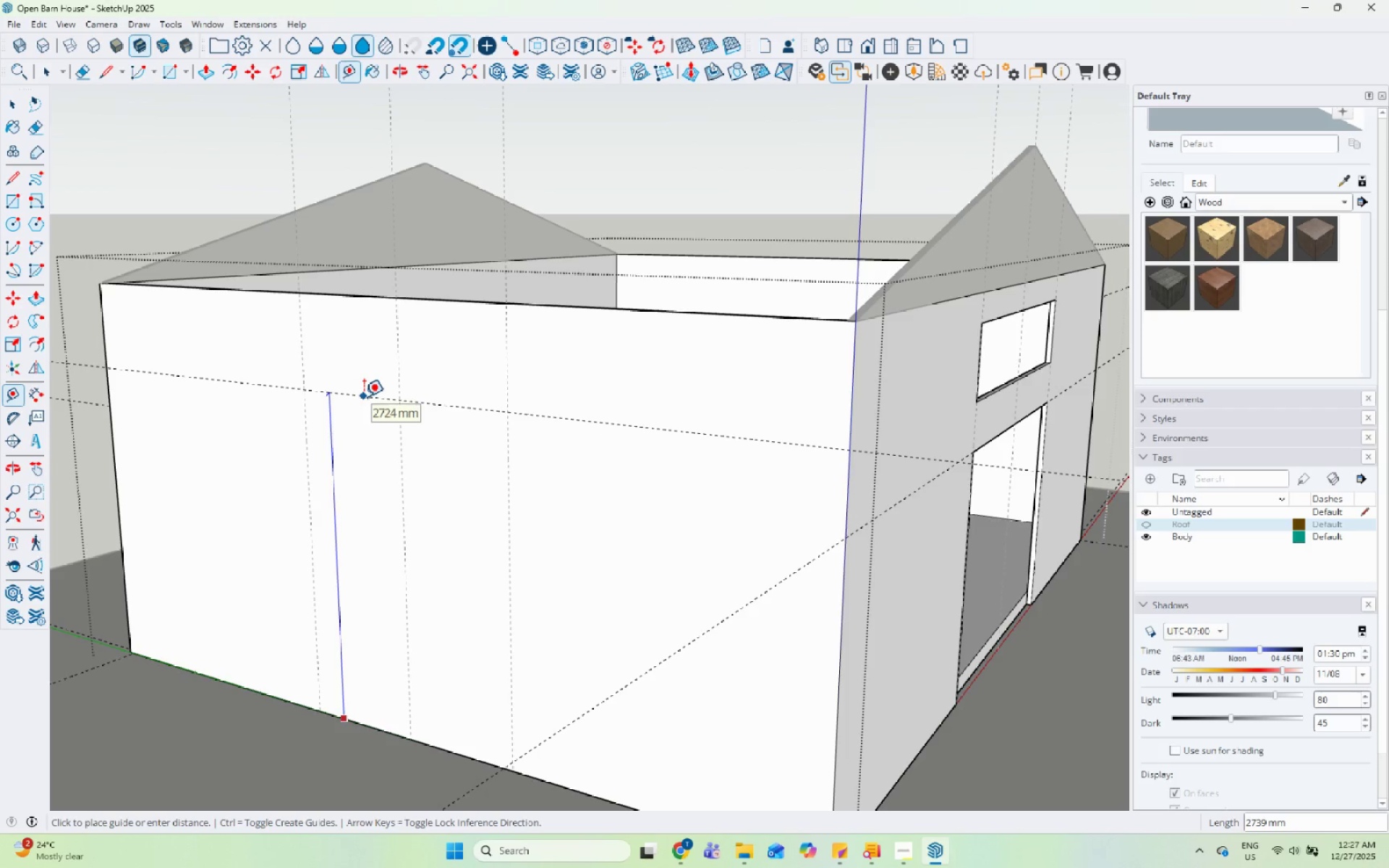 
key(Numpad2)
 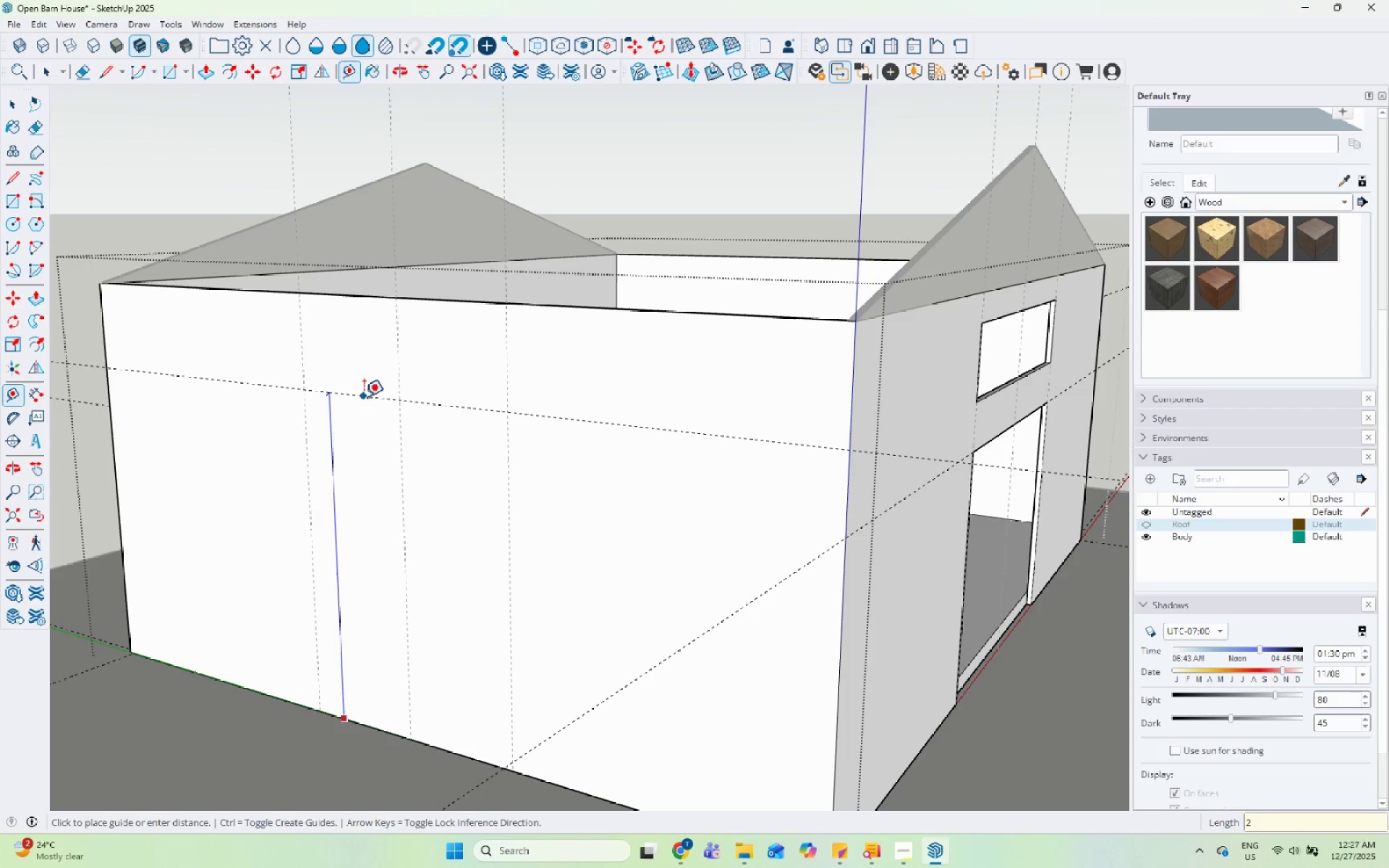 
key(Numpad1)
 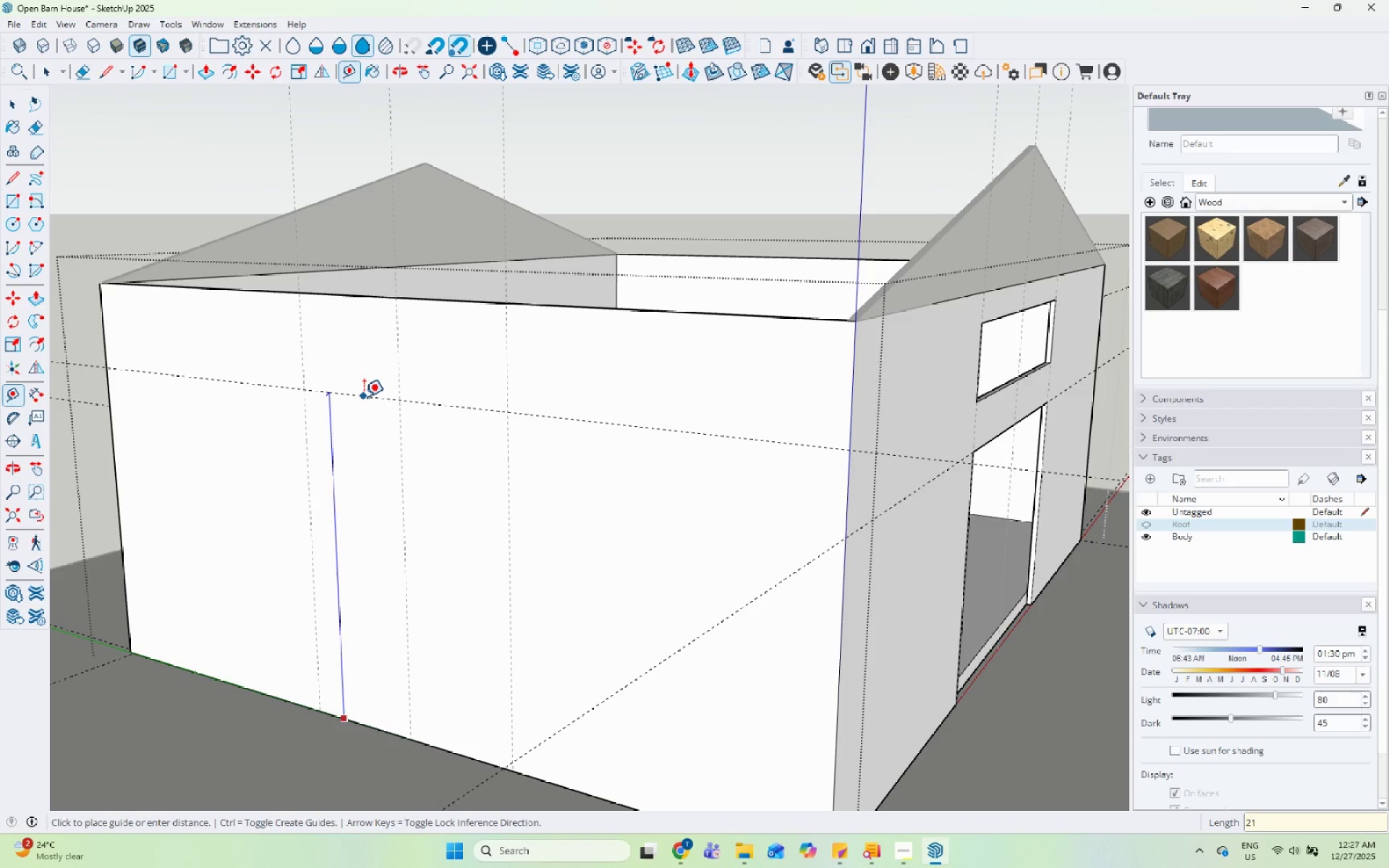 
key(Numpad0)
 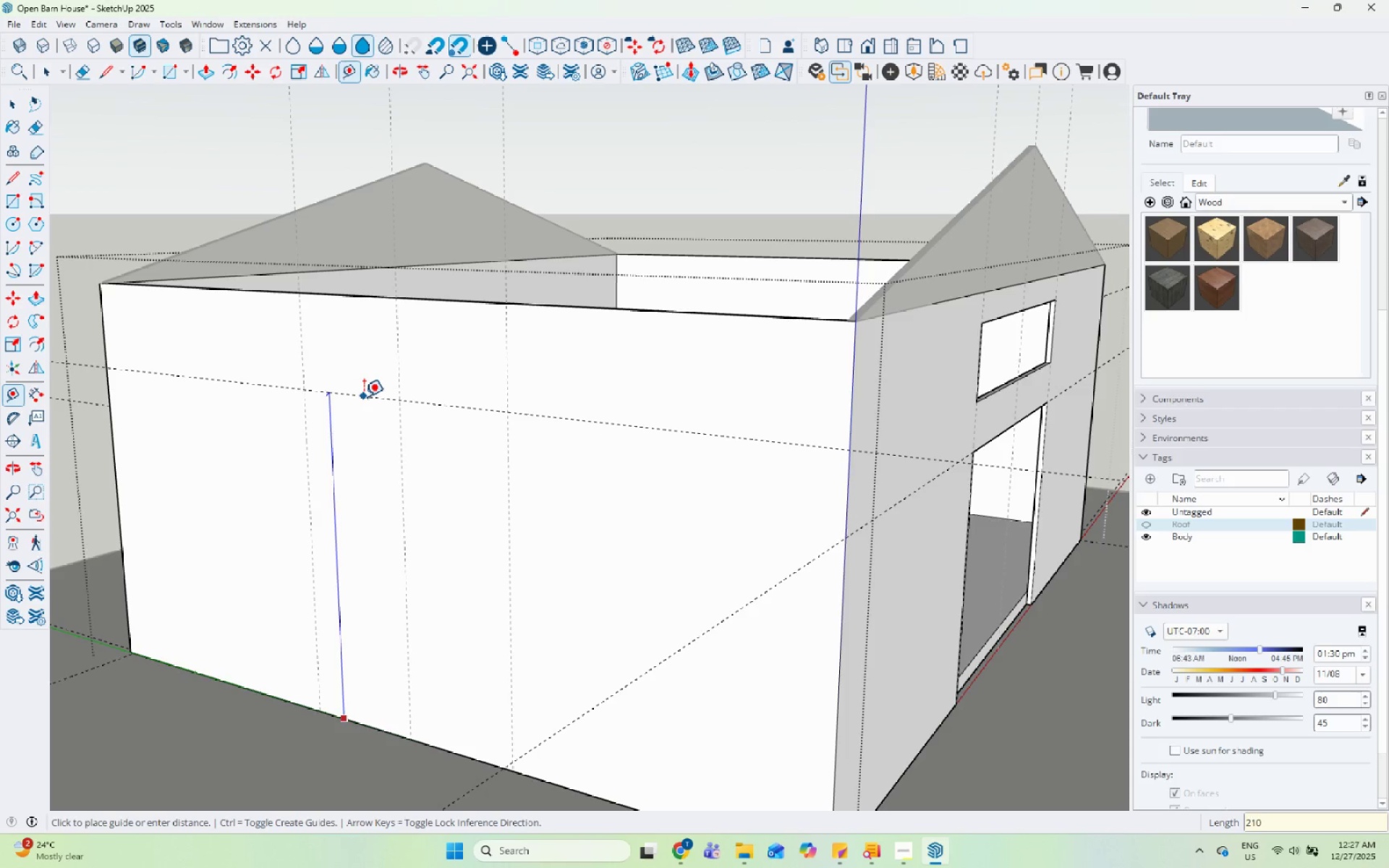 
key(Numpad0)
 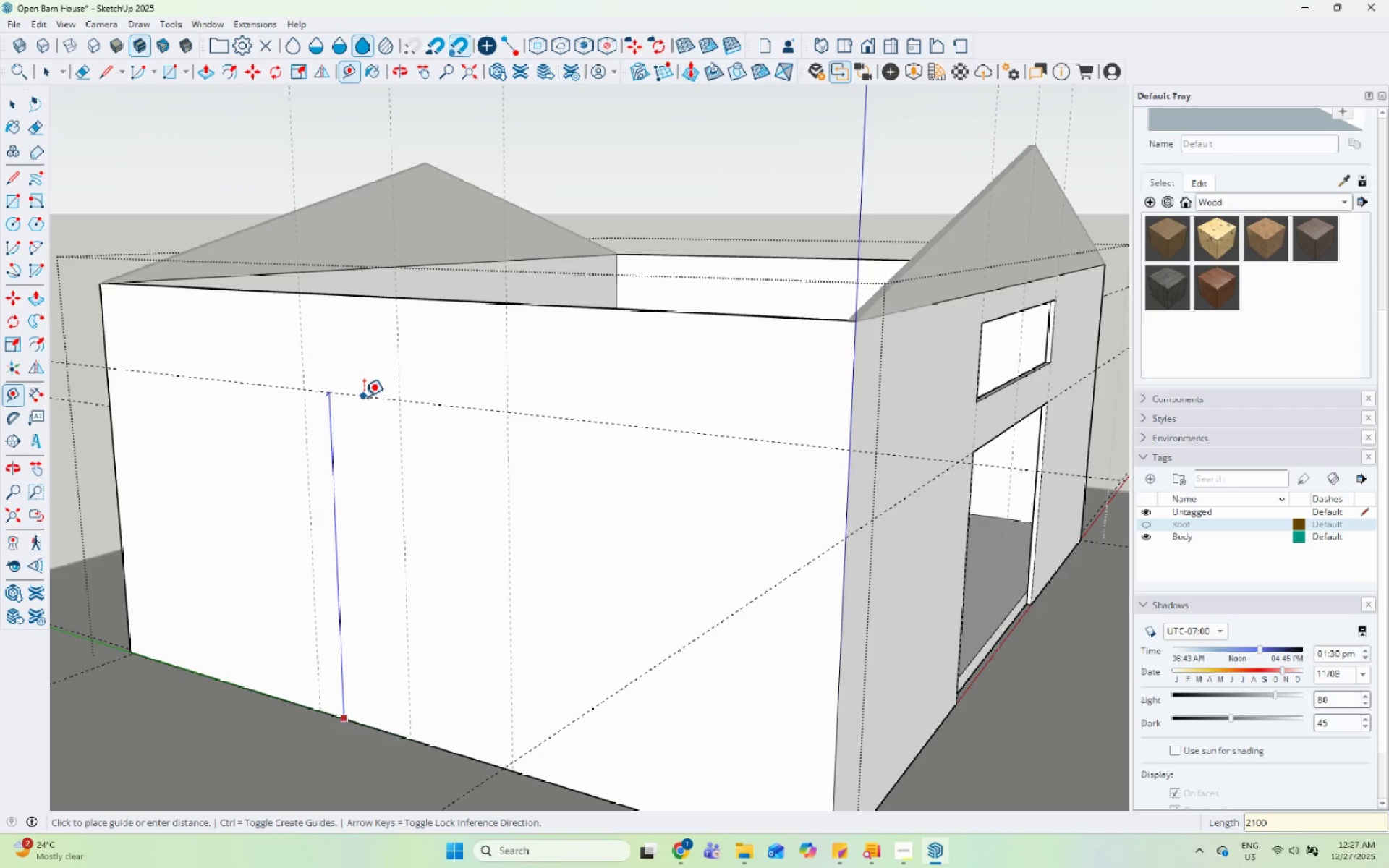 
key(Enter)
 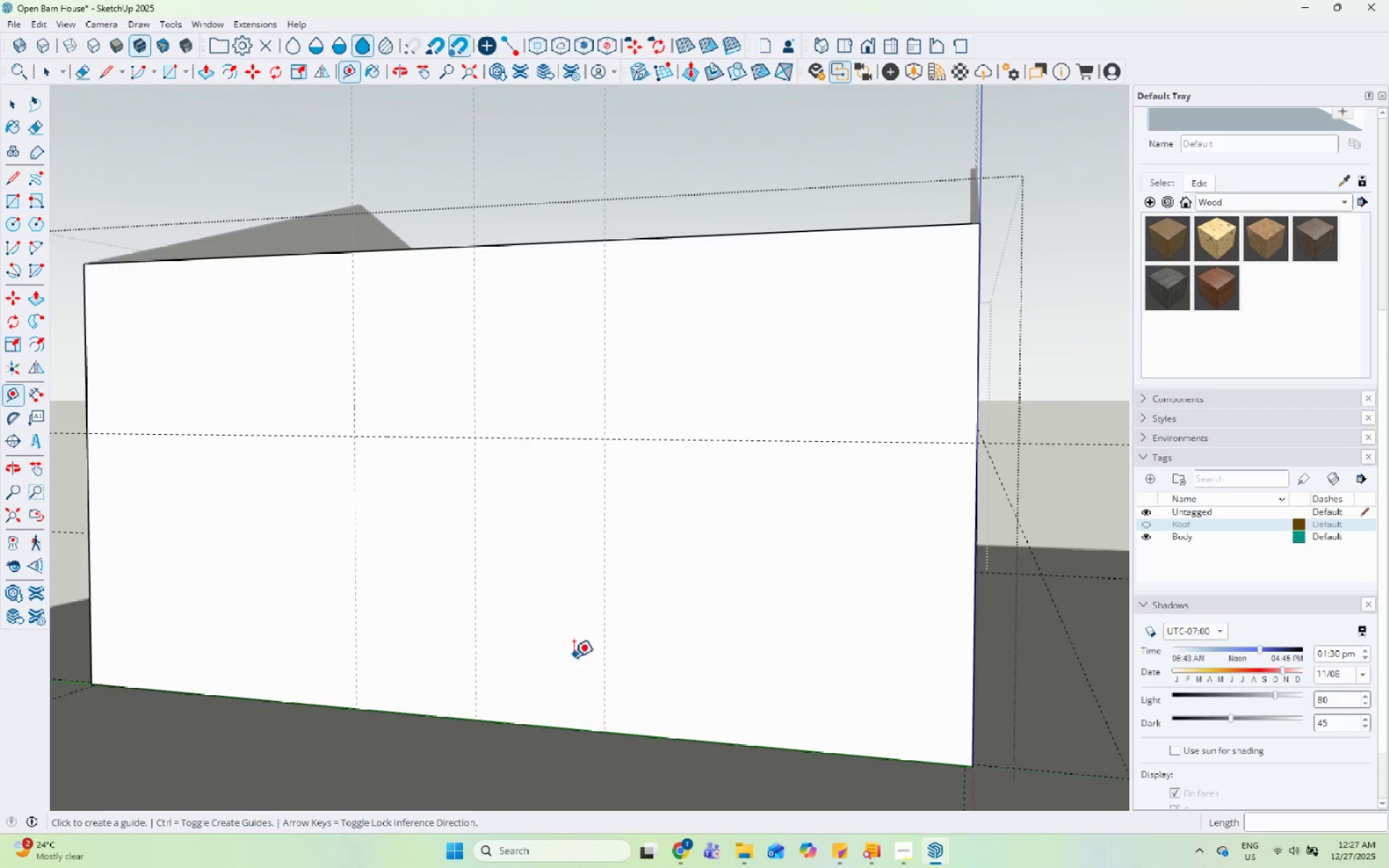 
left_click([511, 724])
 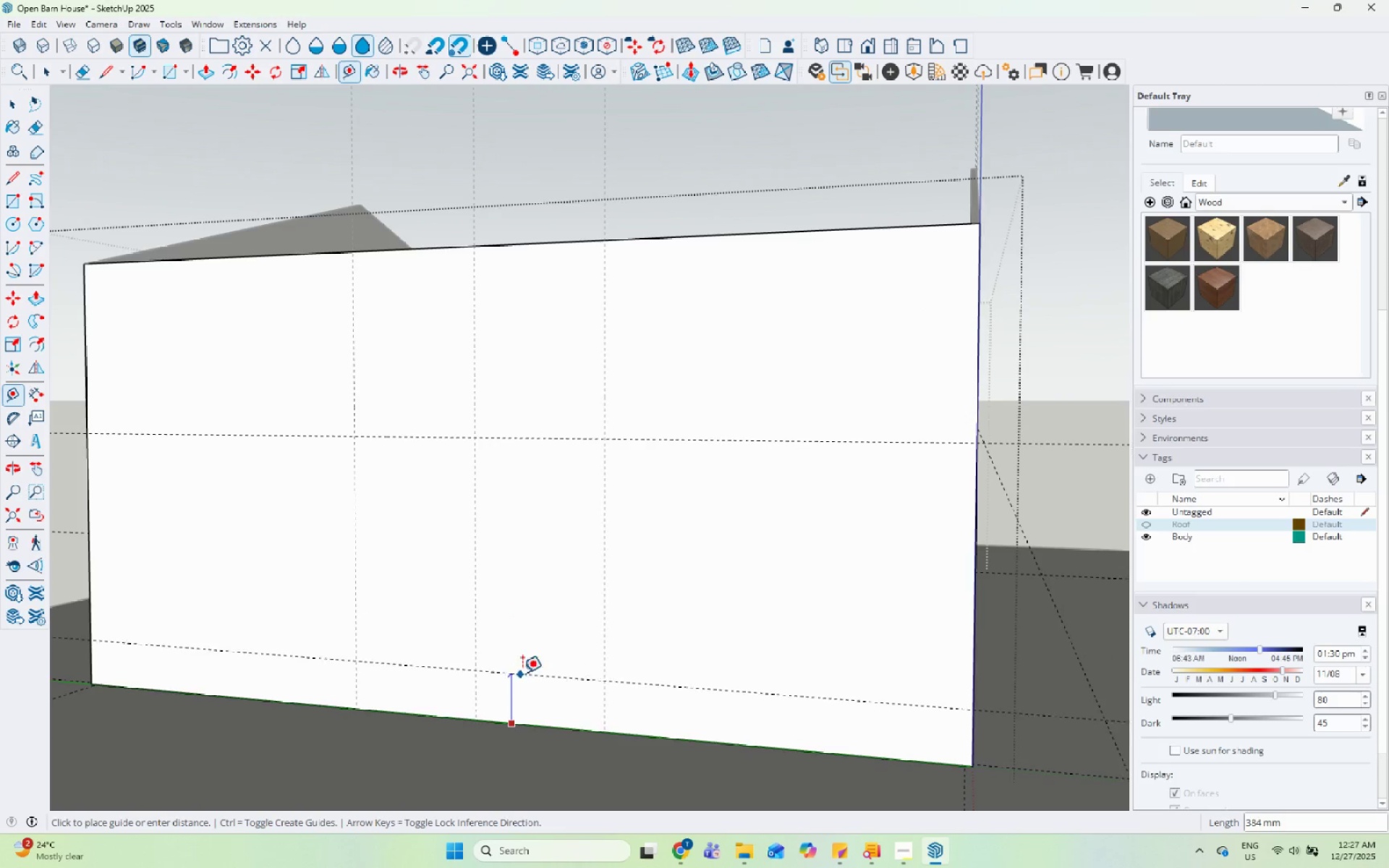 
key(Numpad5)
 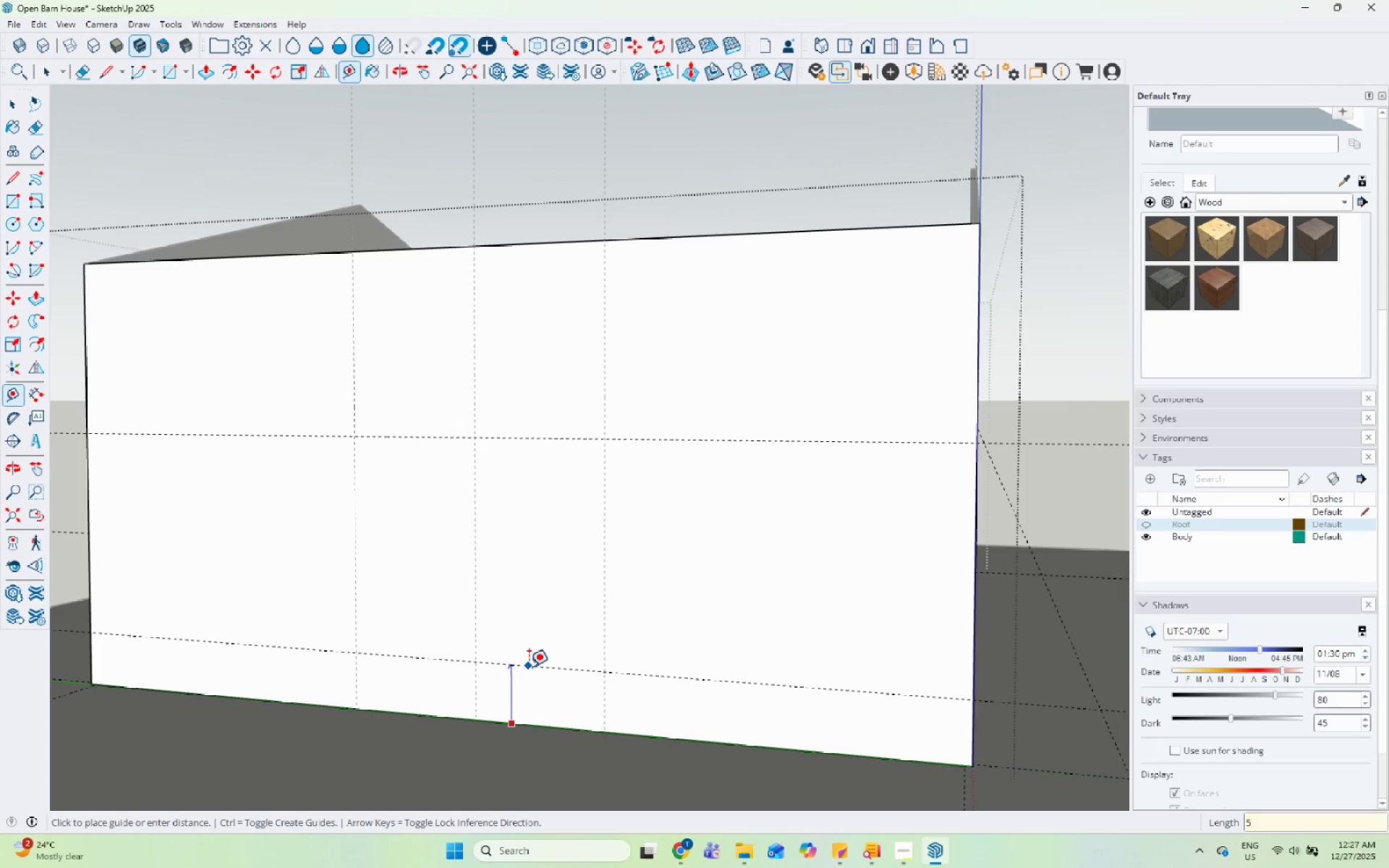 
key(Numpad0)
 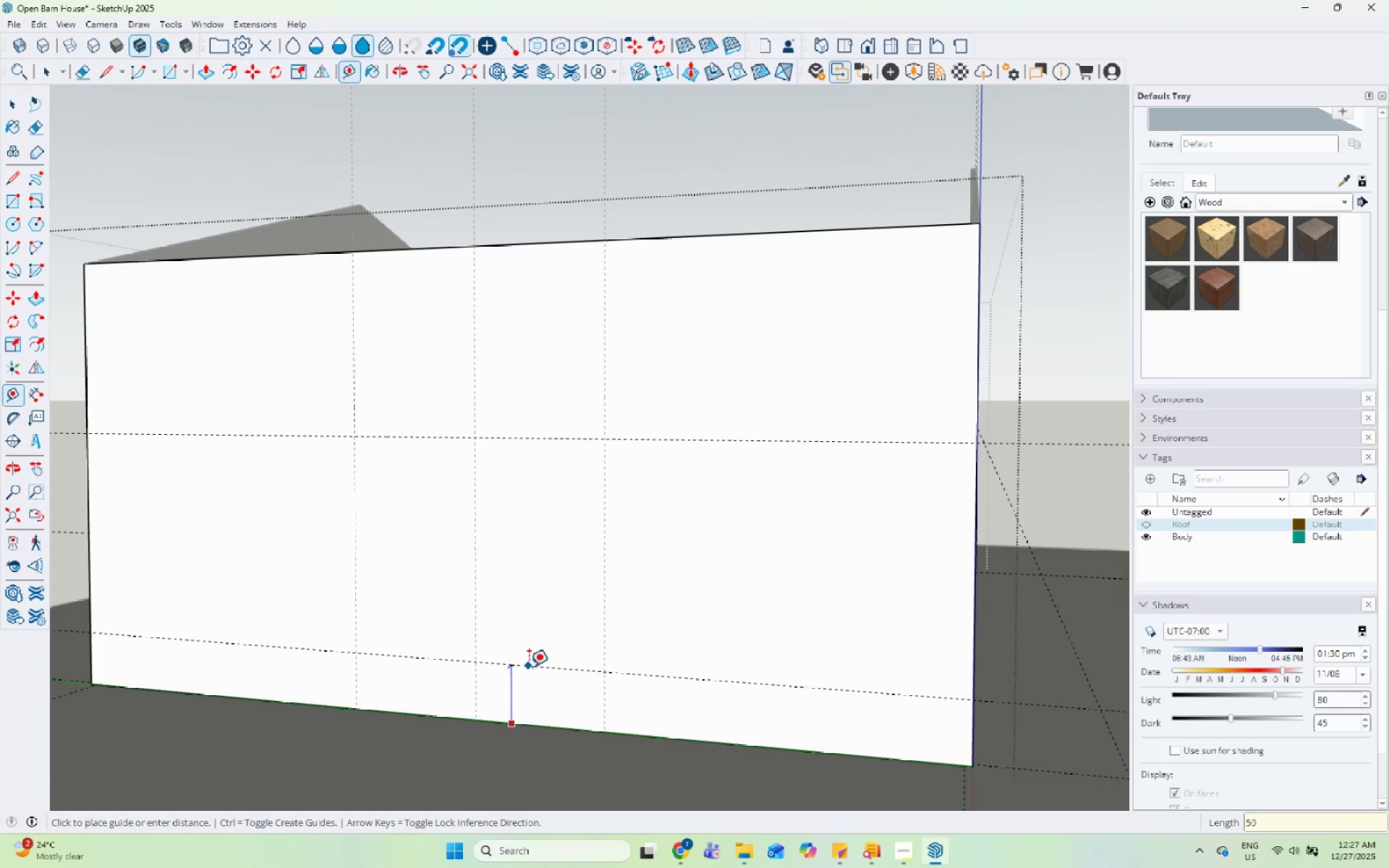 
key(Numpad0)
 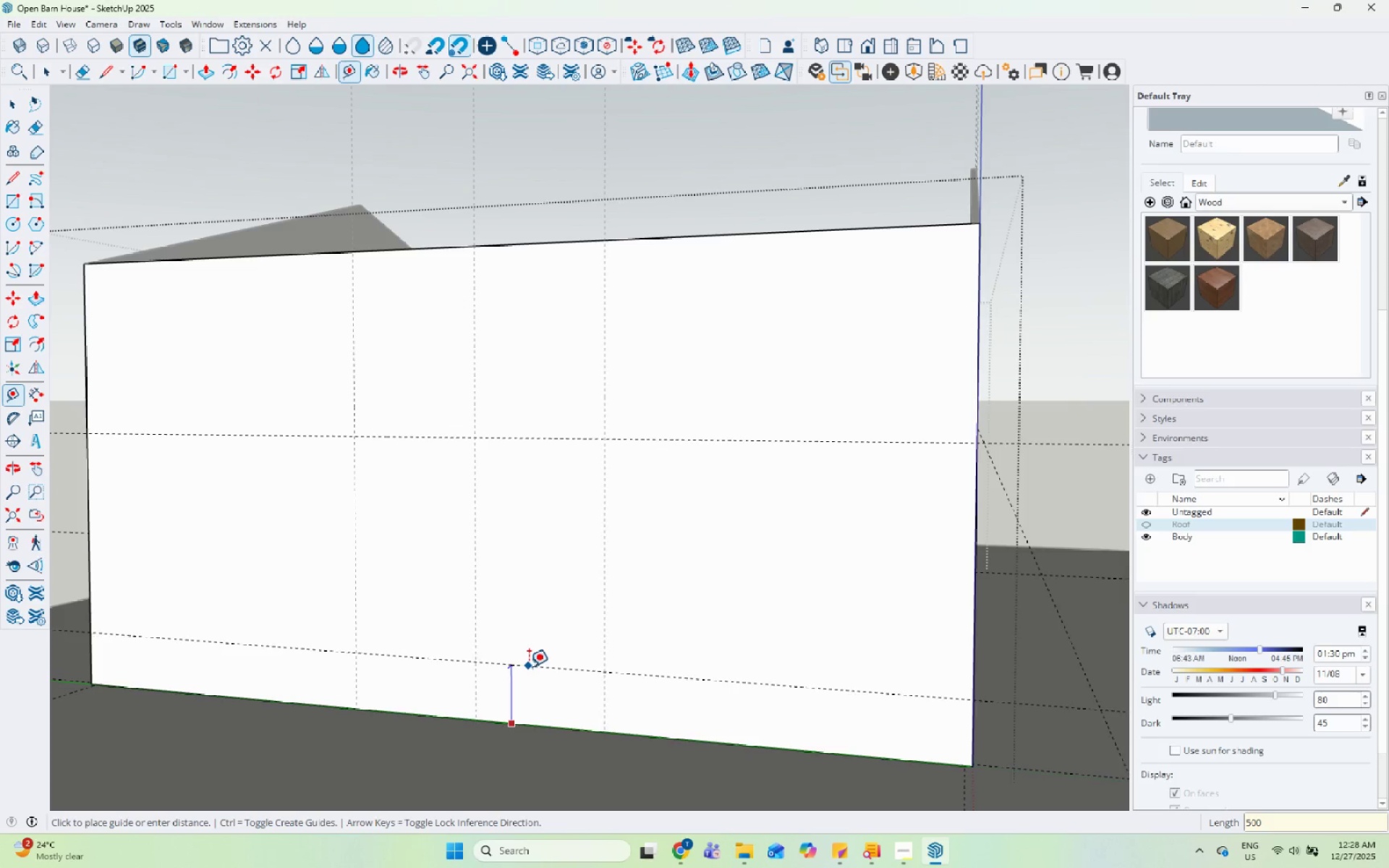 
key(Enter)
 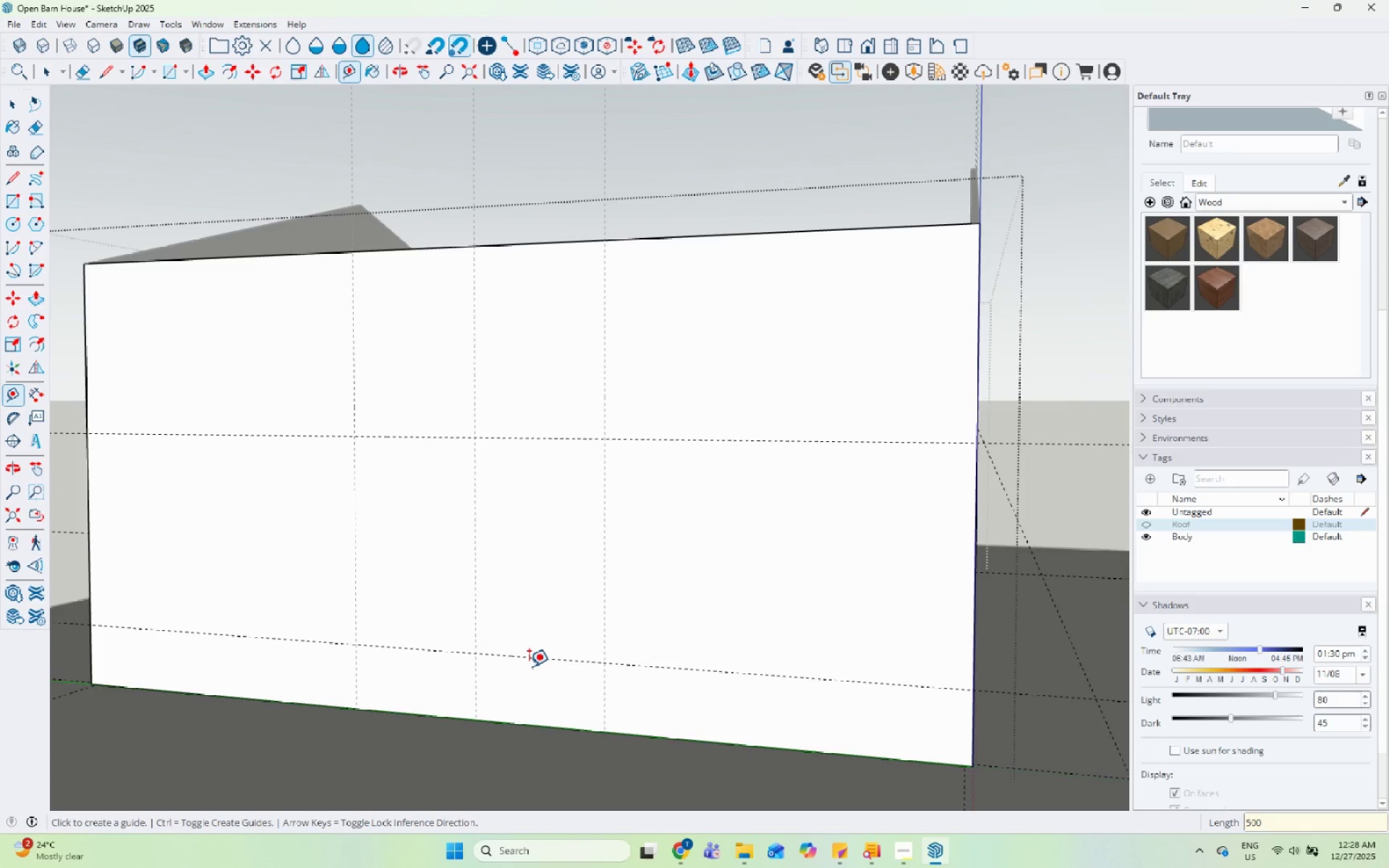 
key(Space)
 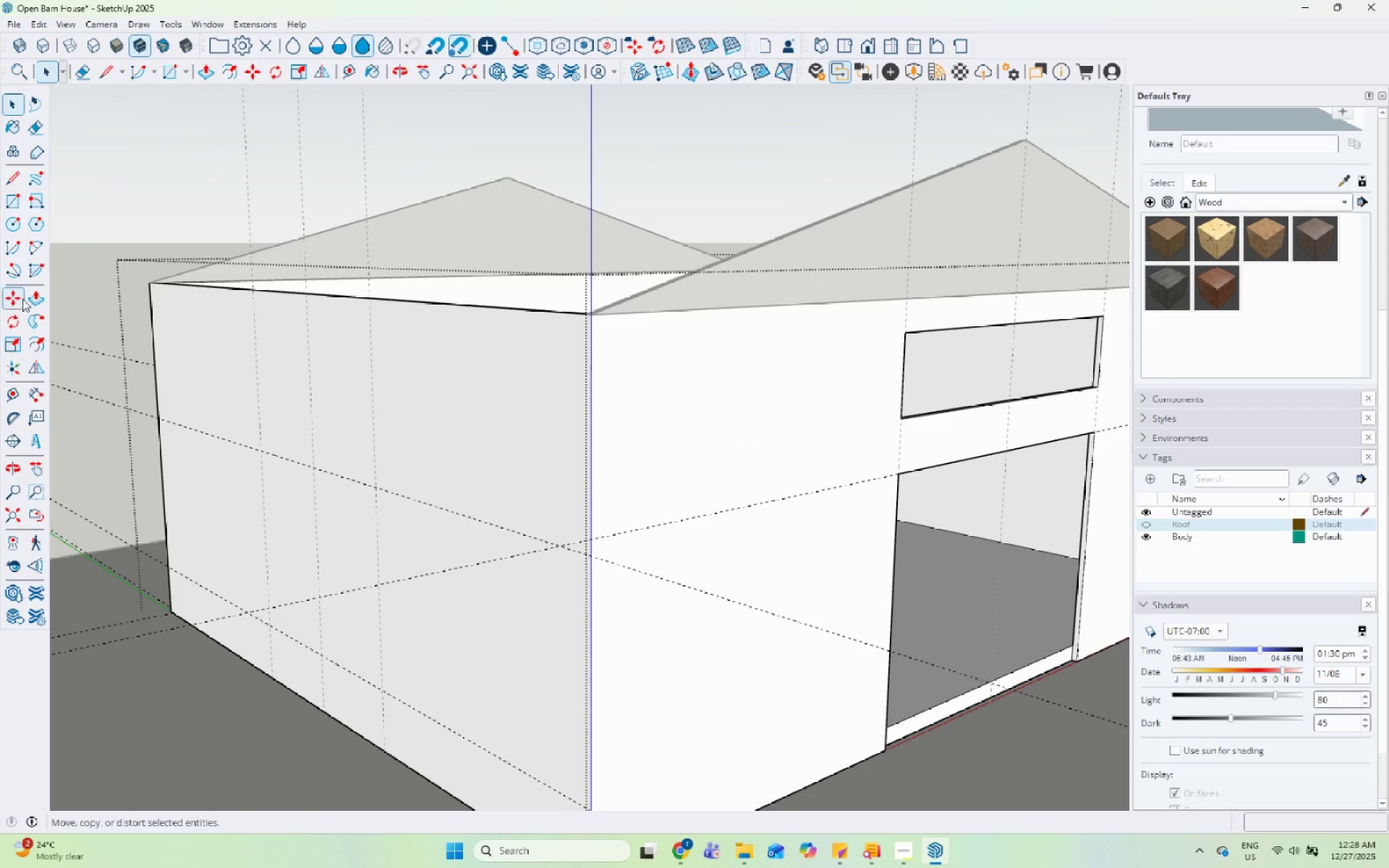 
left_click([15, 403])
 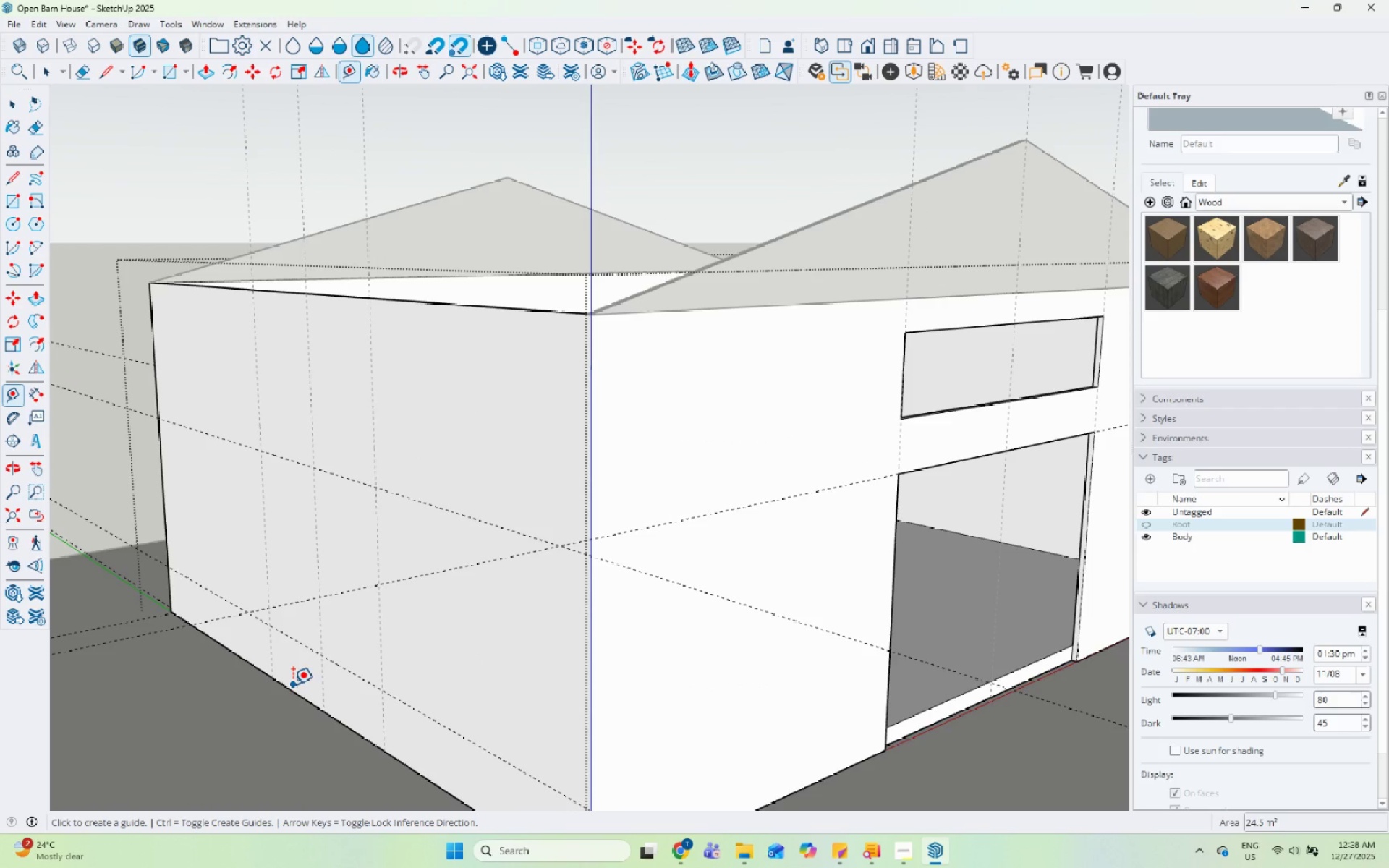 
left_click([292, 690])
 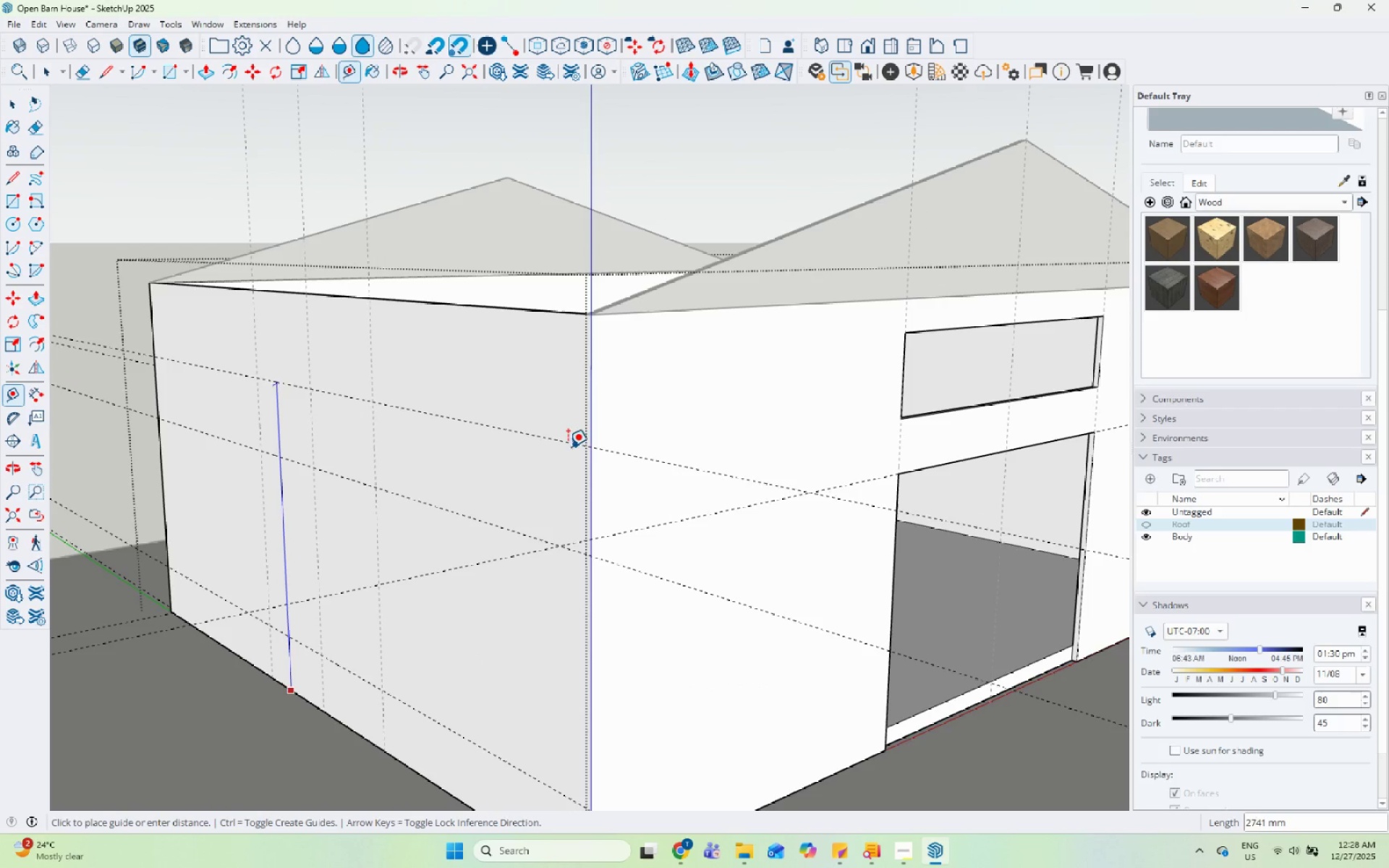 
wait(8.74)
 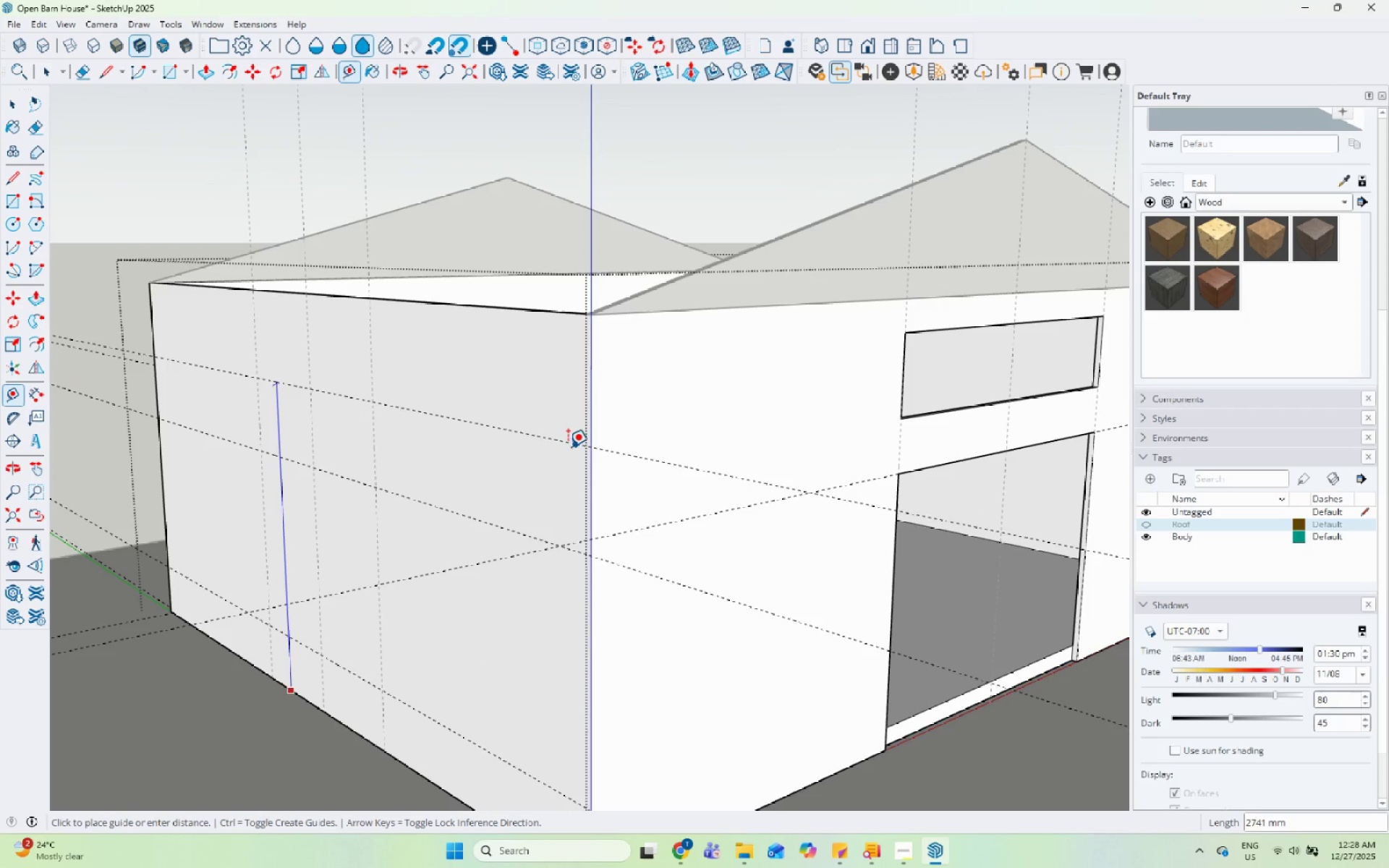 
left_click([590, 470])
 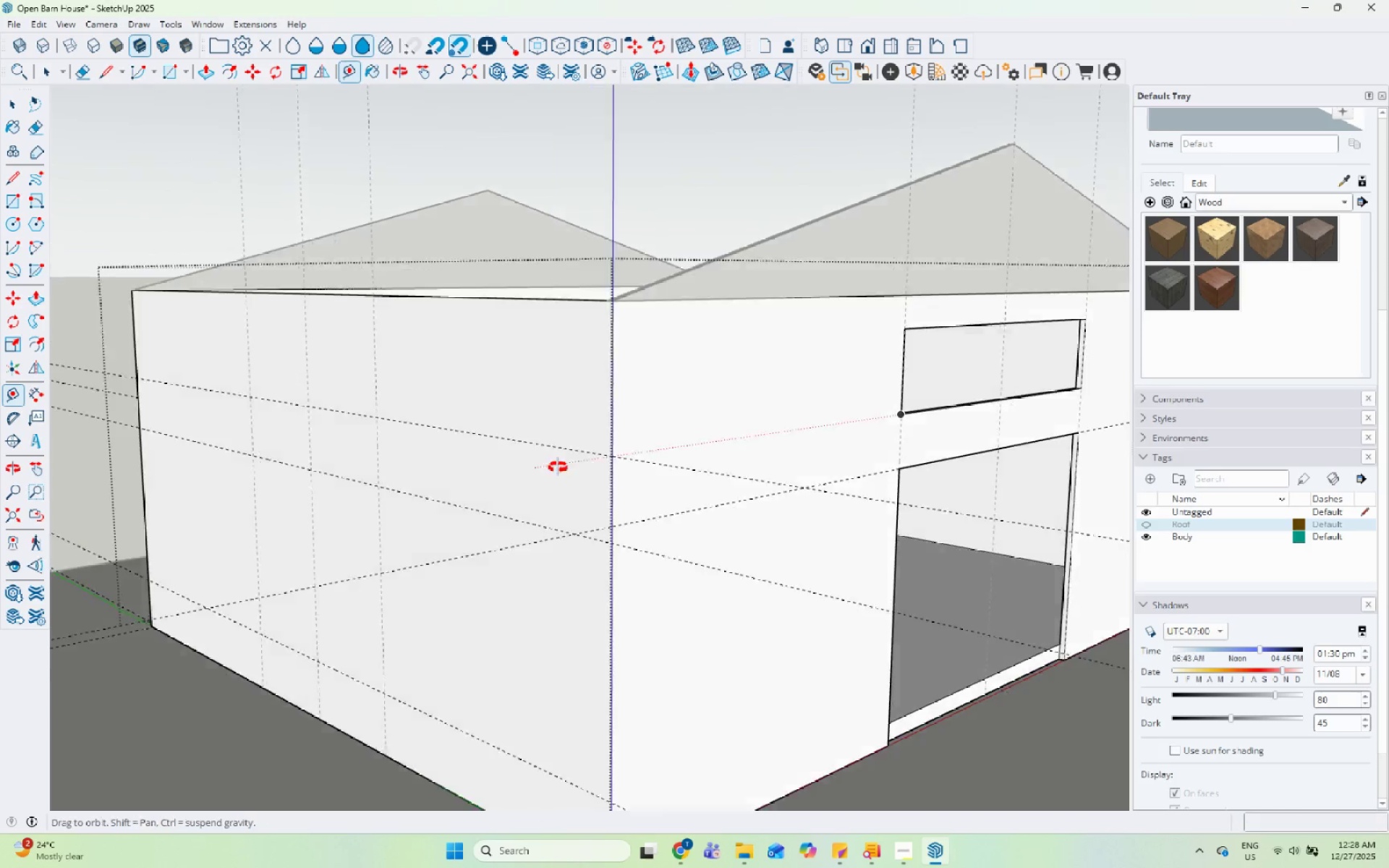 
key(Space)
 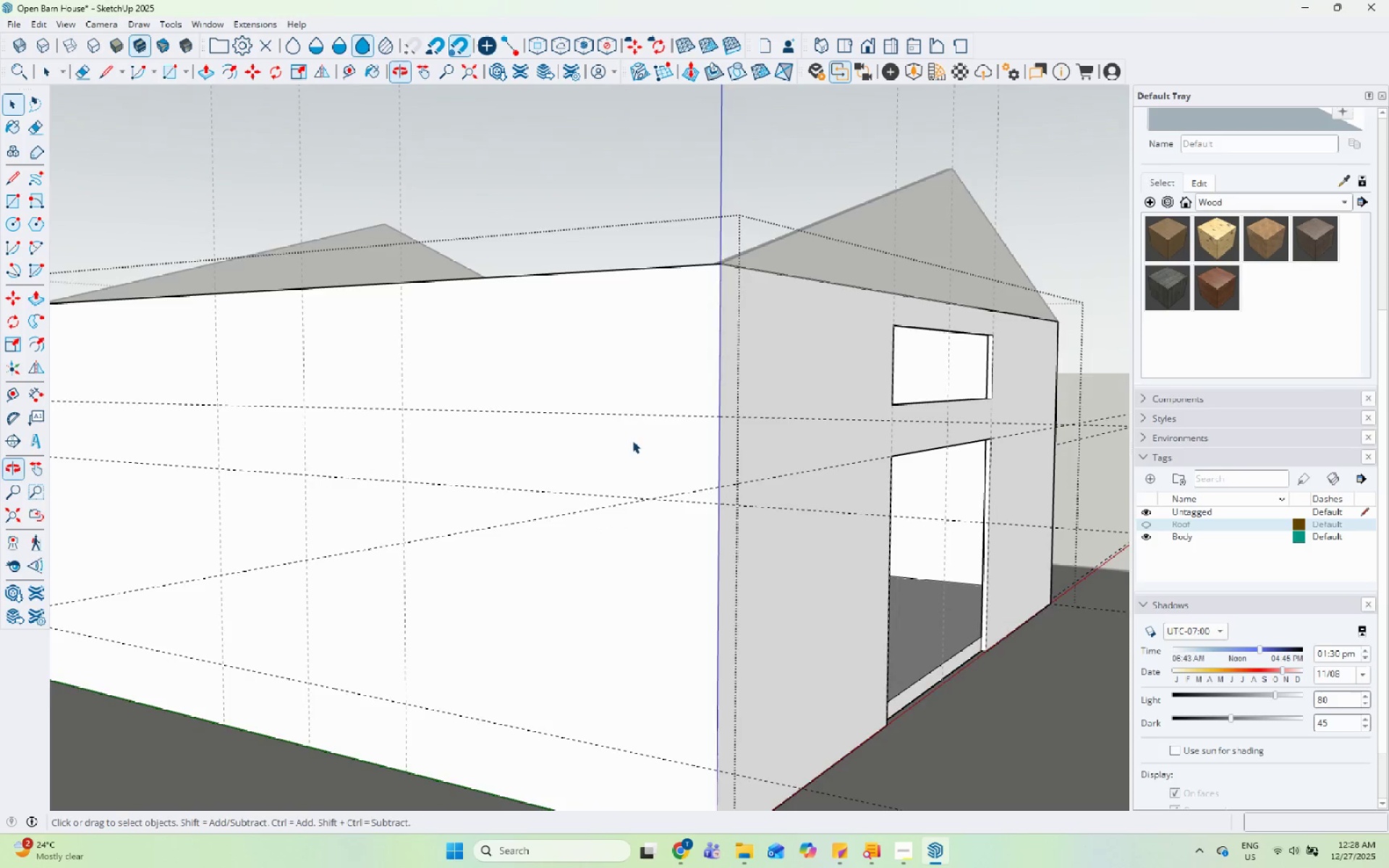 
scroll: coordinate [596, 435], scroll_direction: down, amount: 5.0
 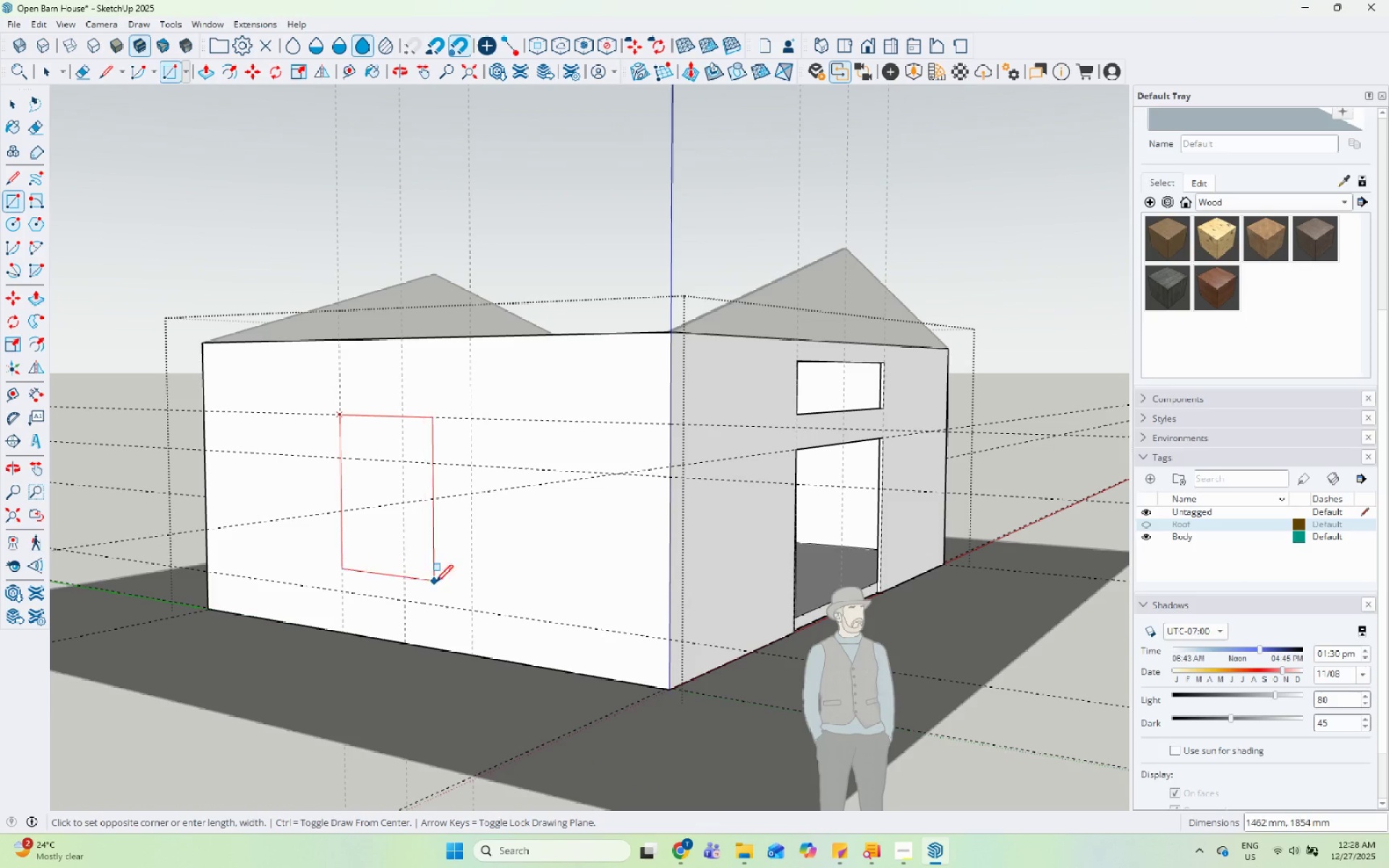 
left_click([472, 609])
 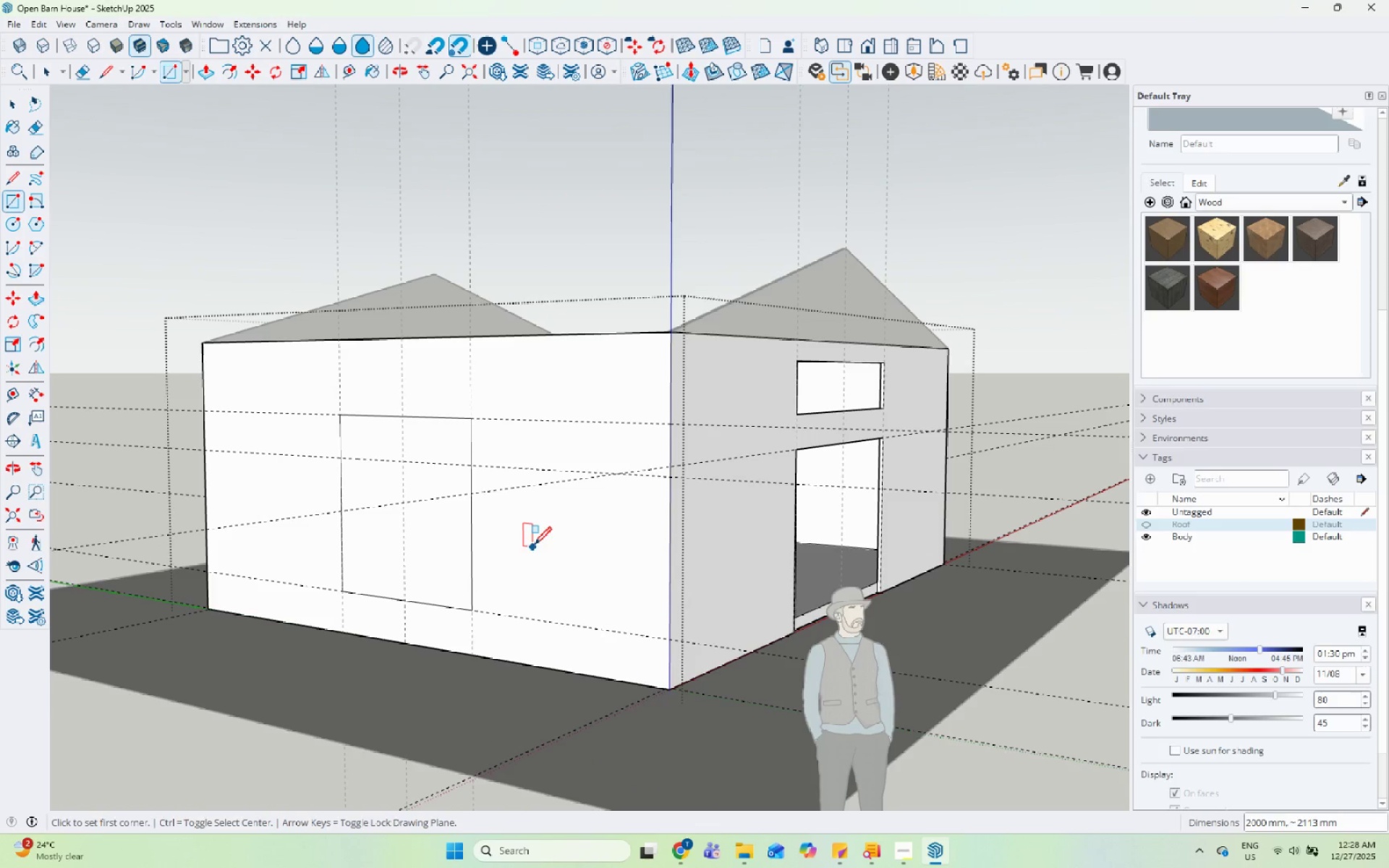 
key(Space)
 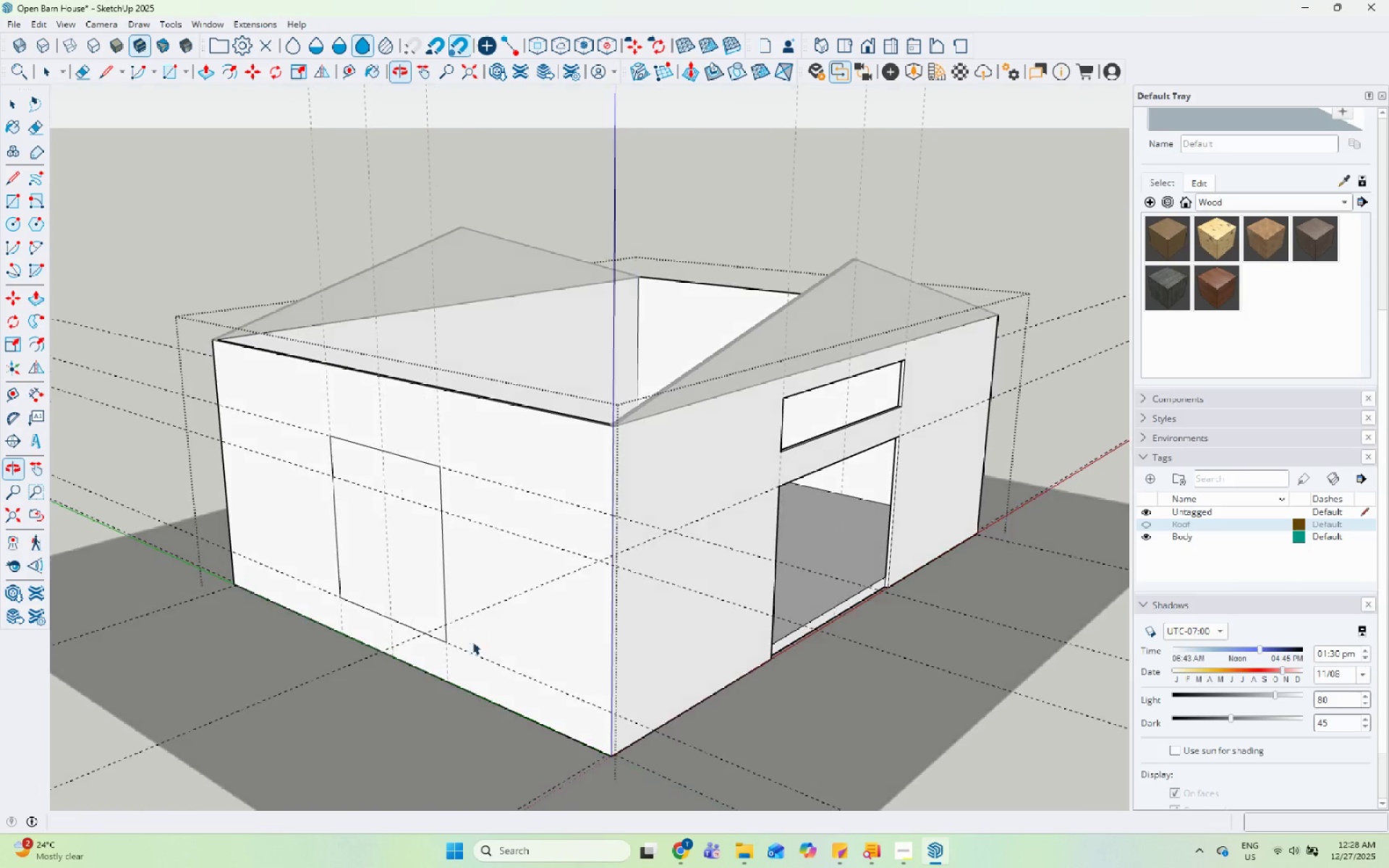 
left_click([382, 433])
 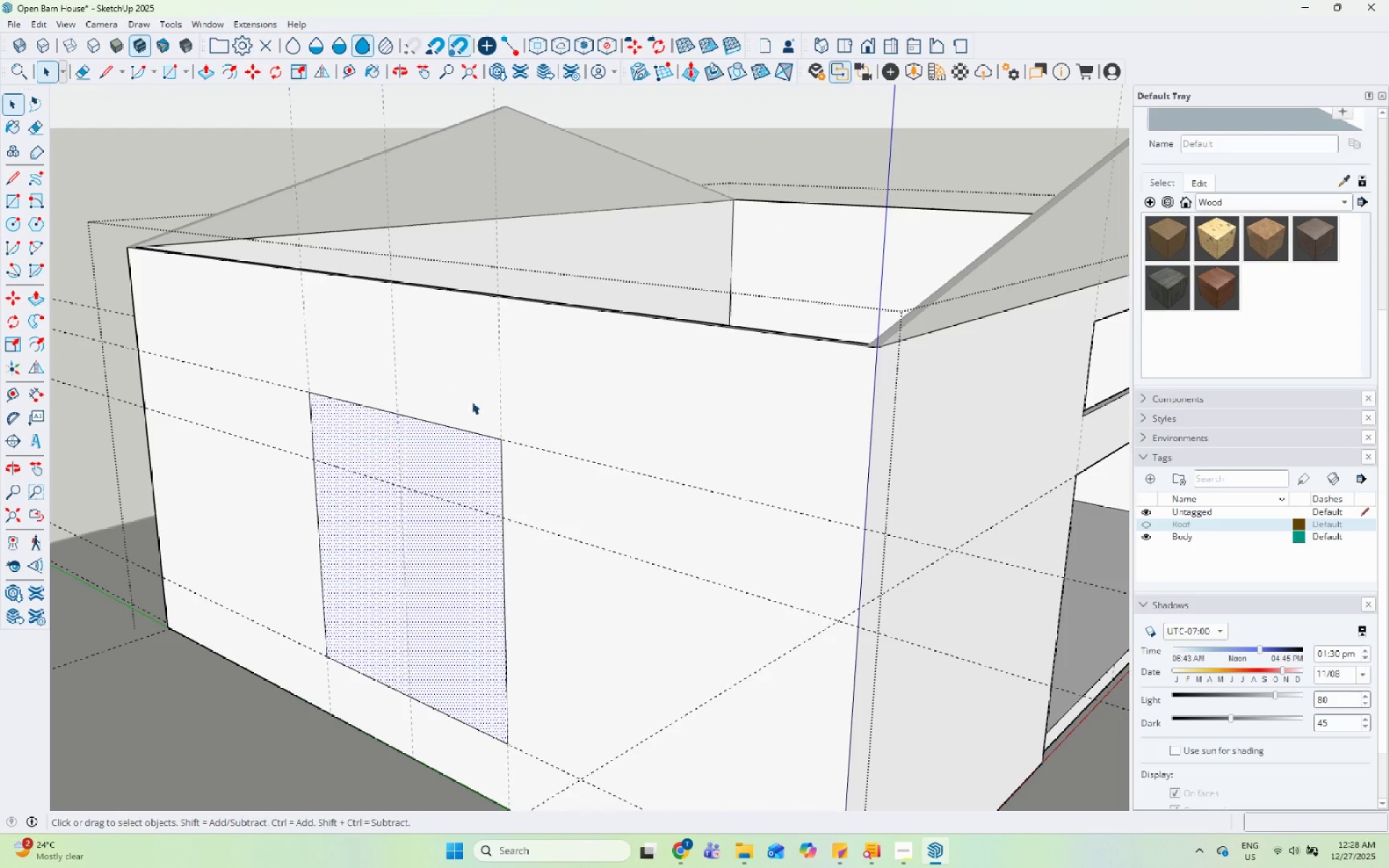 
scroll: coordinate [362, 502], scroll_direction: up, amount: 5.0
 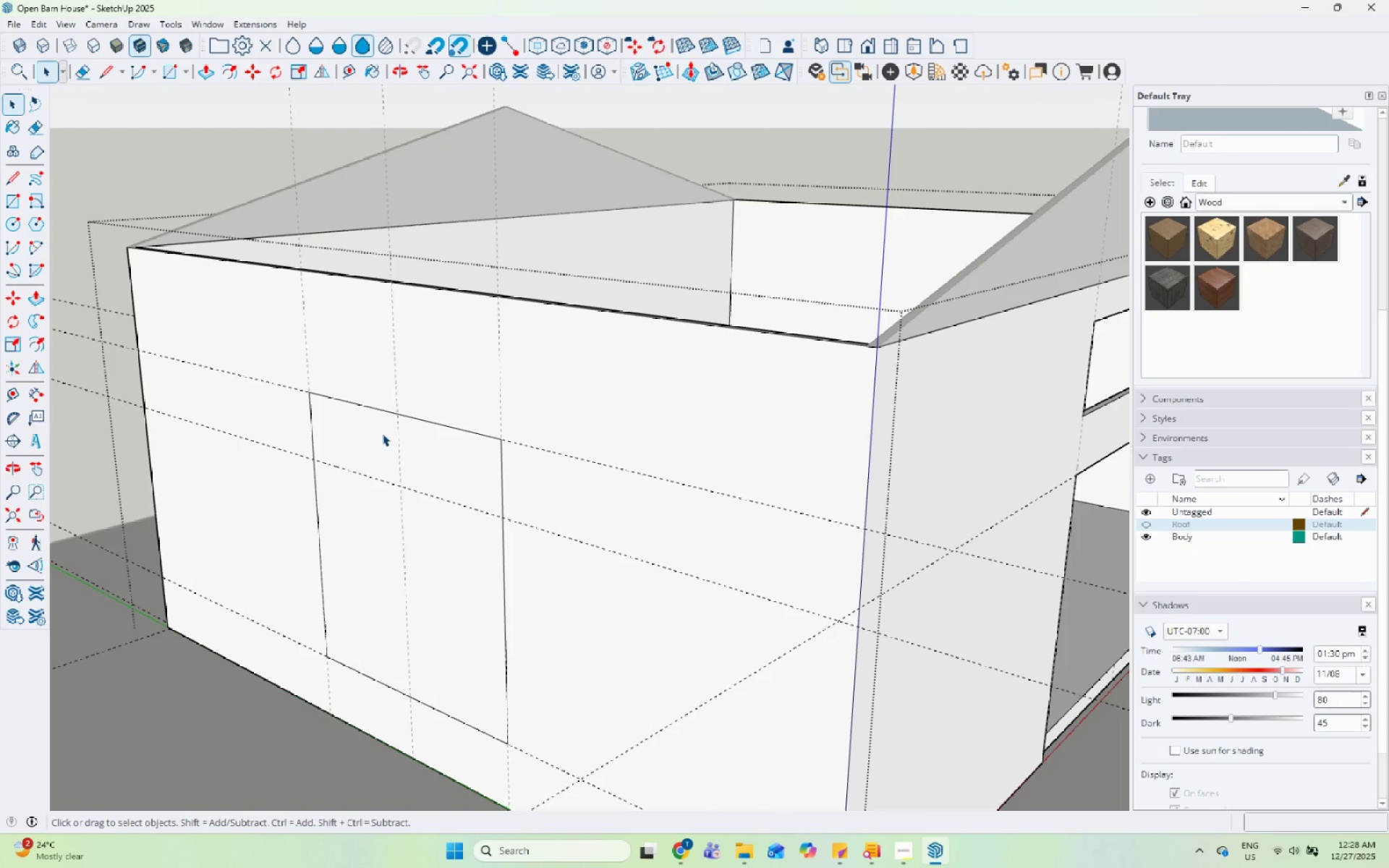 
scroll: coordinate [486, 396], scroll_direction: down, amount: 4.0
 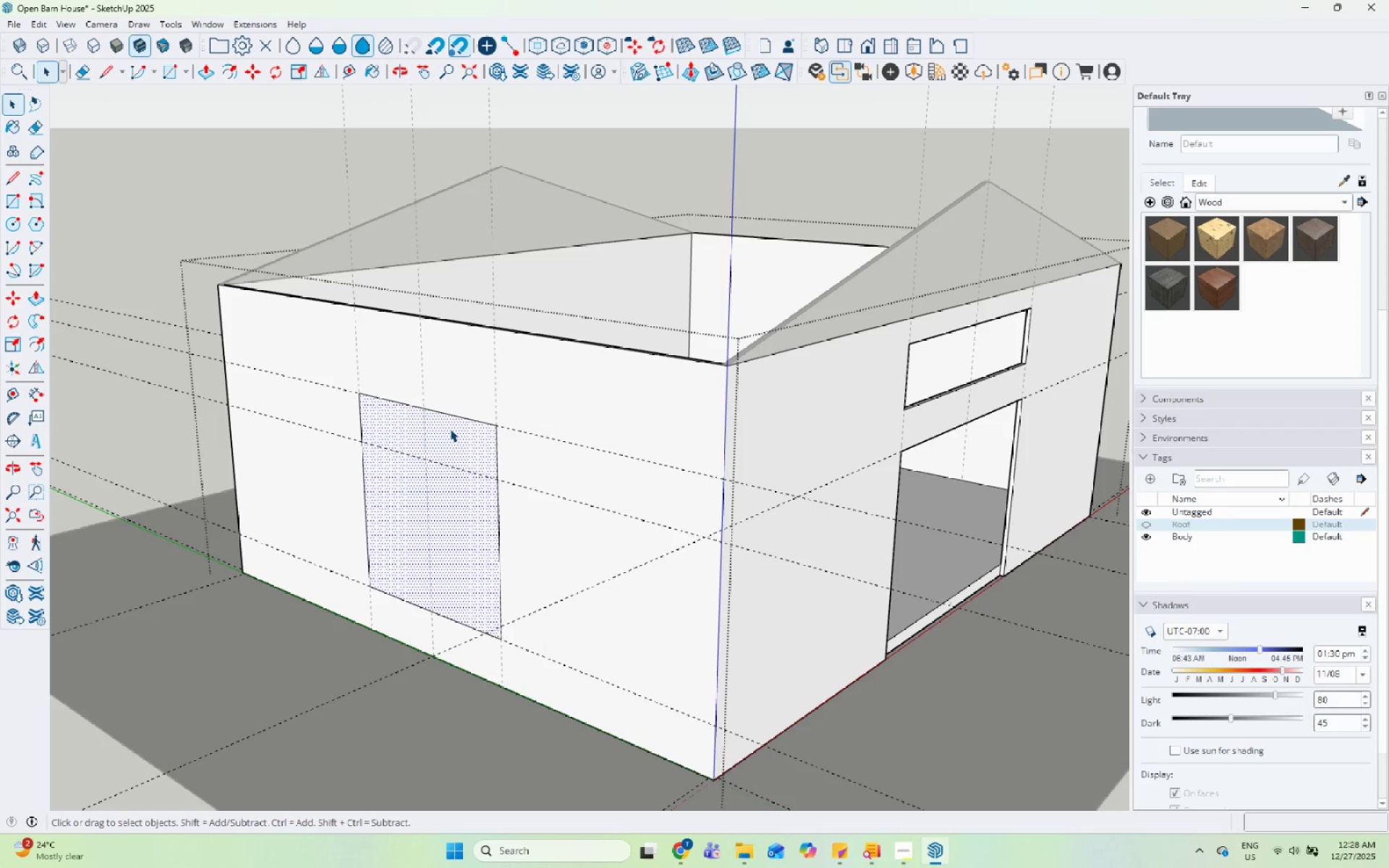 
key(P)
 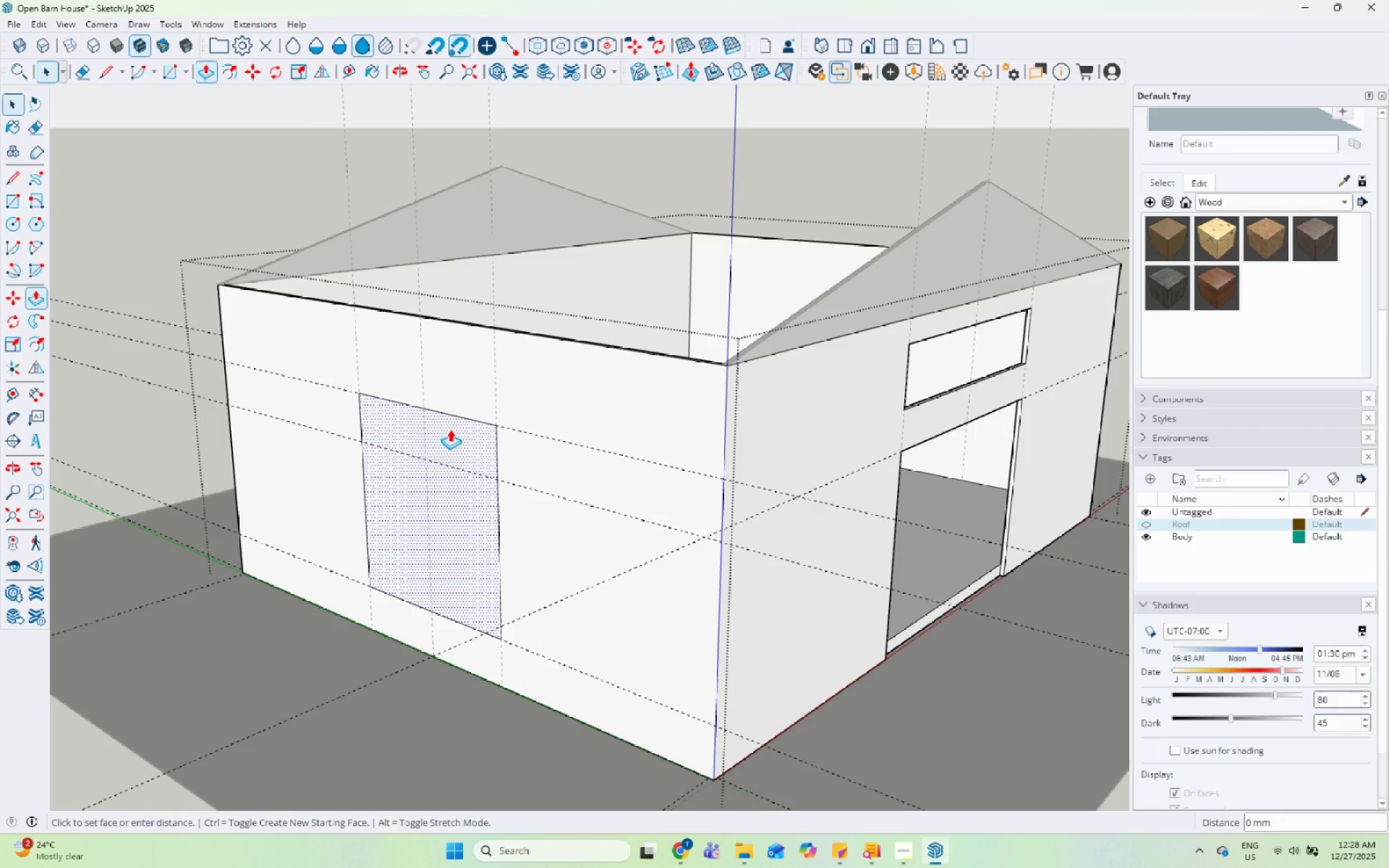 
left_click([450, 429])
 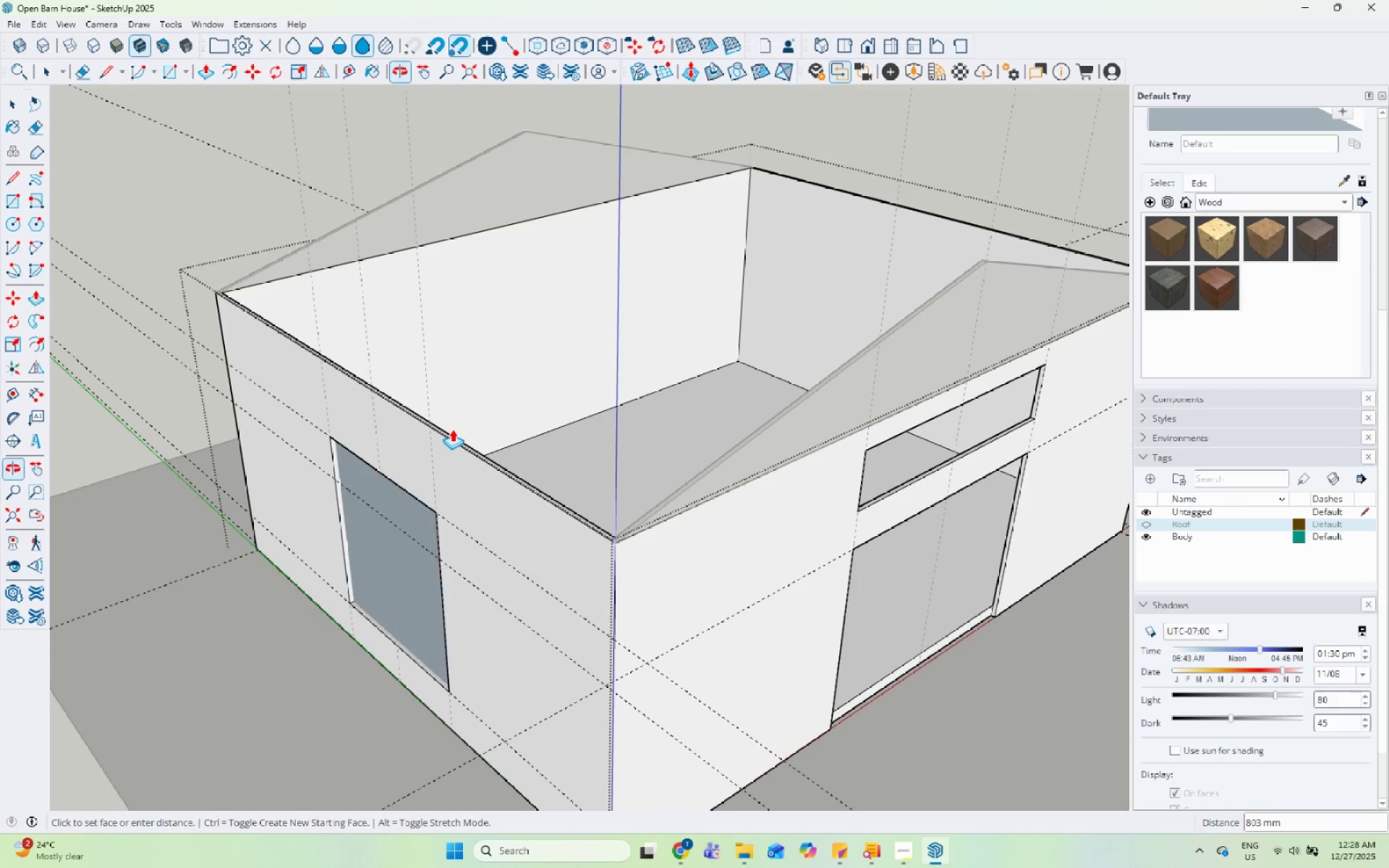 
left_click([449, 431])
 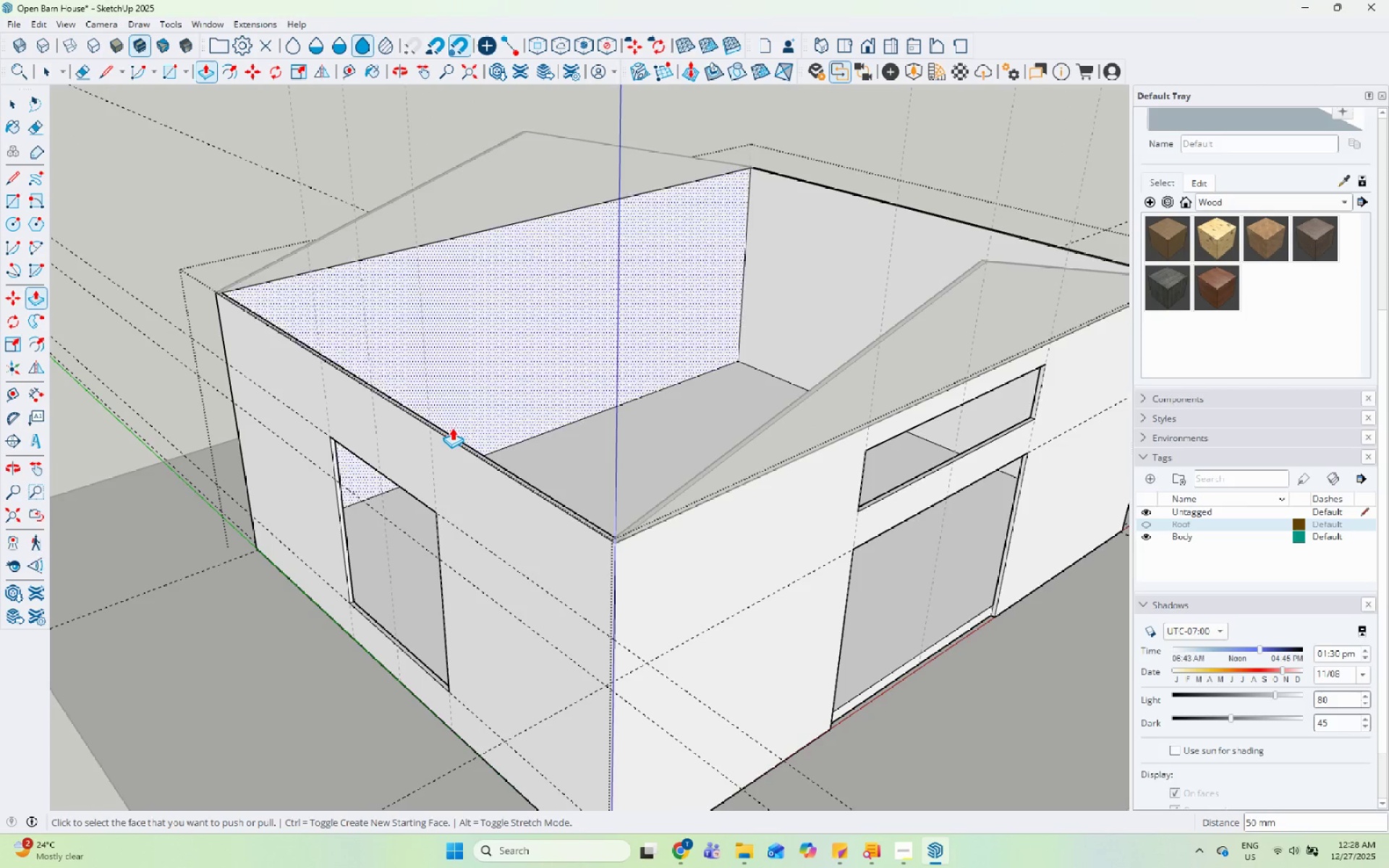 
key(Space)
 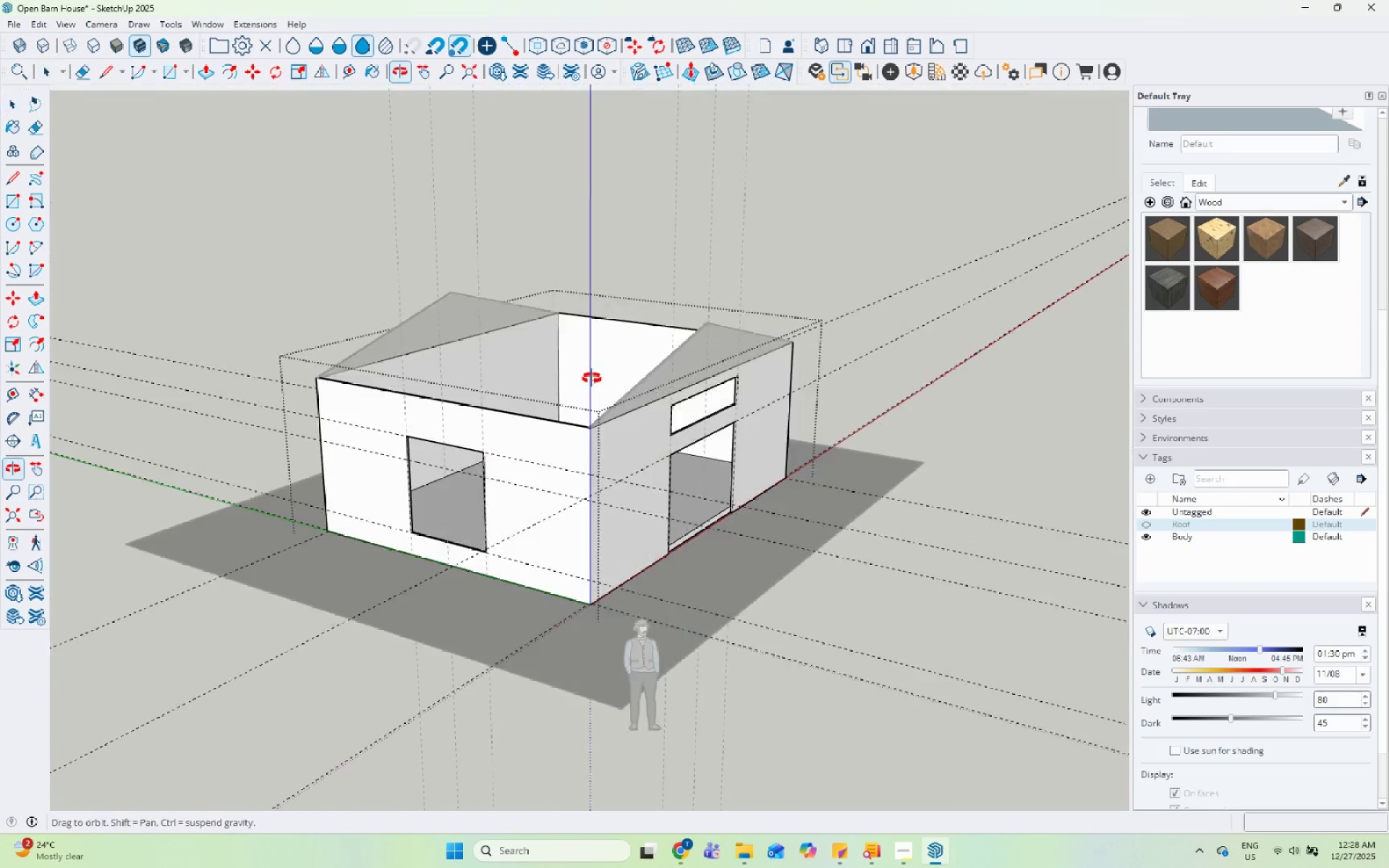 
scroll: coordinate [464, 419], scroll_direction: down, amount: 6.0
 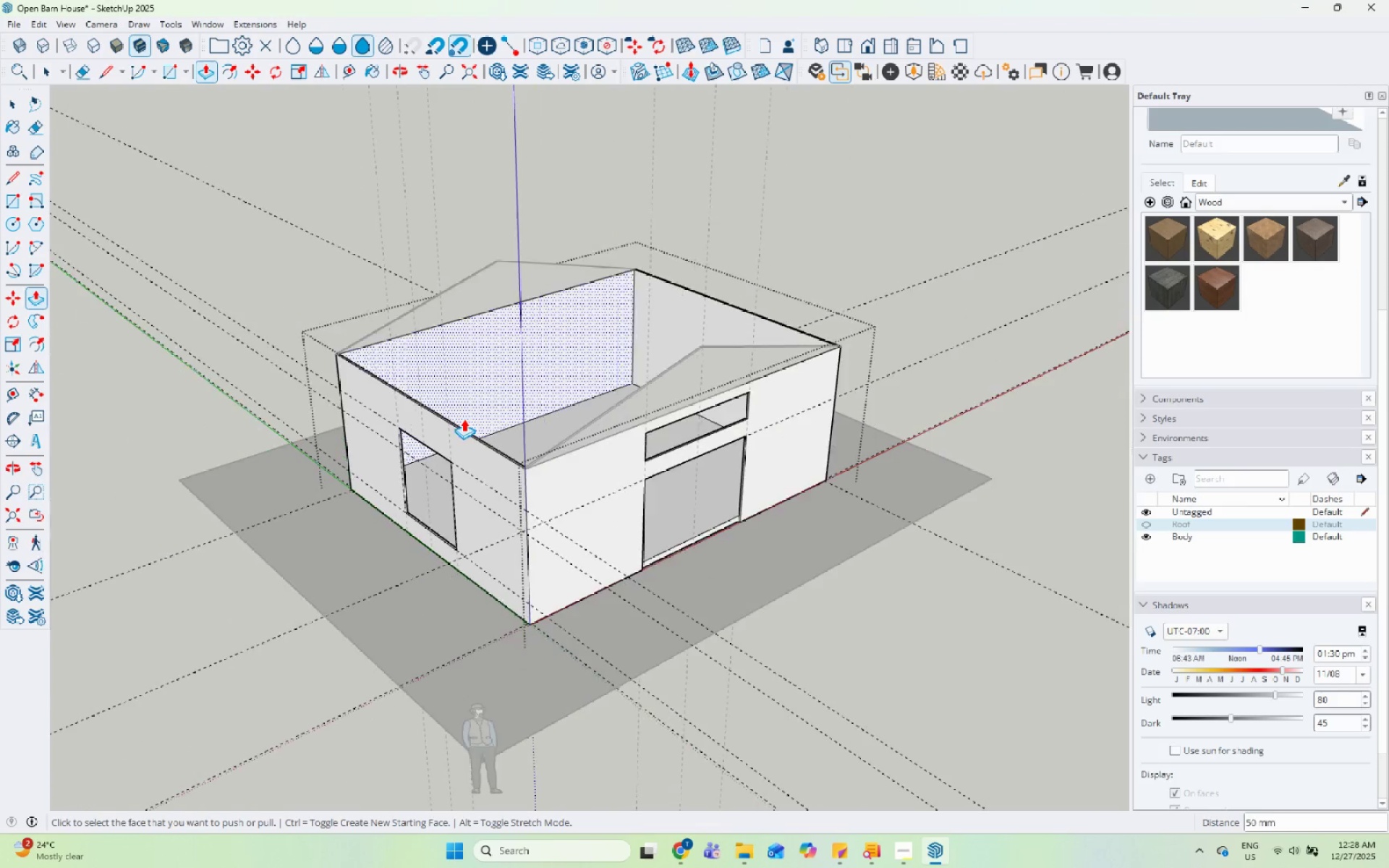 
key(Escape)
 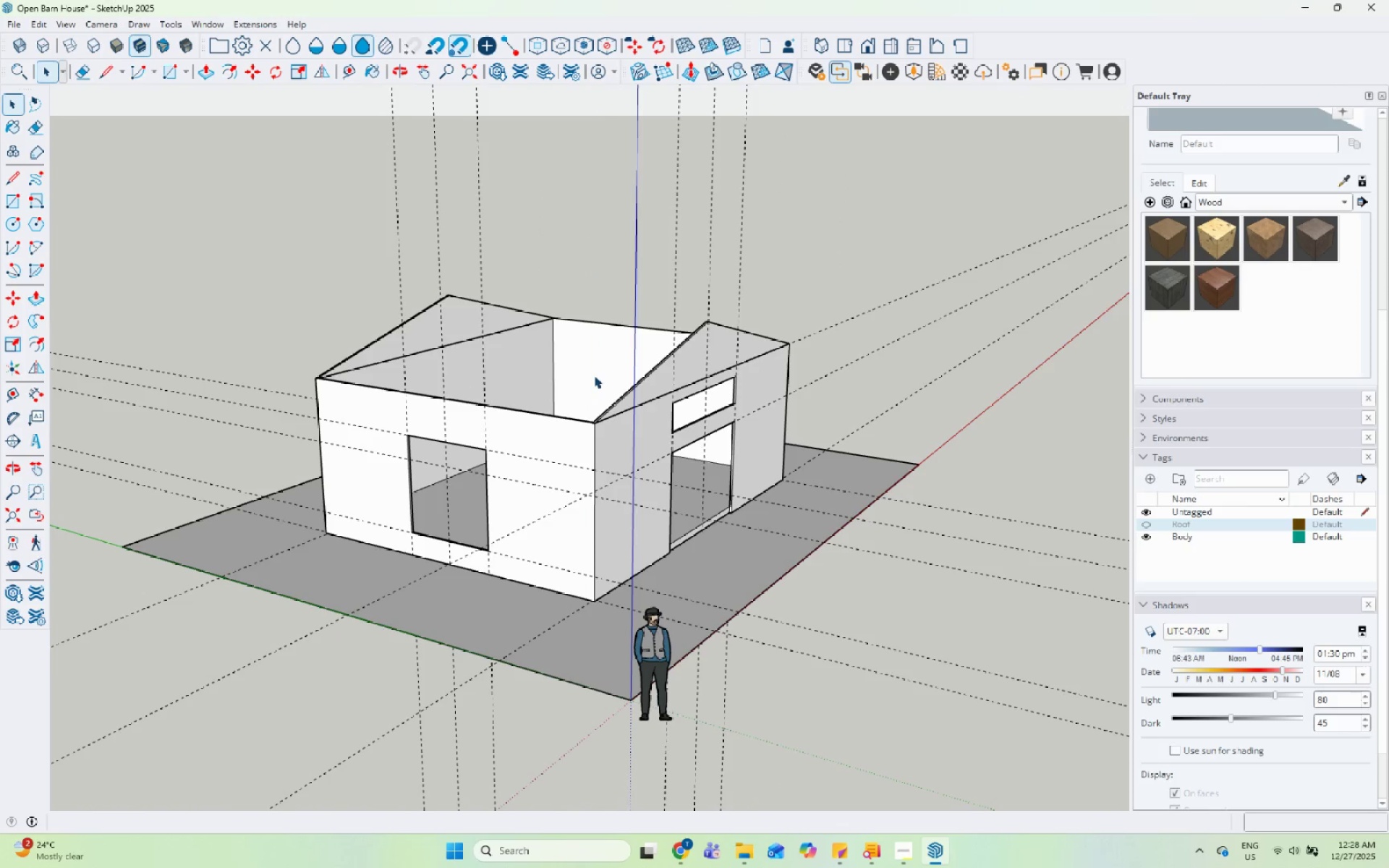 
key(Escape)
 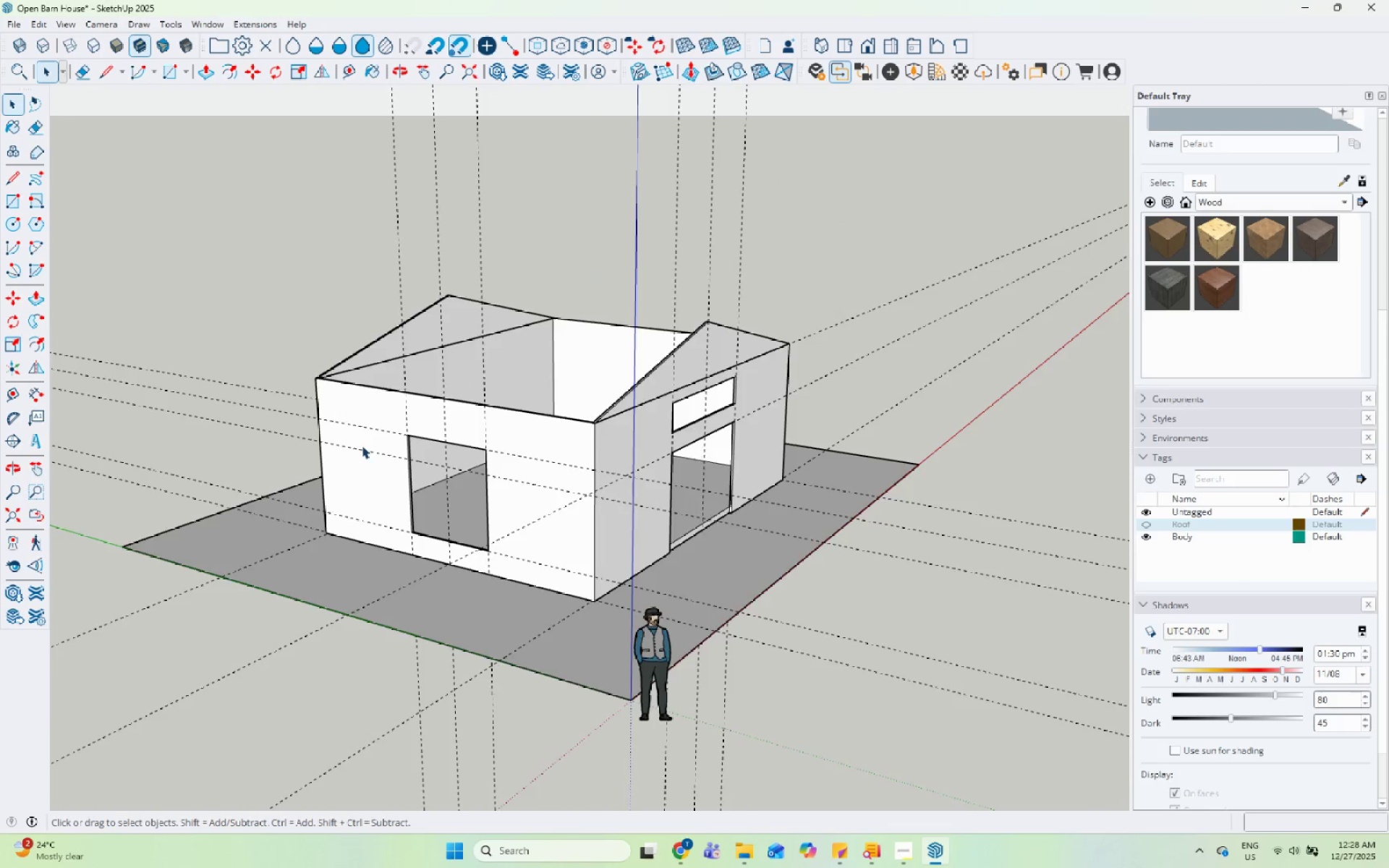 
scroll: coordinate [297, 454], scroll_direction: up, amount: 6.0
 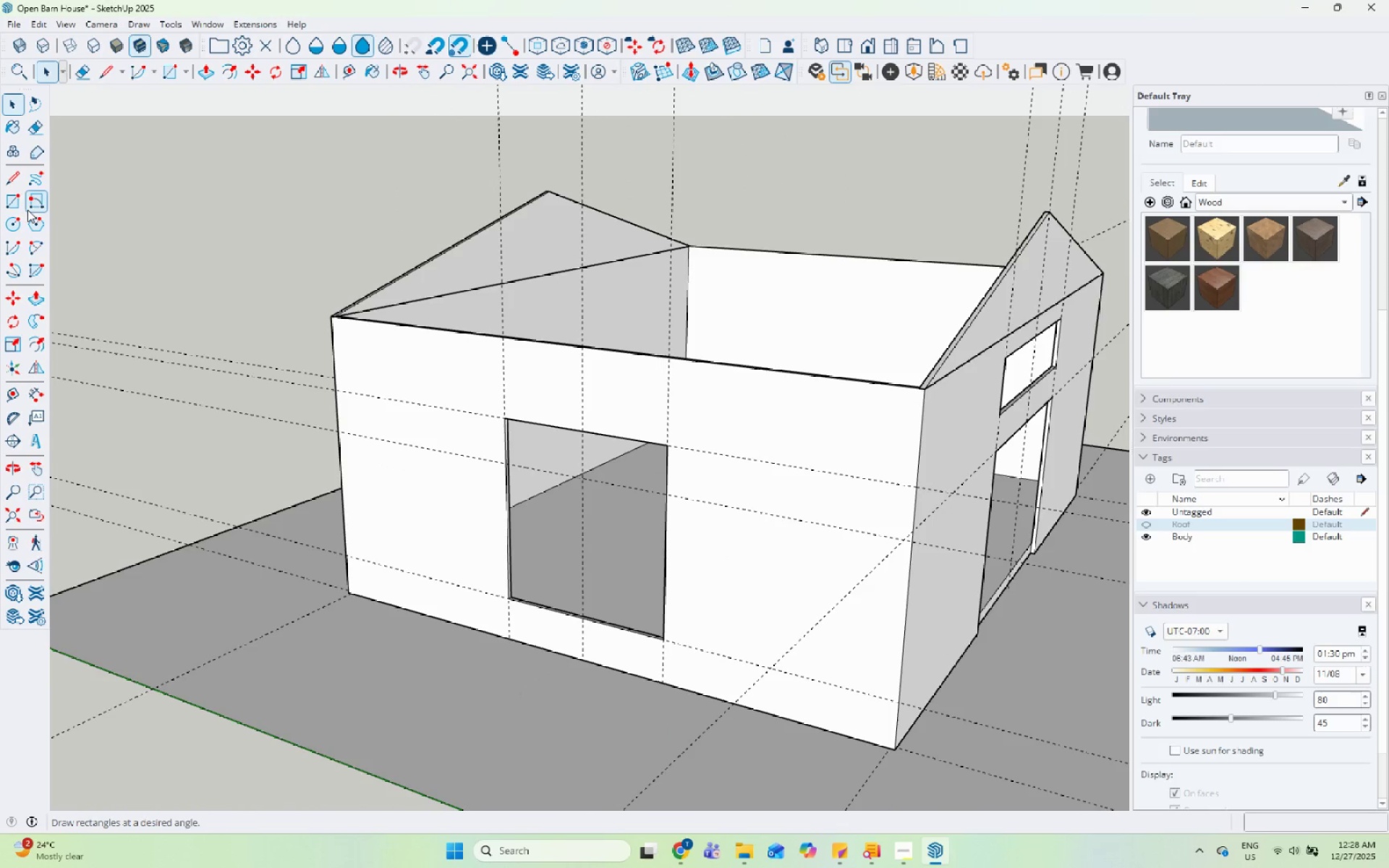 
left_click_drag(start_coordinate=[17, 206], to_coordinate=[27, 206])
 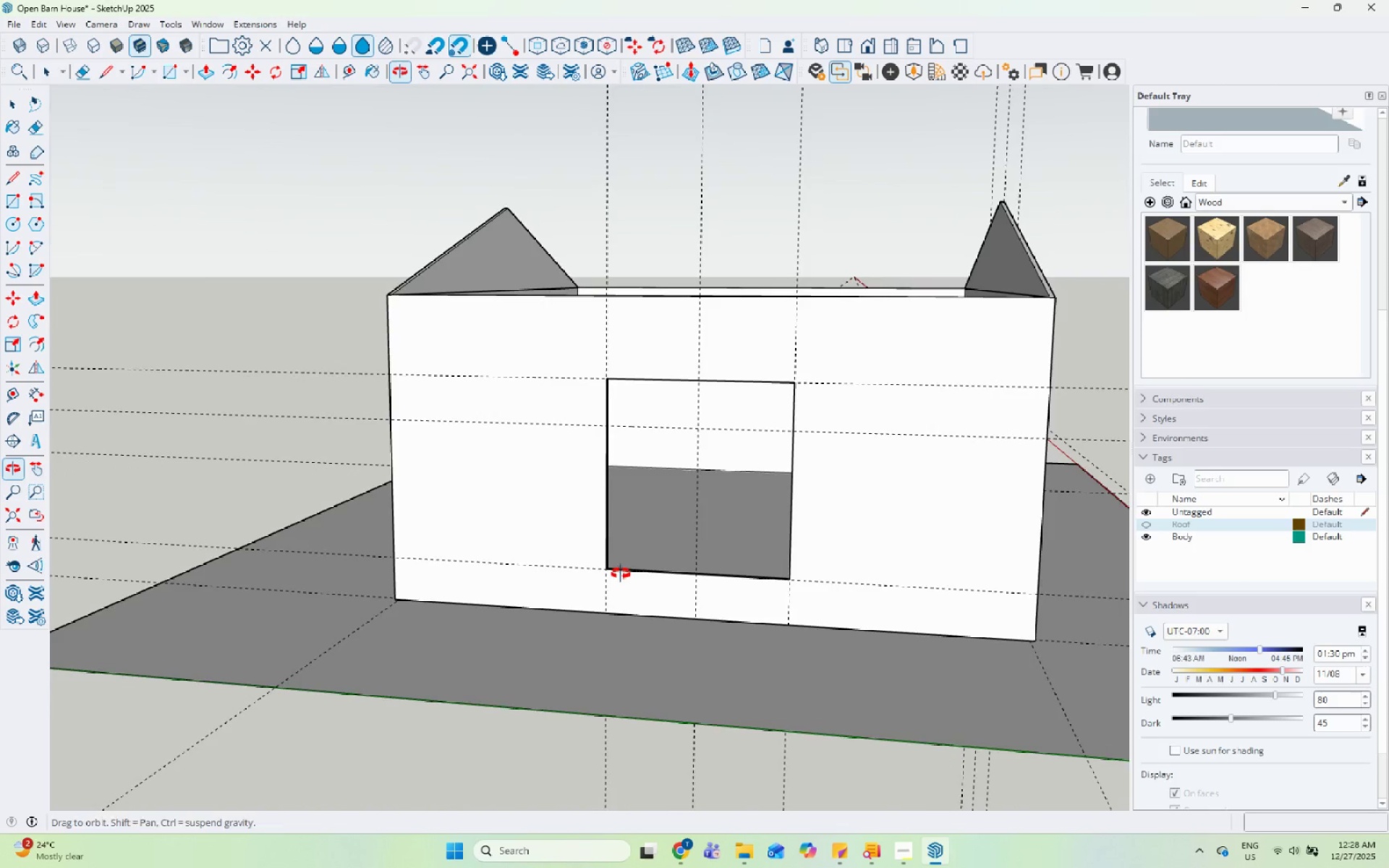 
scroll: coordinate [761, 500], scroll_direction: down, amount: 1.0
 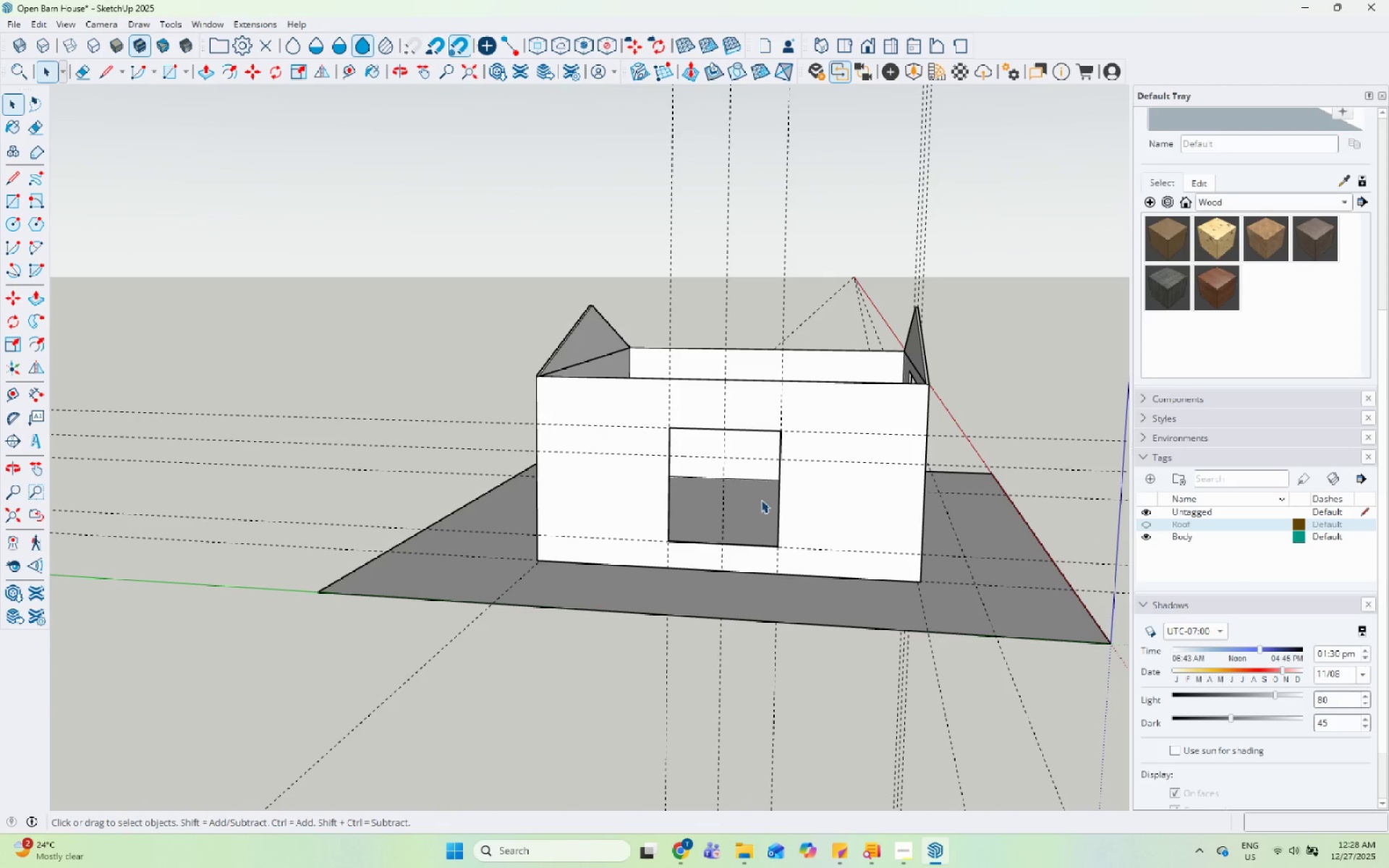 
scroll: coordinate [679, 557], scroll_direction: up, amount: 10.0
 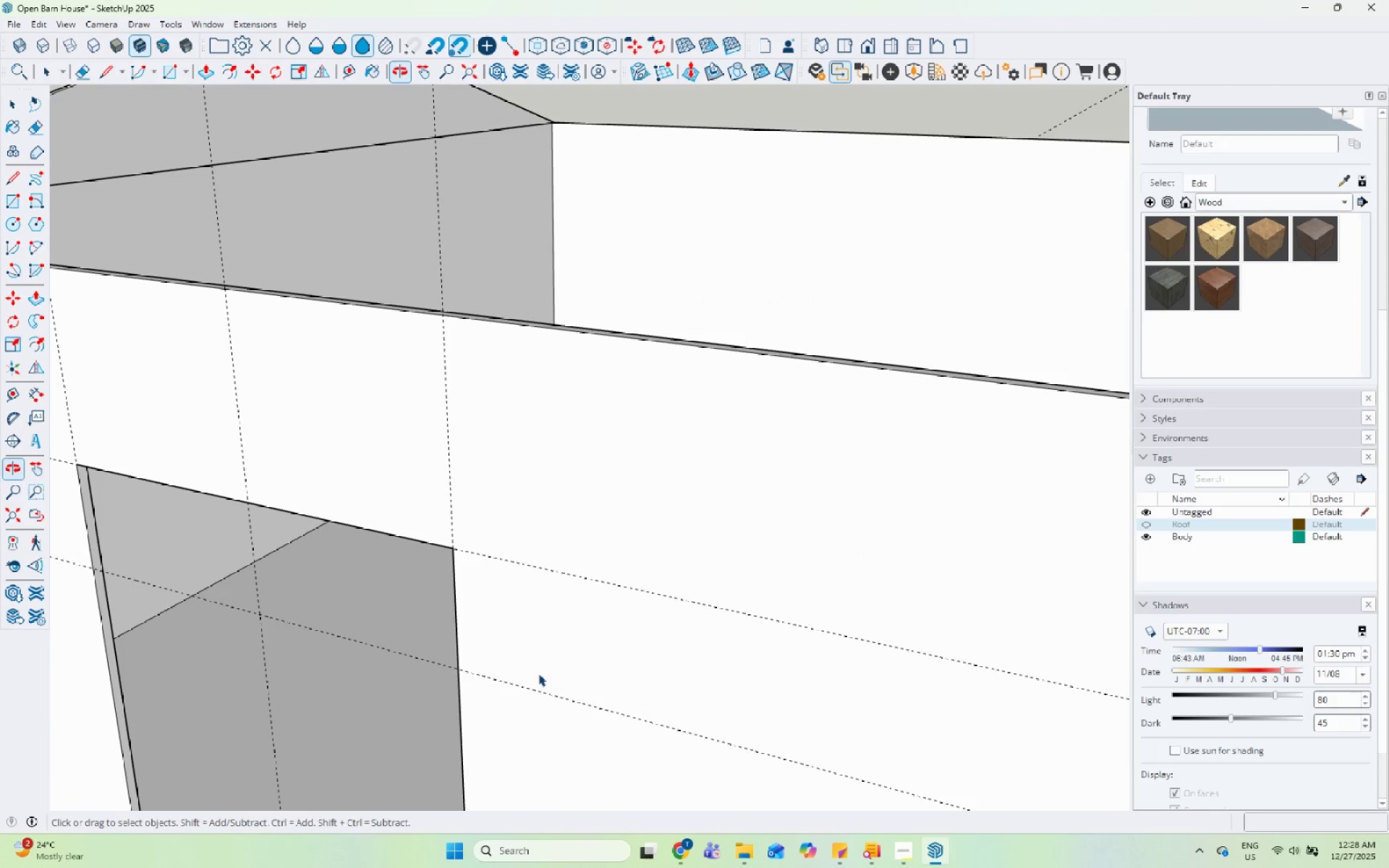 
scroll: coordinate [744, 269], scroll_direction: down, amount: 9.0
 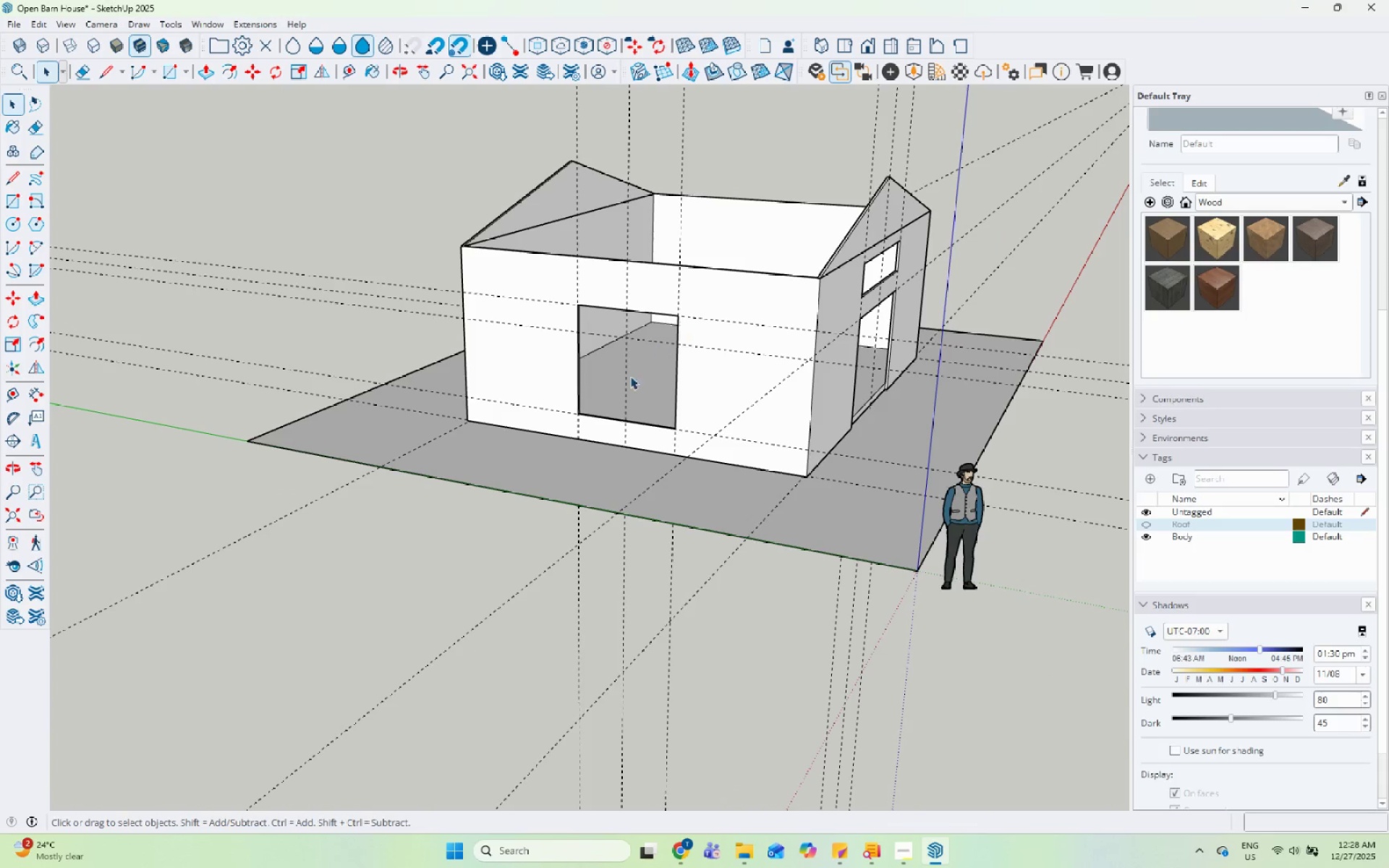 
scroll: coordinate [524, 377], scroll_direction: up, amount: 21.0
 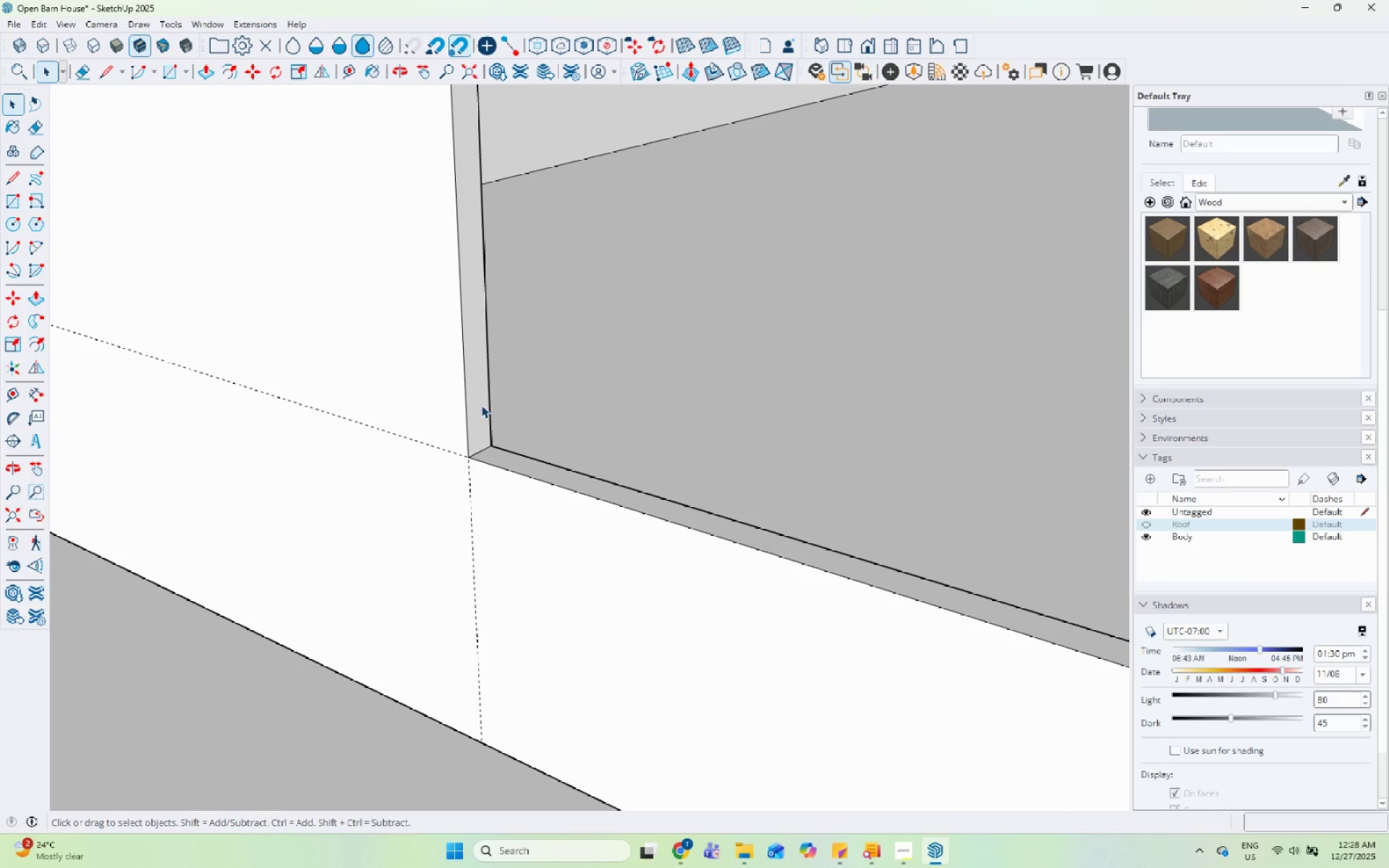 
double_click([481, 406])
 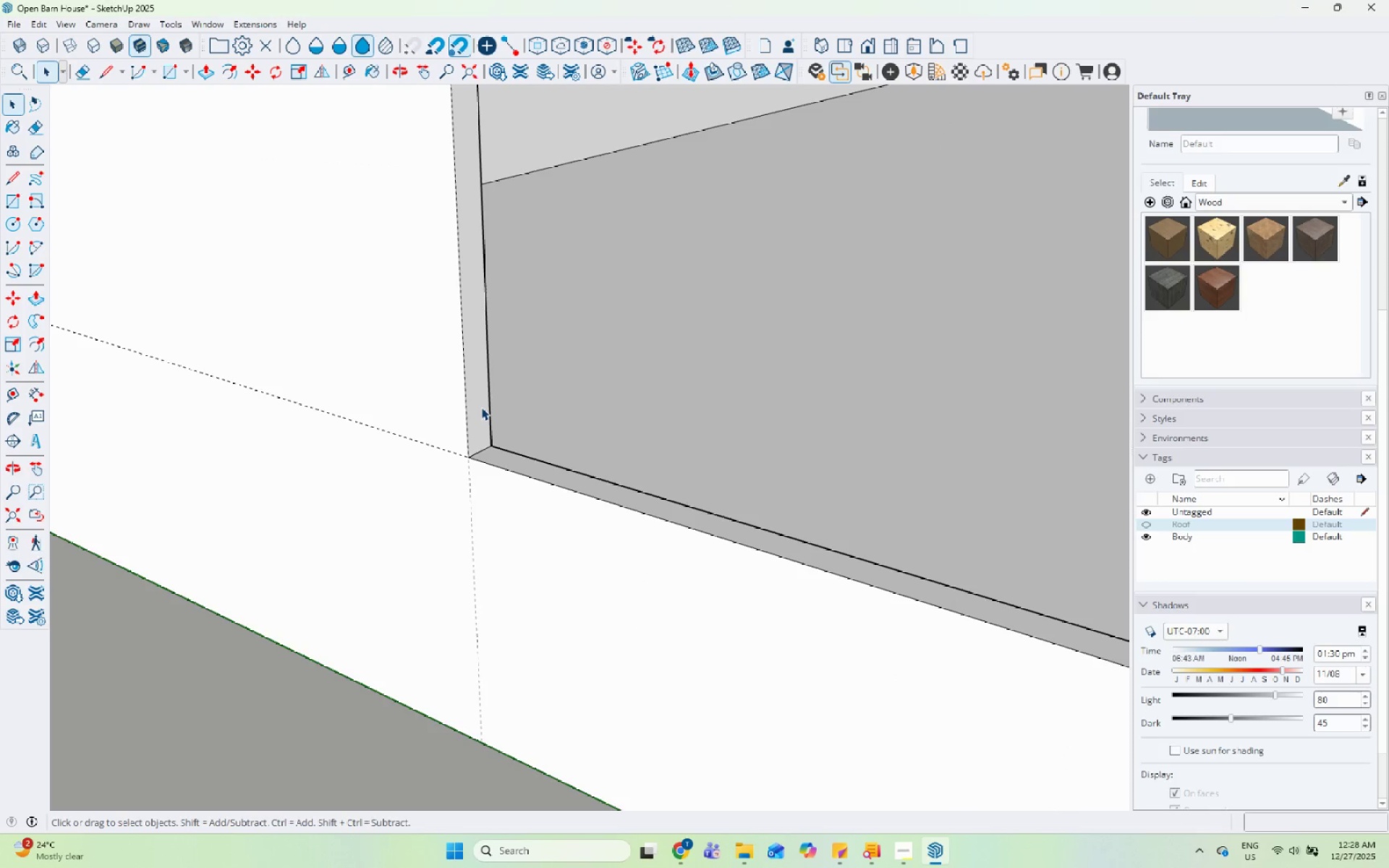 
triple_click([485, 396])
 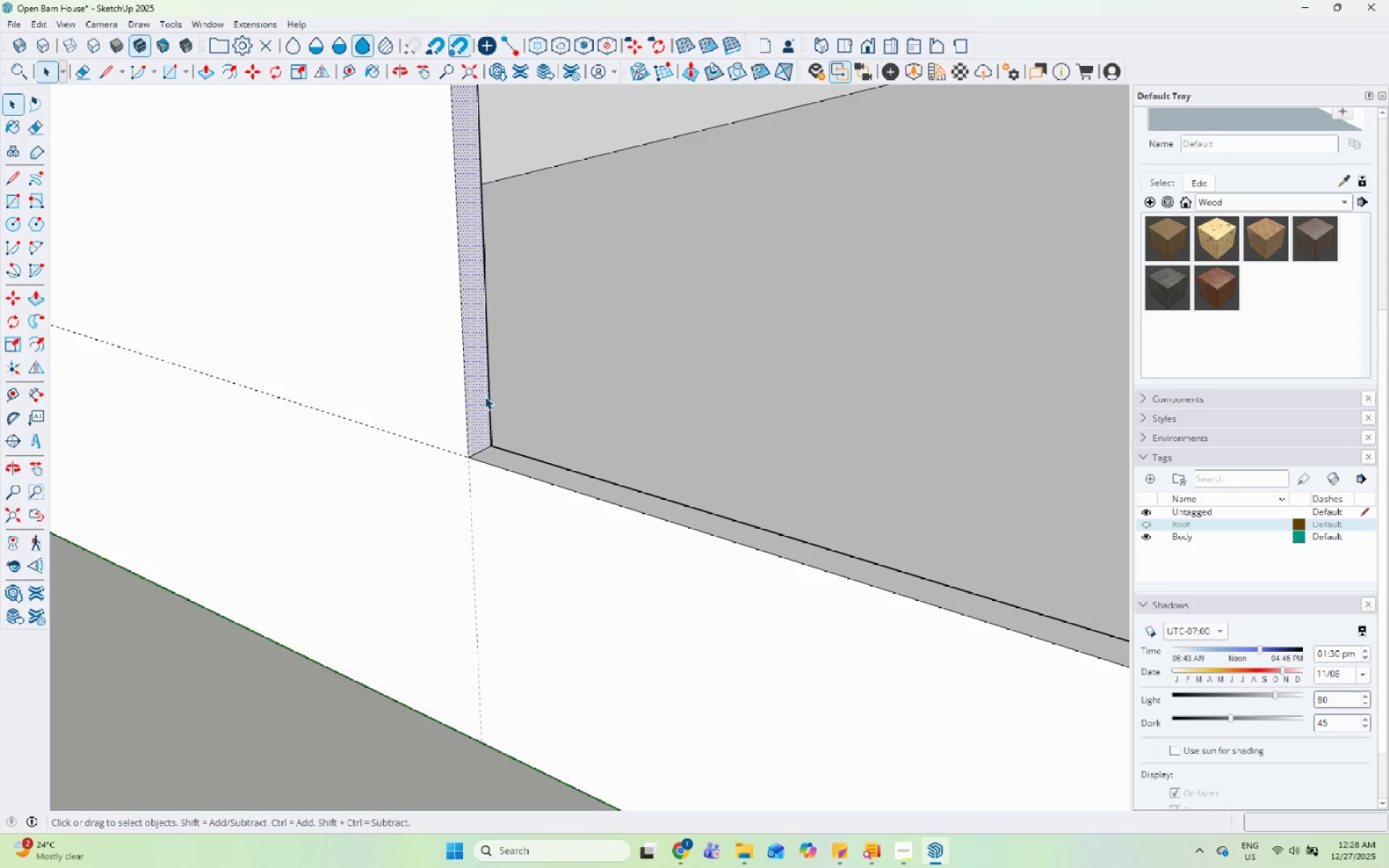 
key(P)
 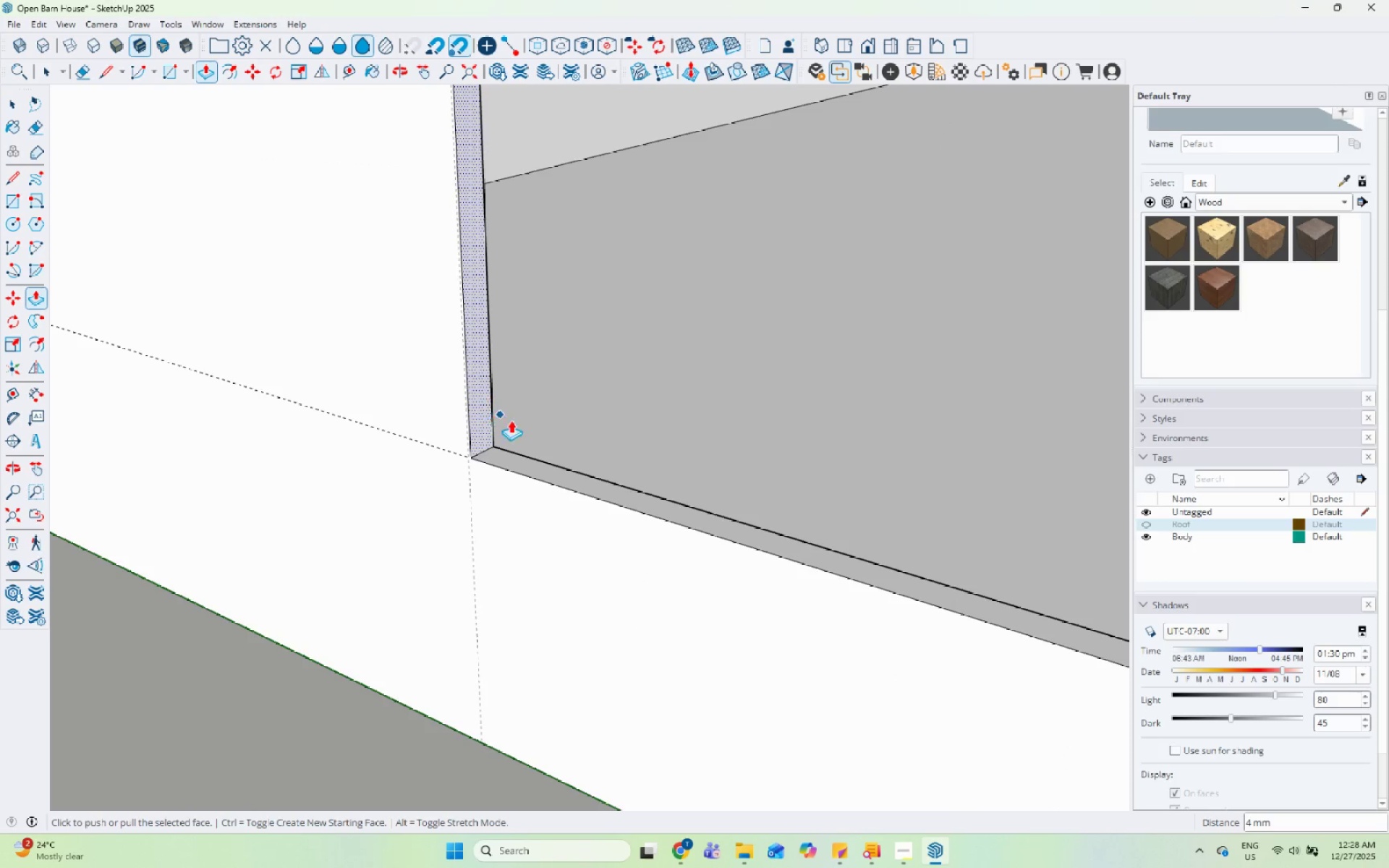 
scroll: coordinate [521, 421], scroll_direction: down, amount: 5.0
 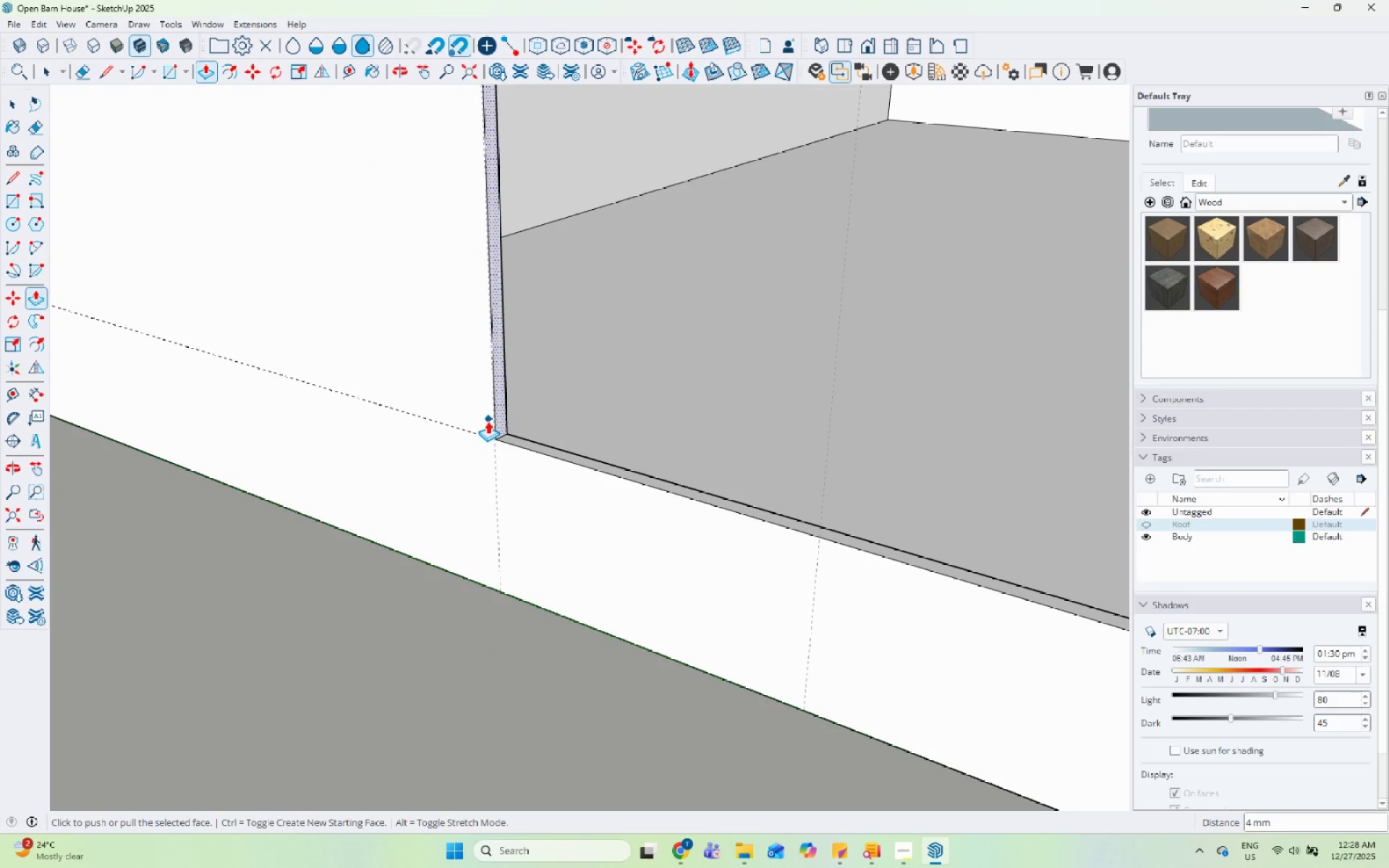 
scroll: coordinate [492, 421], scroll_direction: up, amount: 6.0
 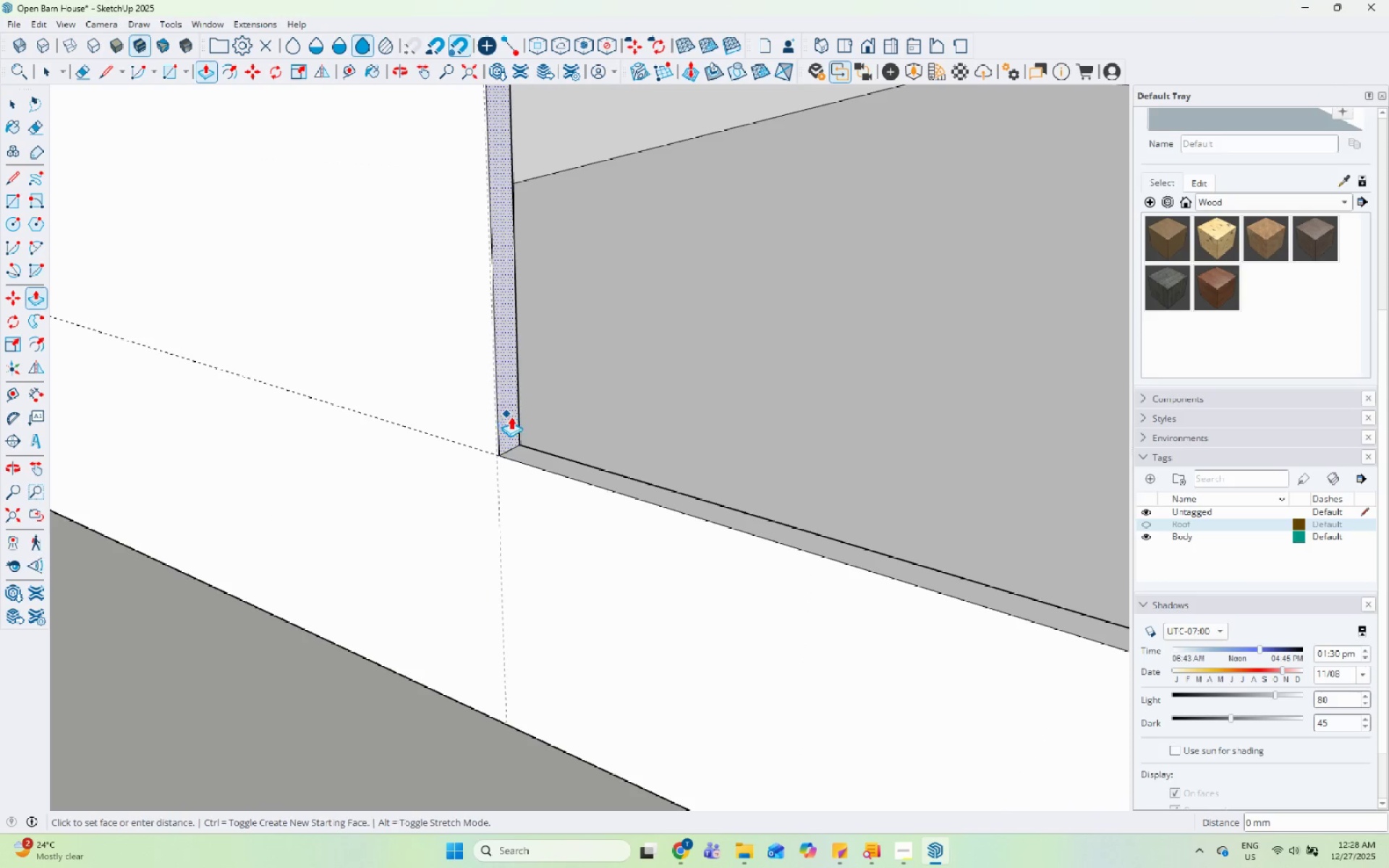 
scroll: coordinate [577, 415], scroll_direction: down, amount: 16.0
 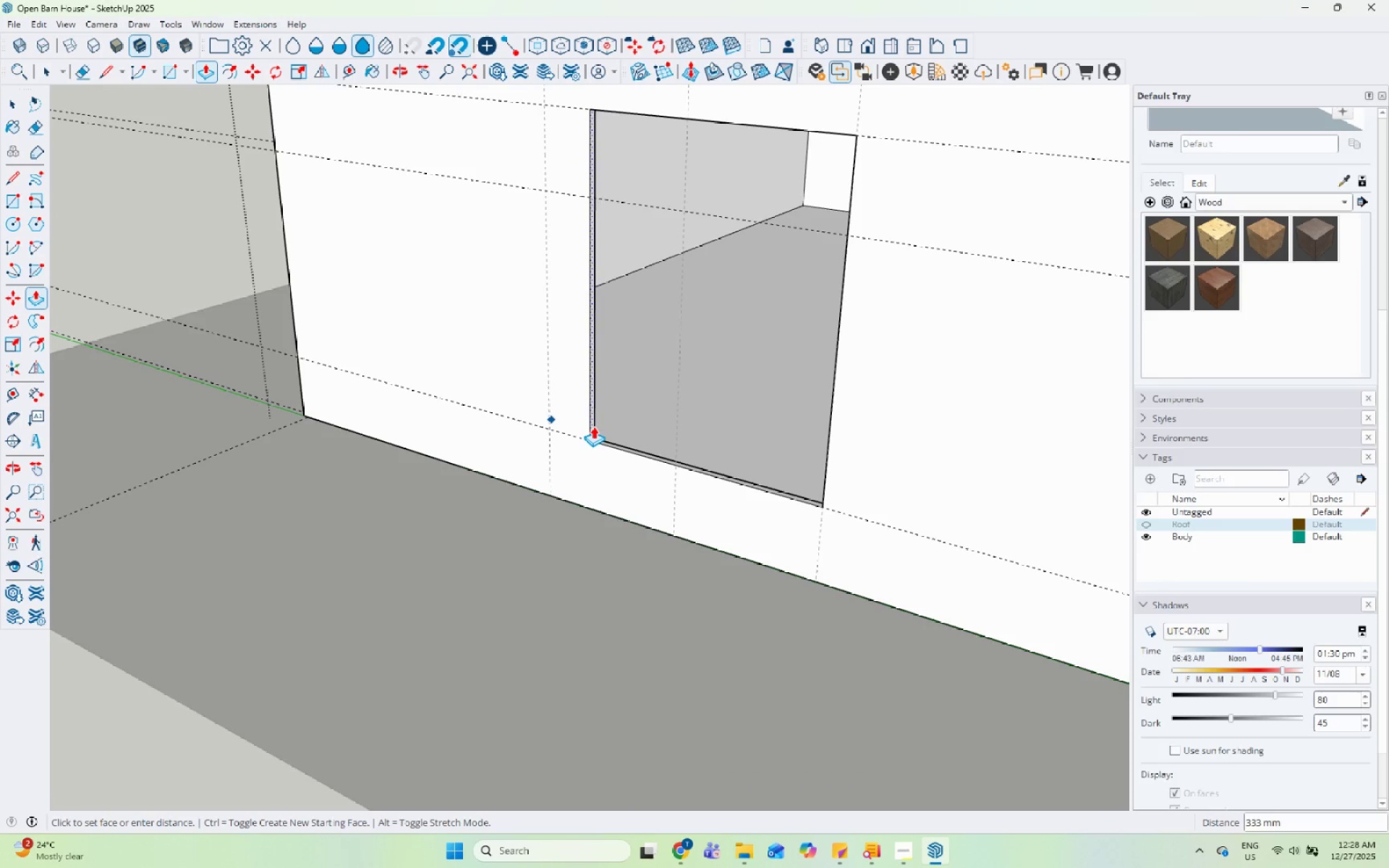 
key(Numpad3)
 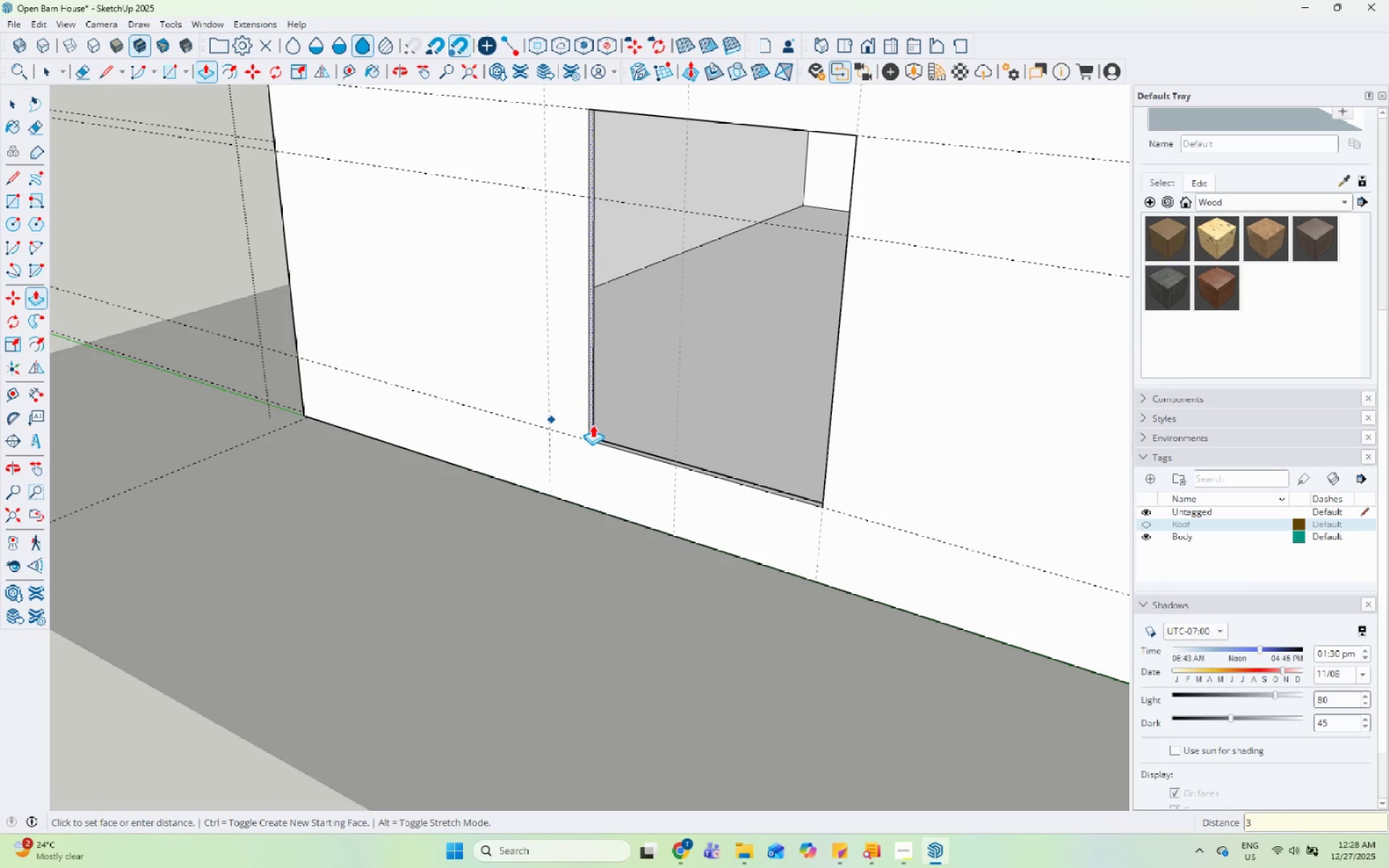 
key(Numpad0)
 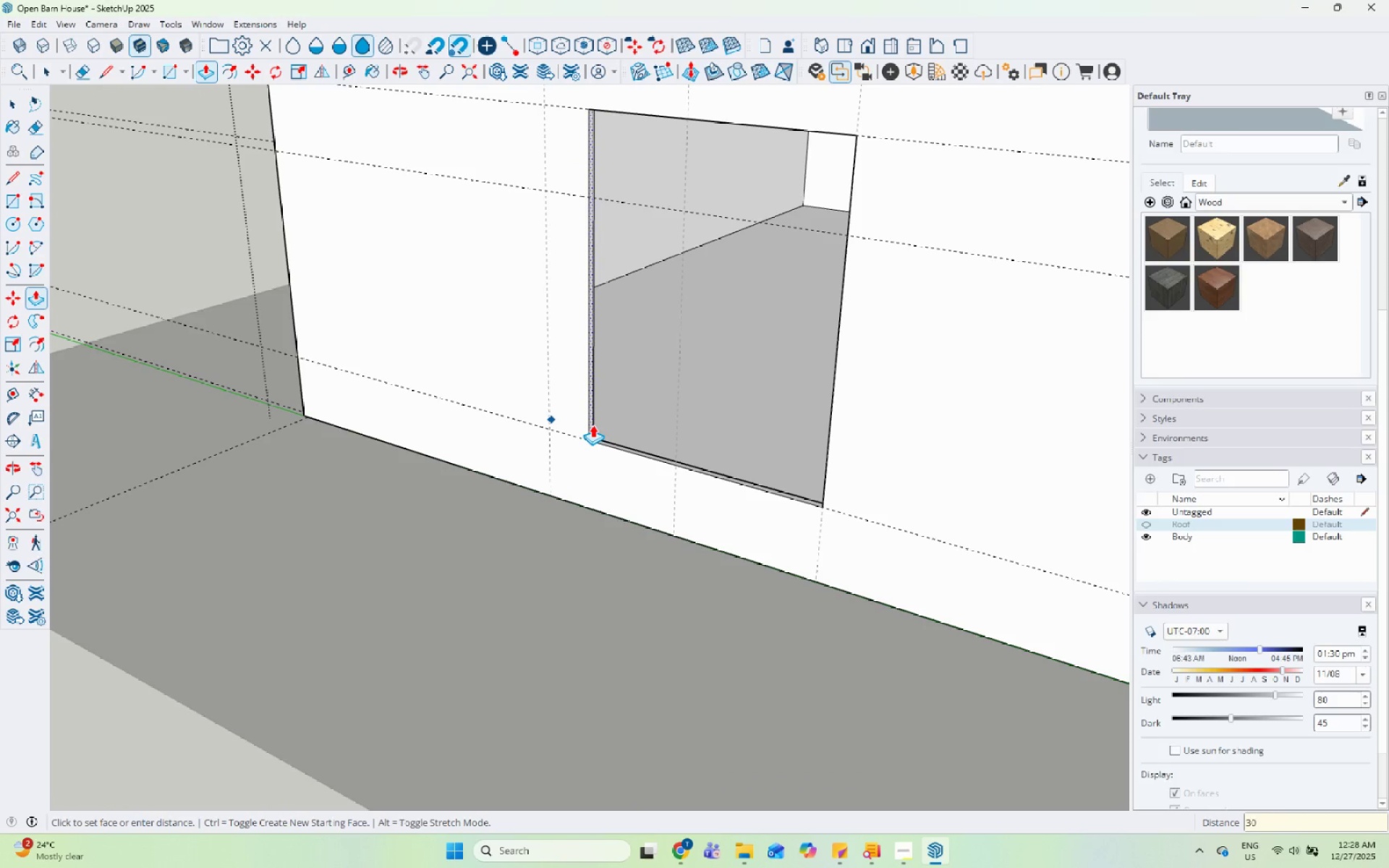 
key(Numpad0)
 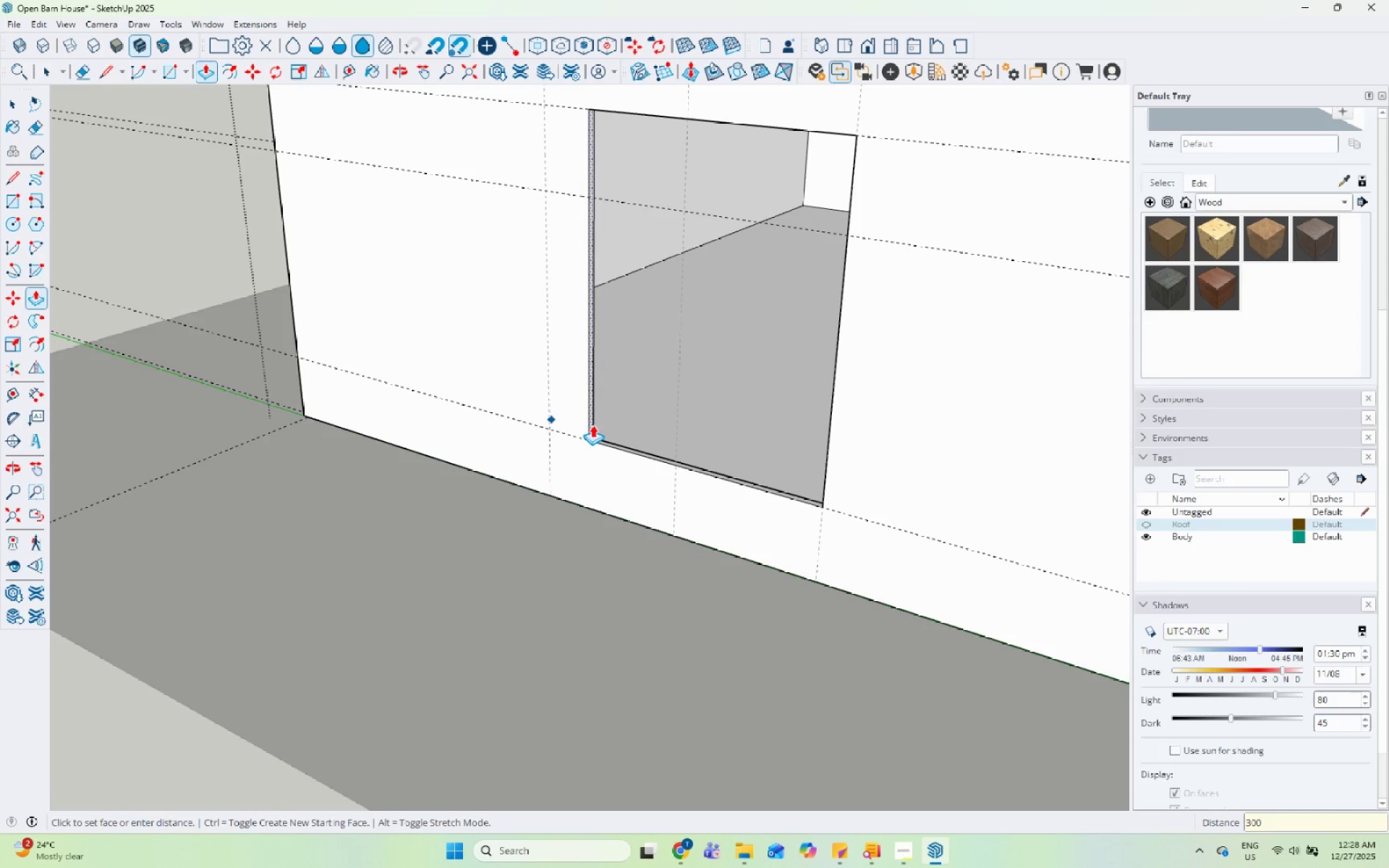 
key(Enter)
 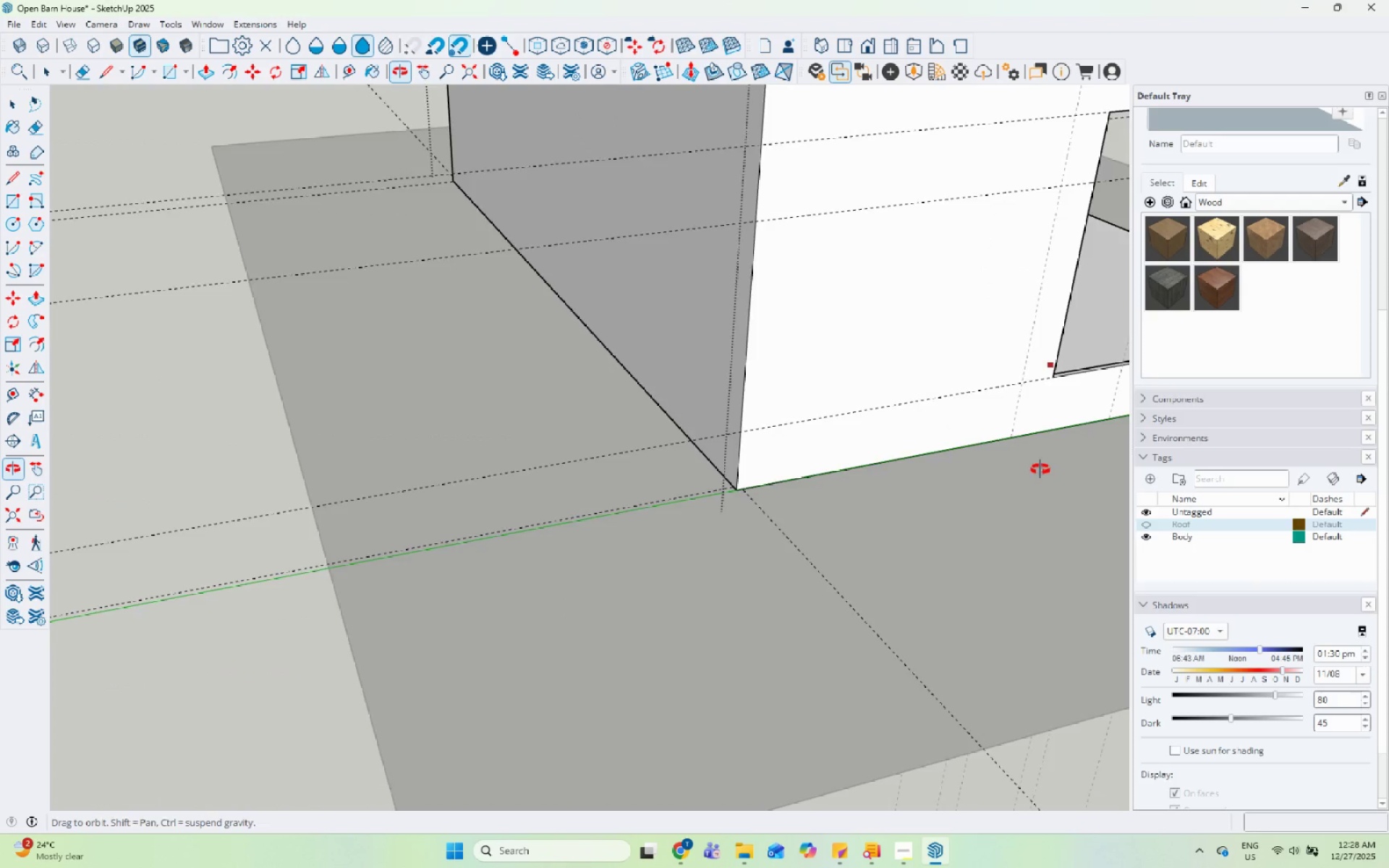 
key(Space)
 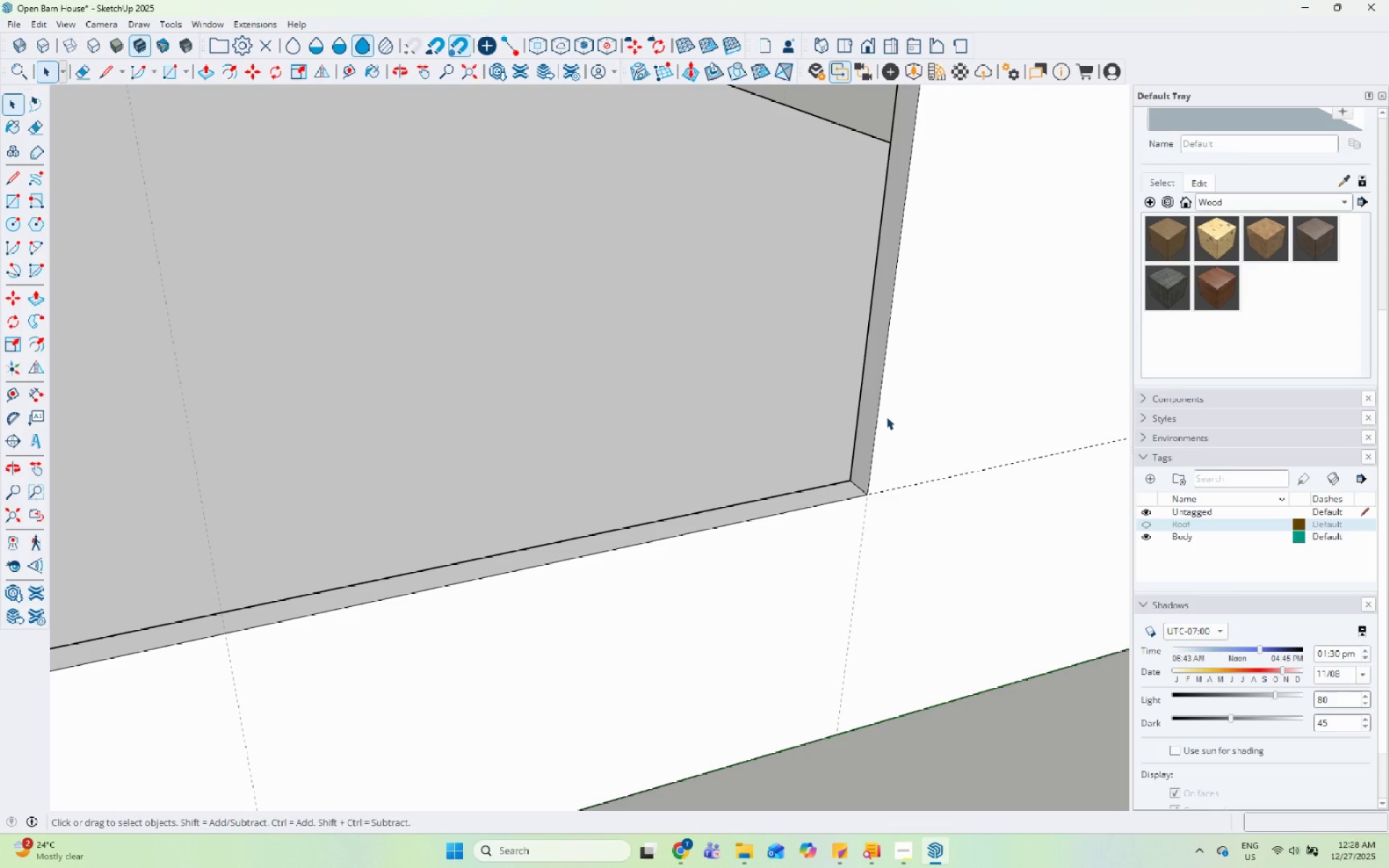 
scroll: coordinate [772, 396], scroll_direction: up, amount: 11.0
 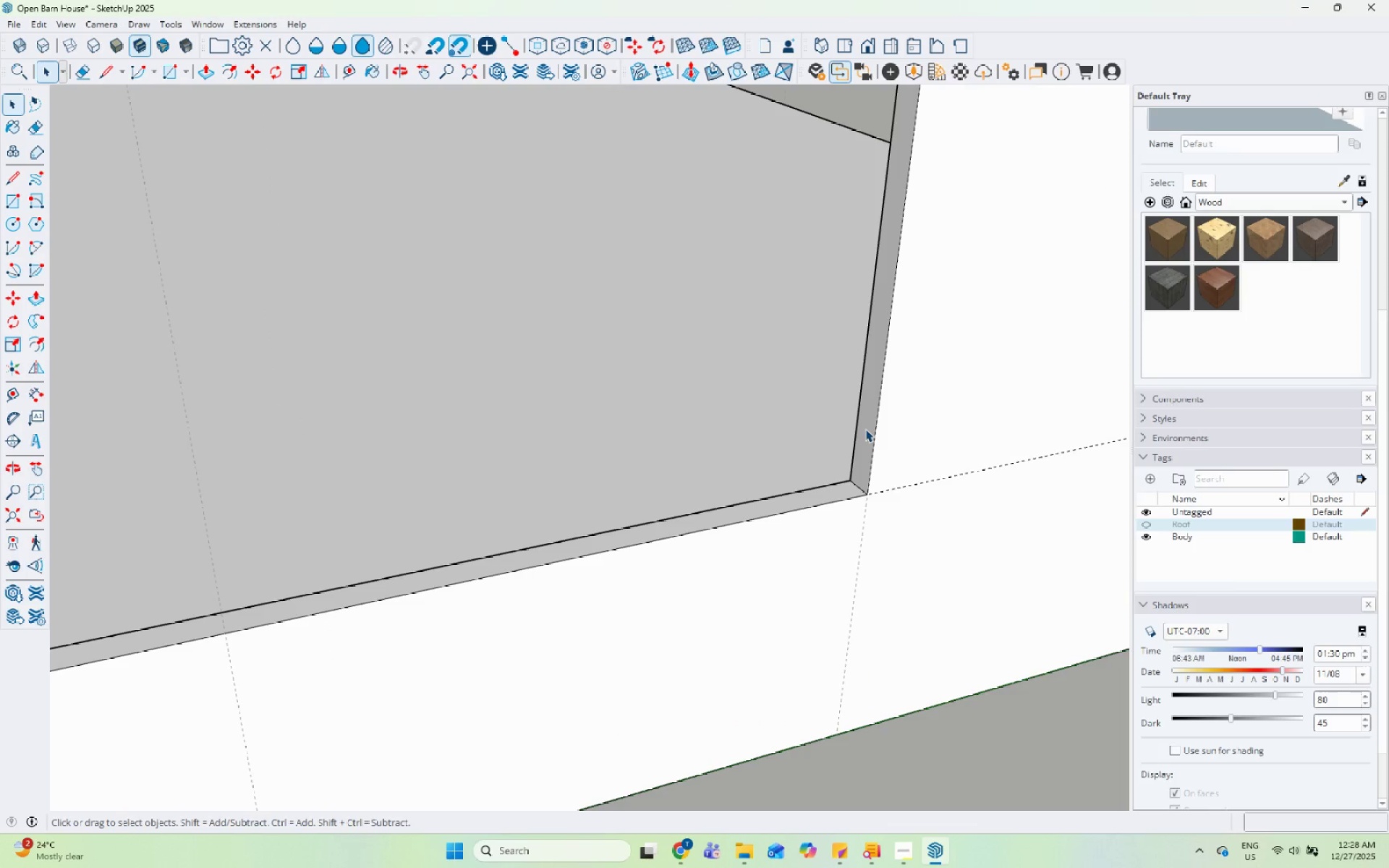 
left_click([862, 429])
 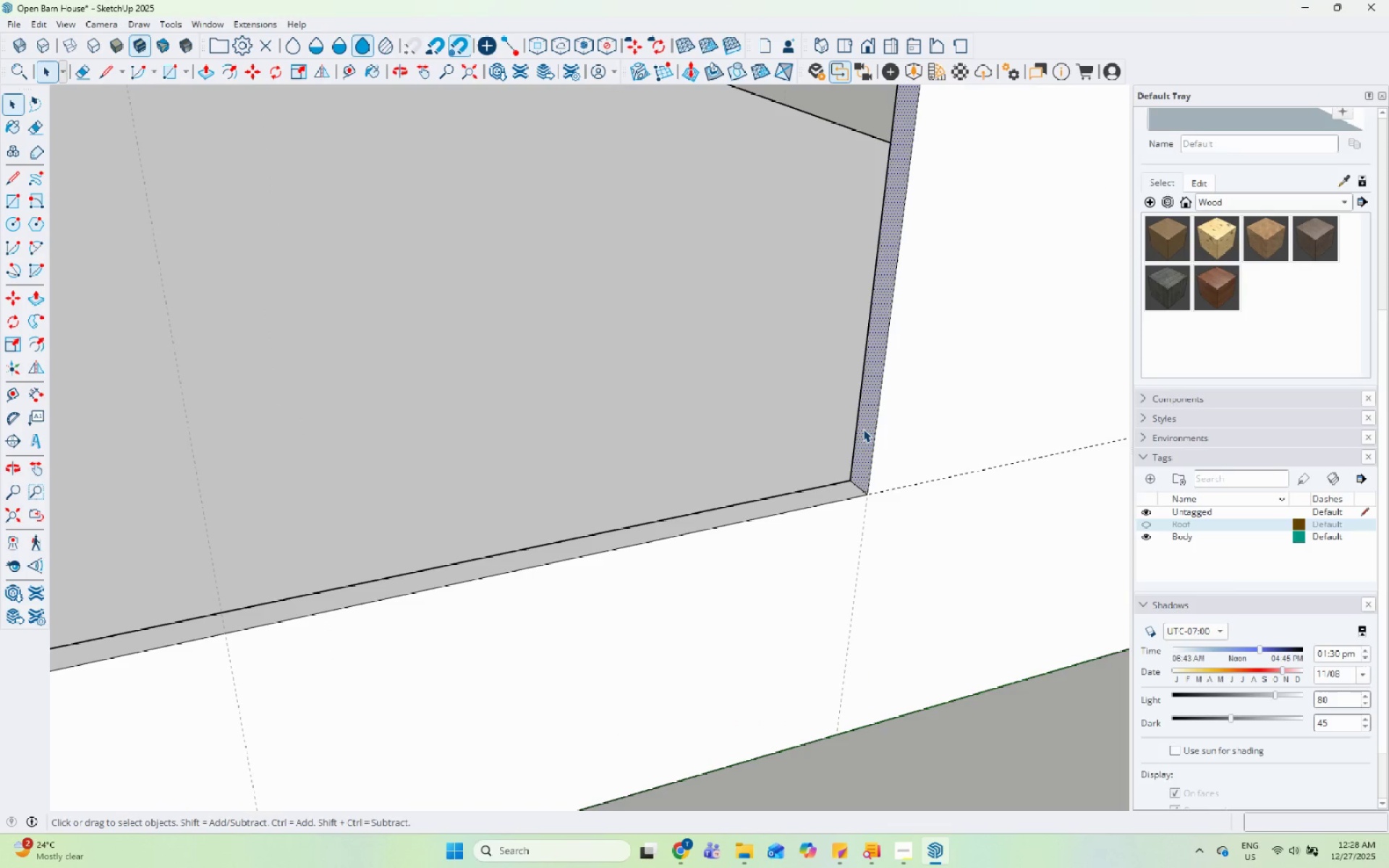 
key(P)
 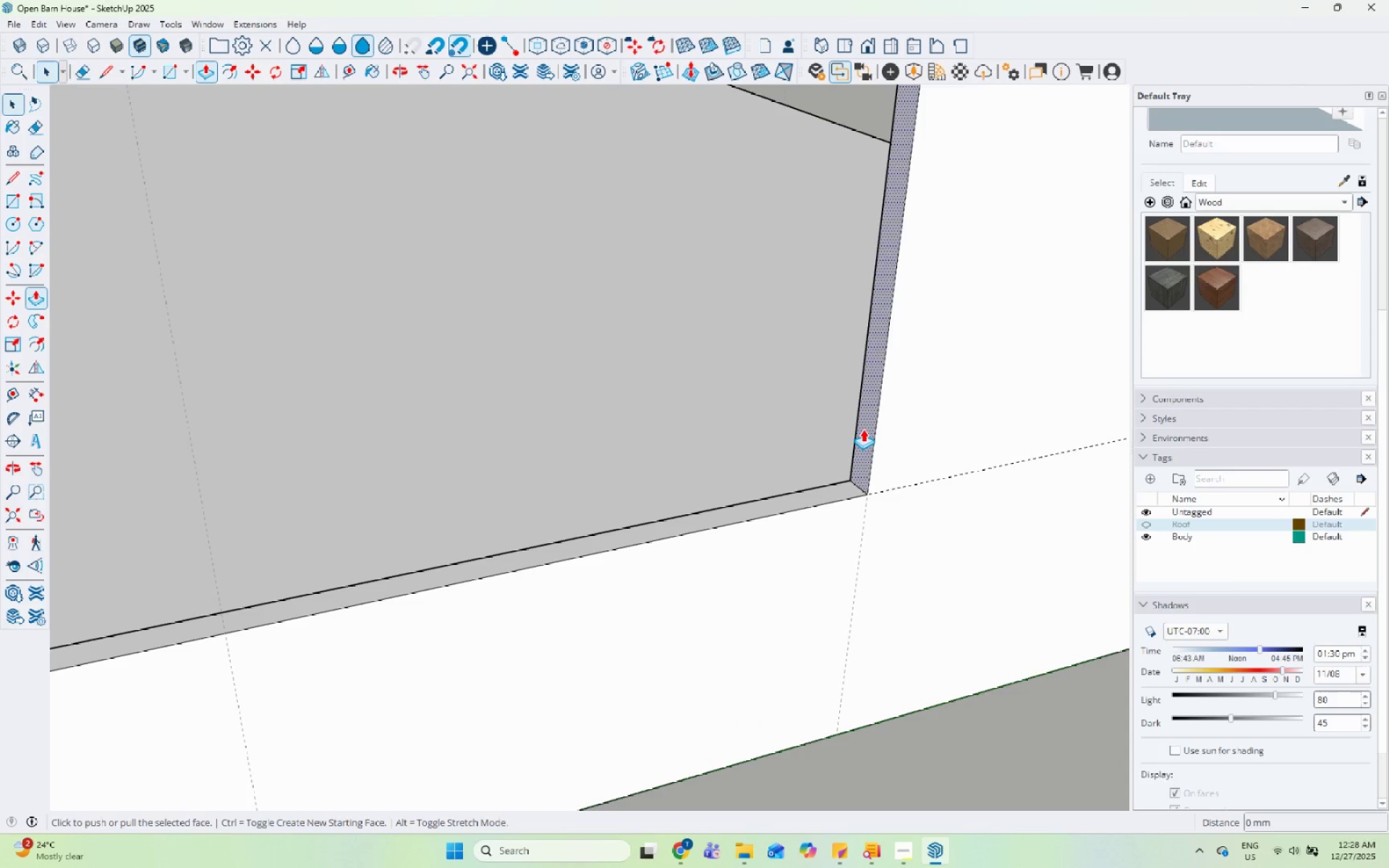 
left_click([863, 429])
 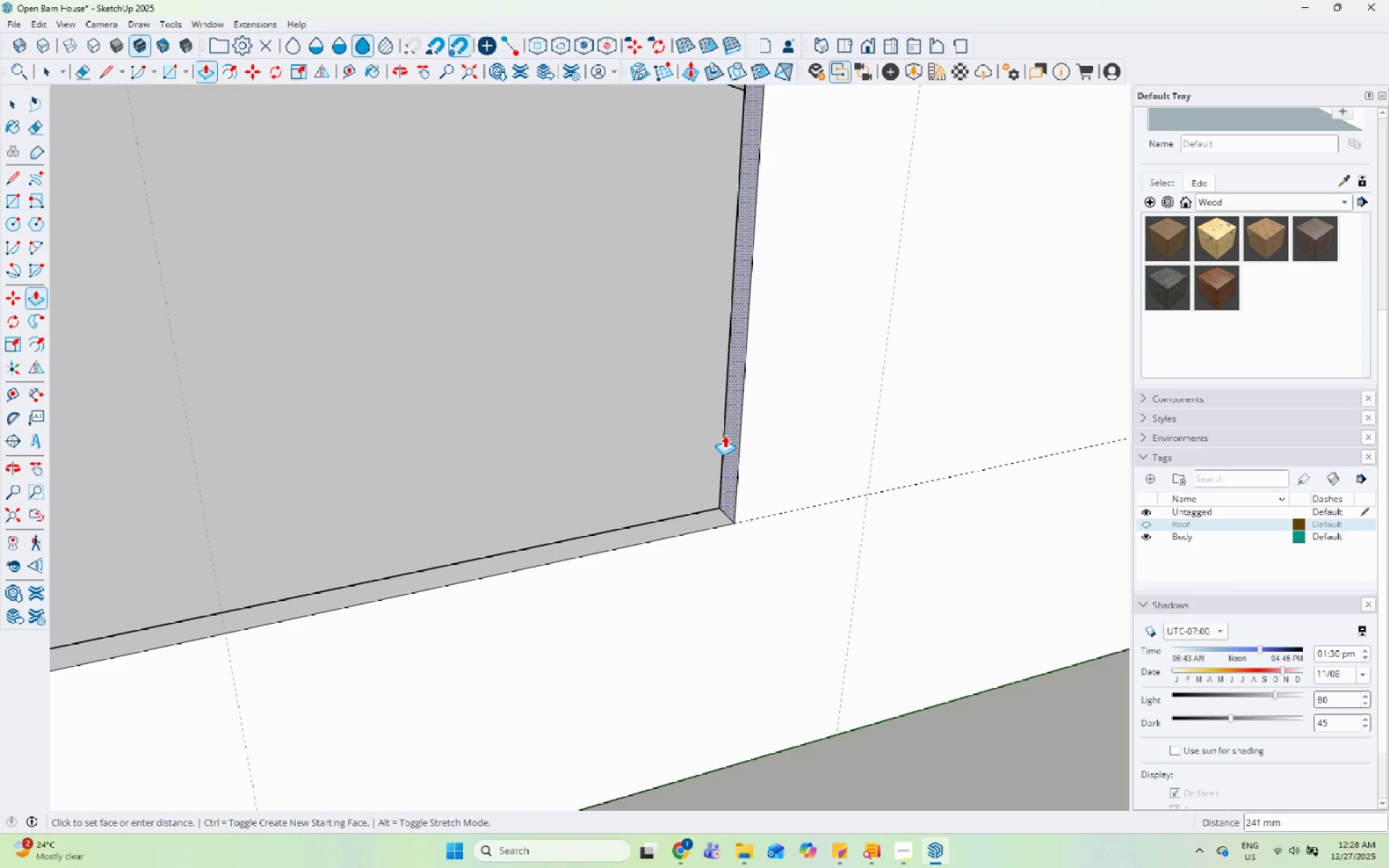 
key(Numpad3)
 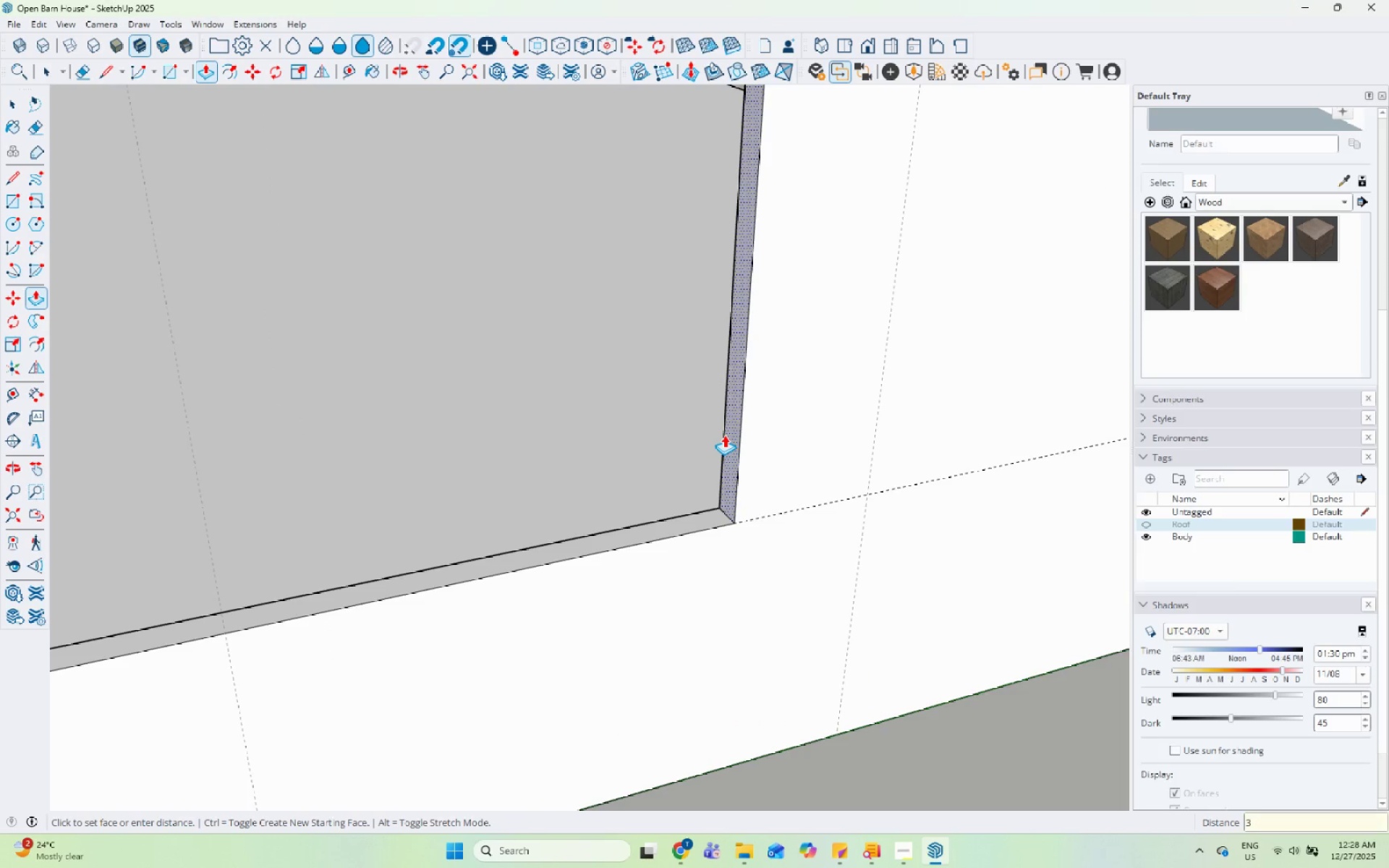 
key(Numpad0)
 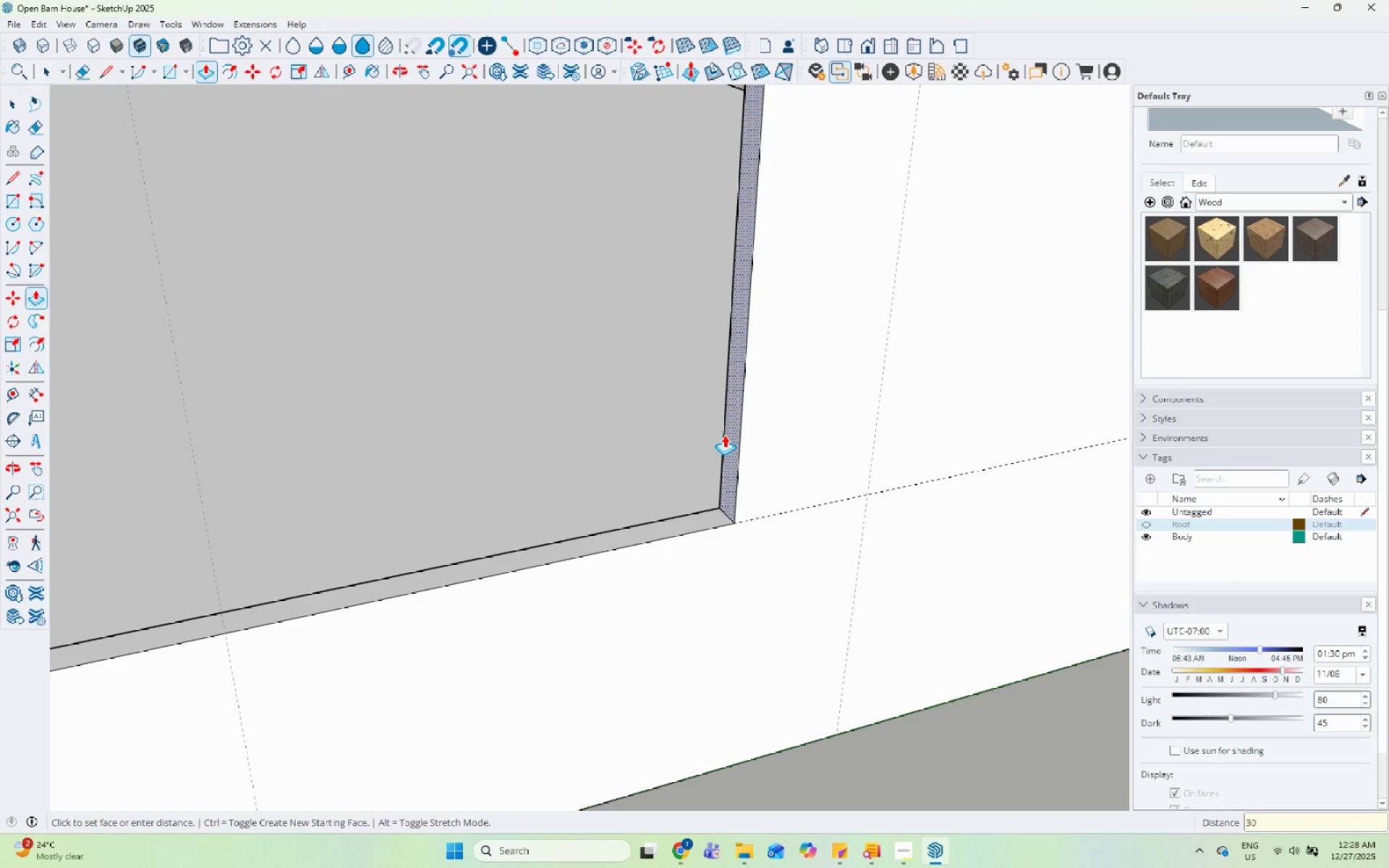 
key(Numpad0)
 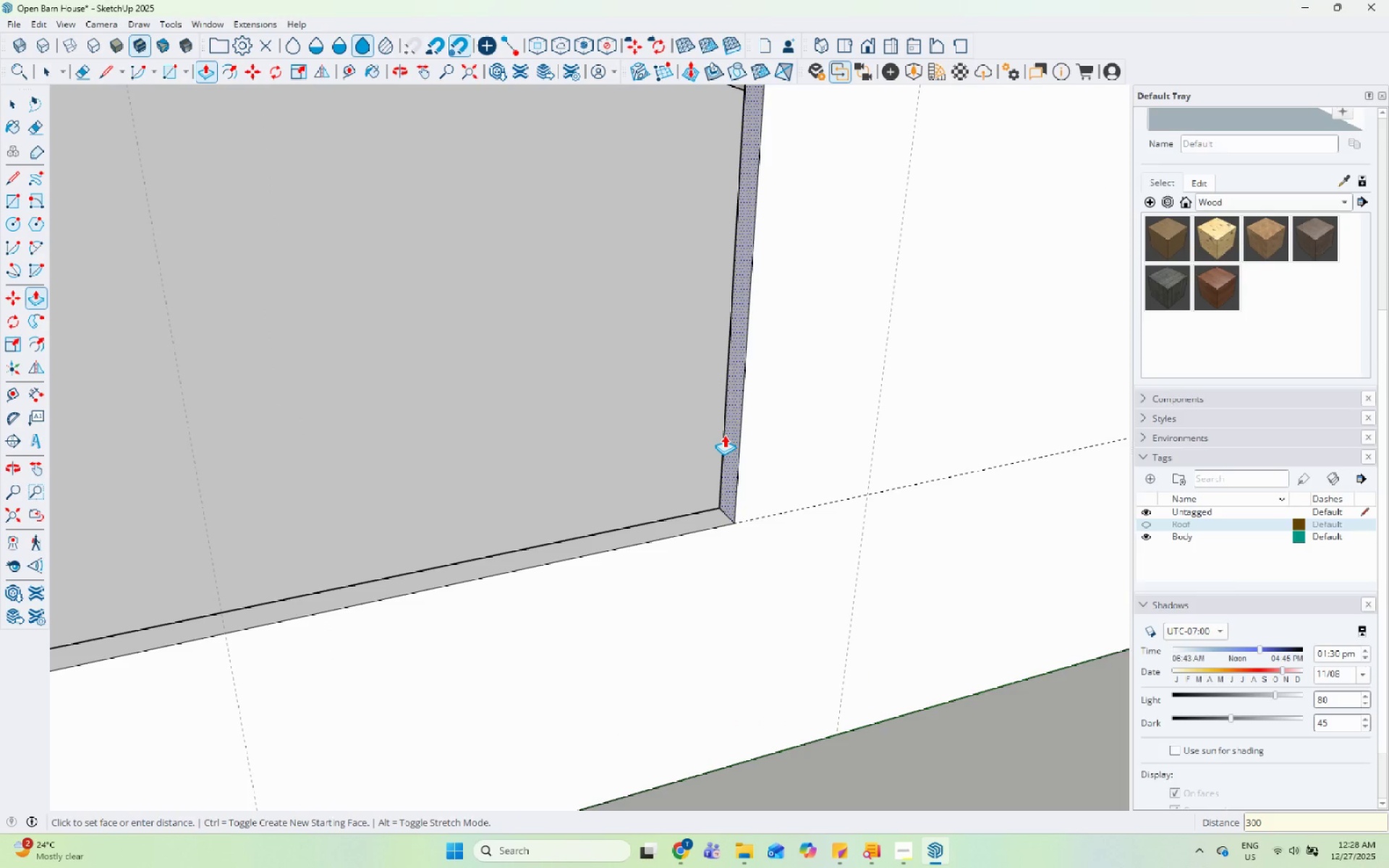 
key(Enter)
 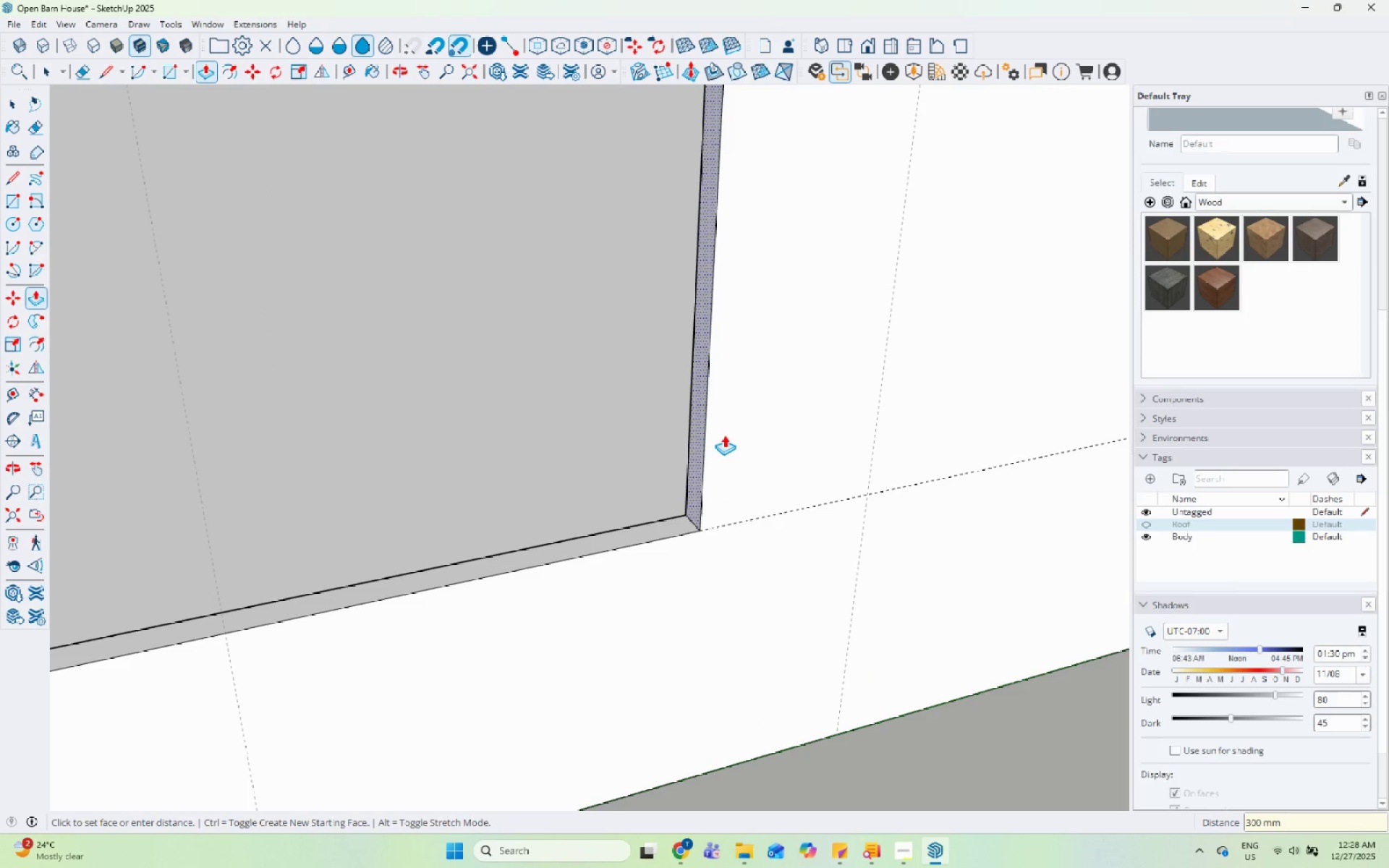 
key(Space)
 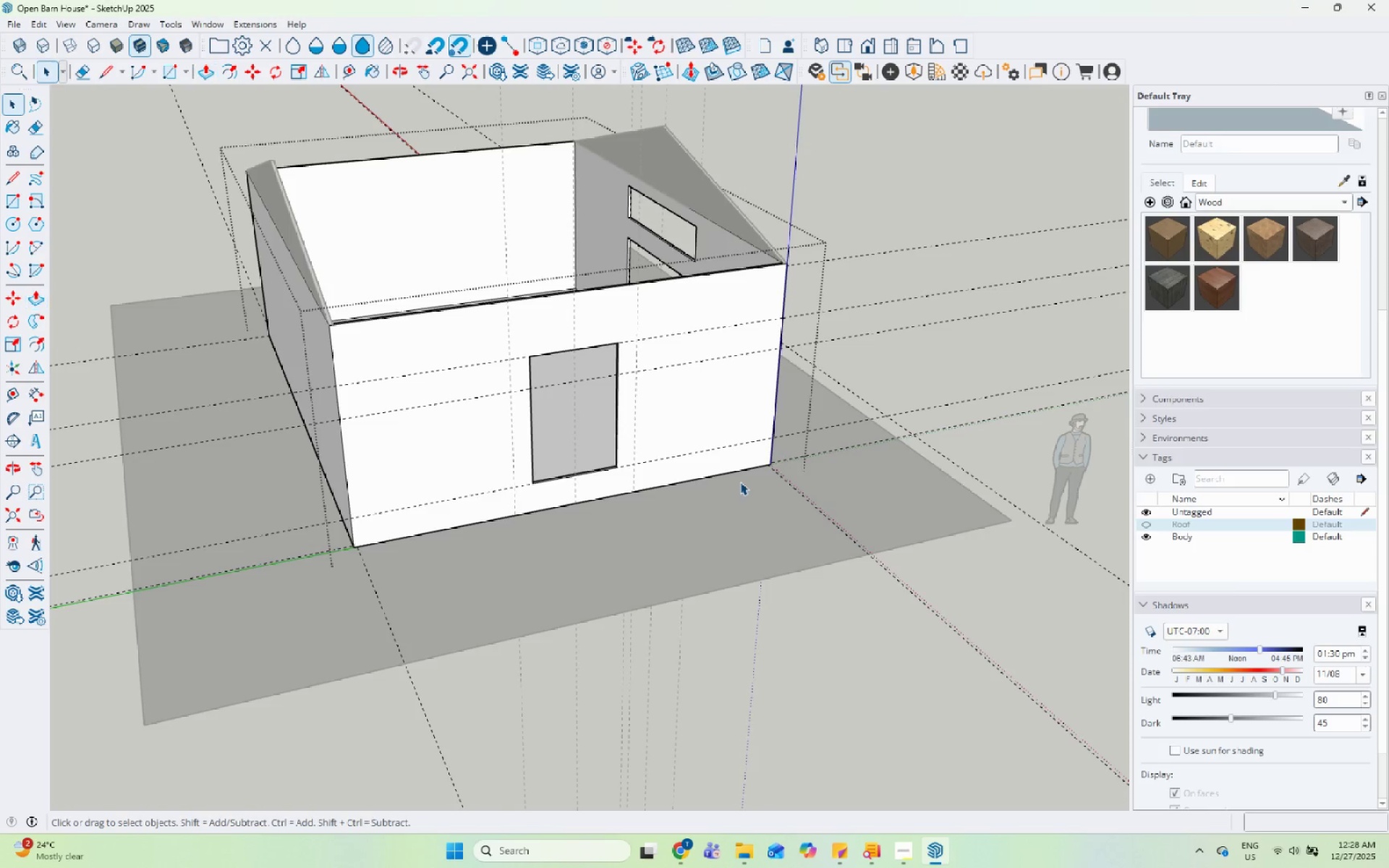 
key(Escape)
 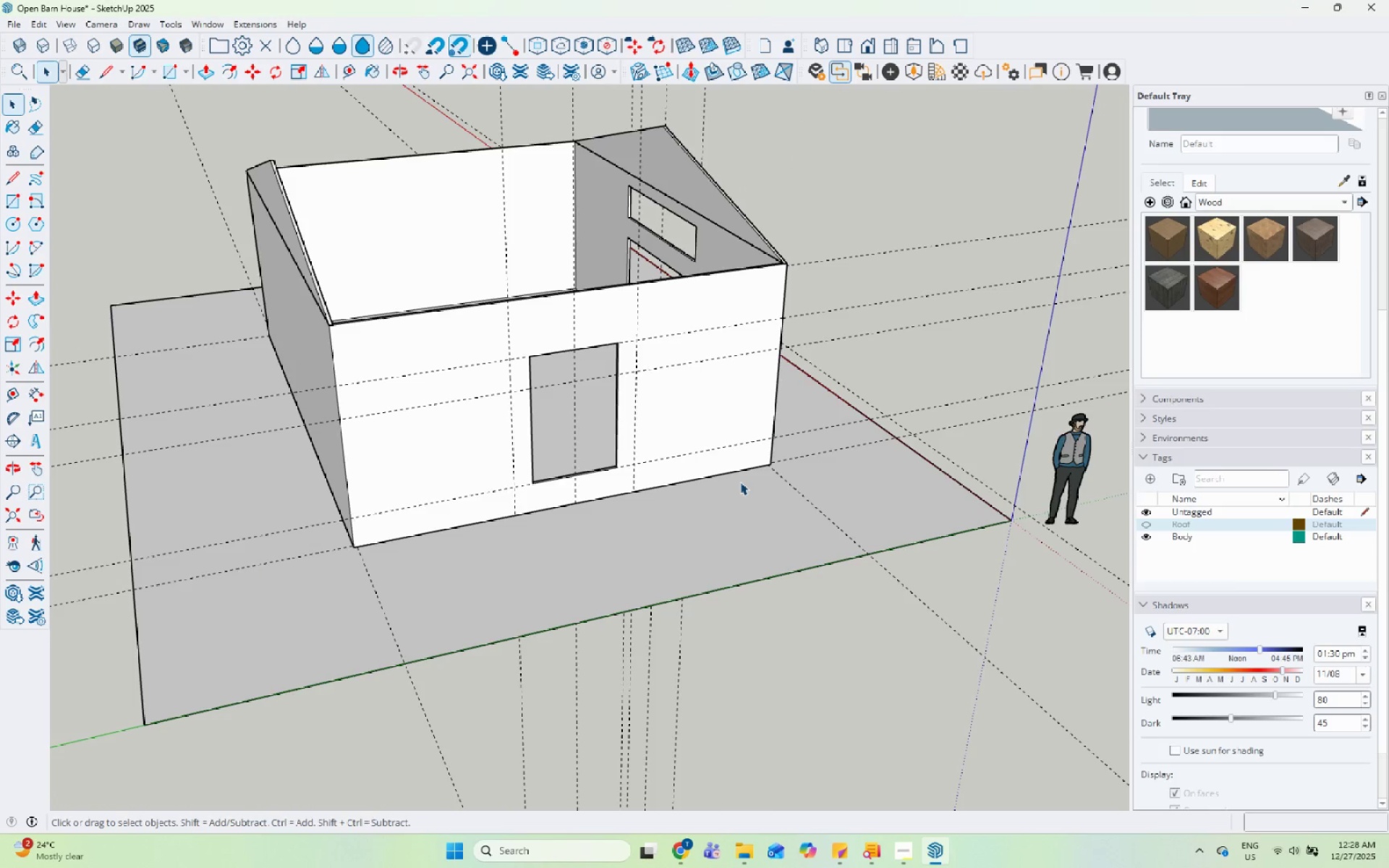 
scroll: coordinate [603, 372], scroll_direction: down, amount: 24.0
 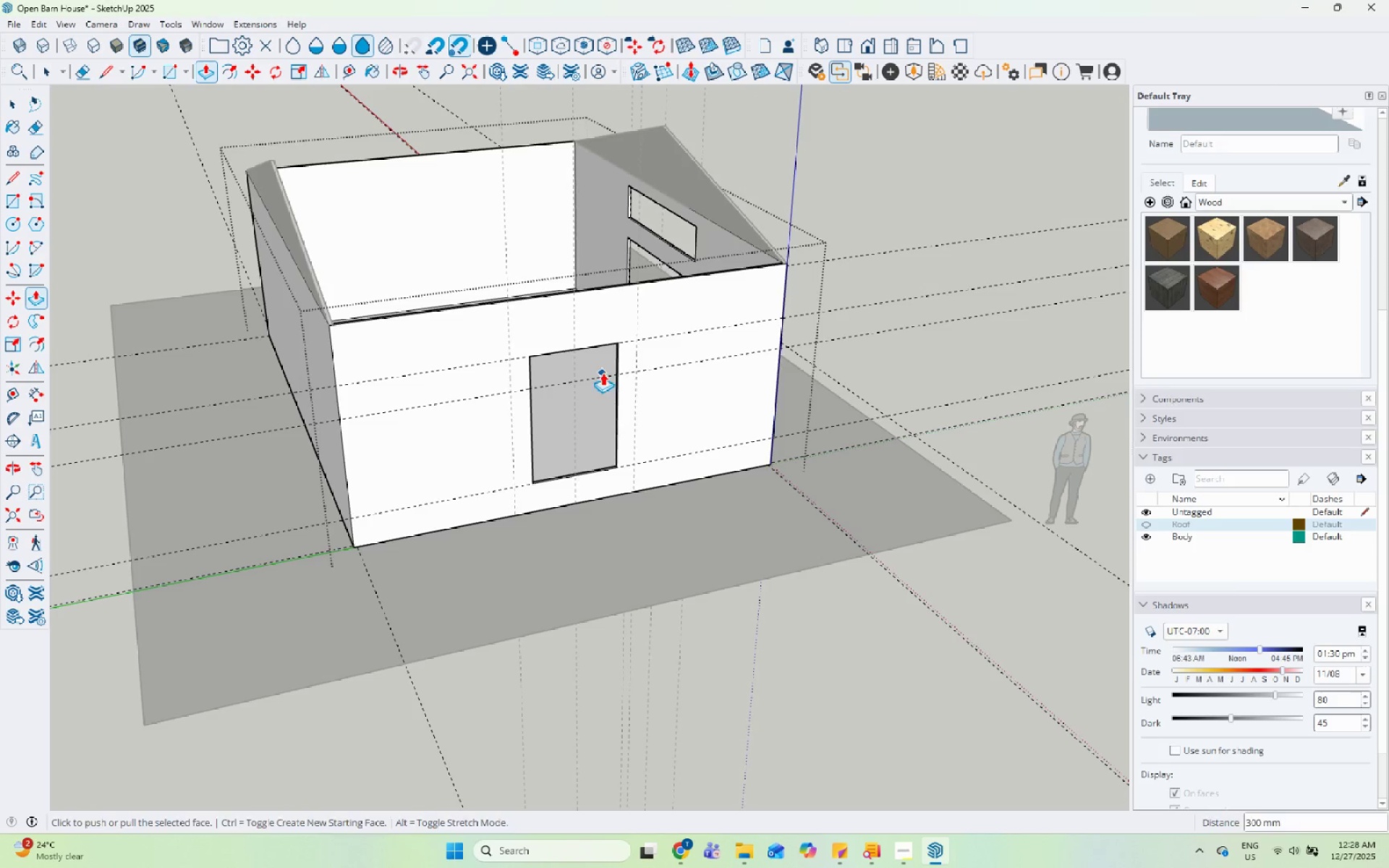 
key(Escape)
 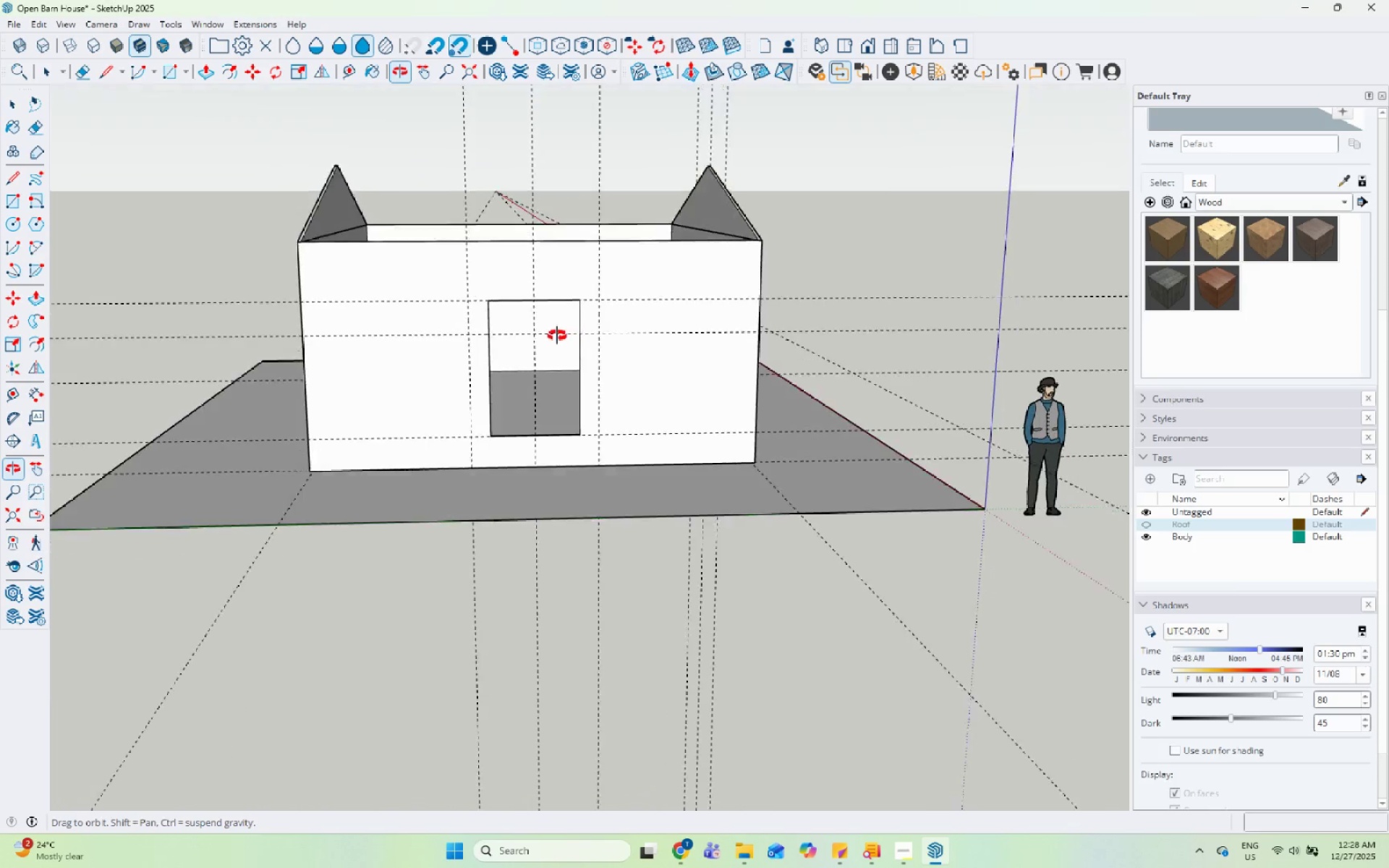 
scroll: coordinate [514, 336], scroll_direction: up, amount: 6.0
 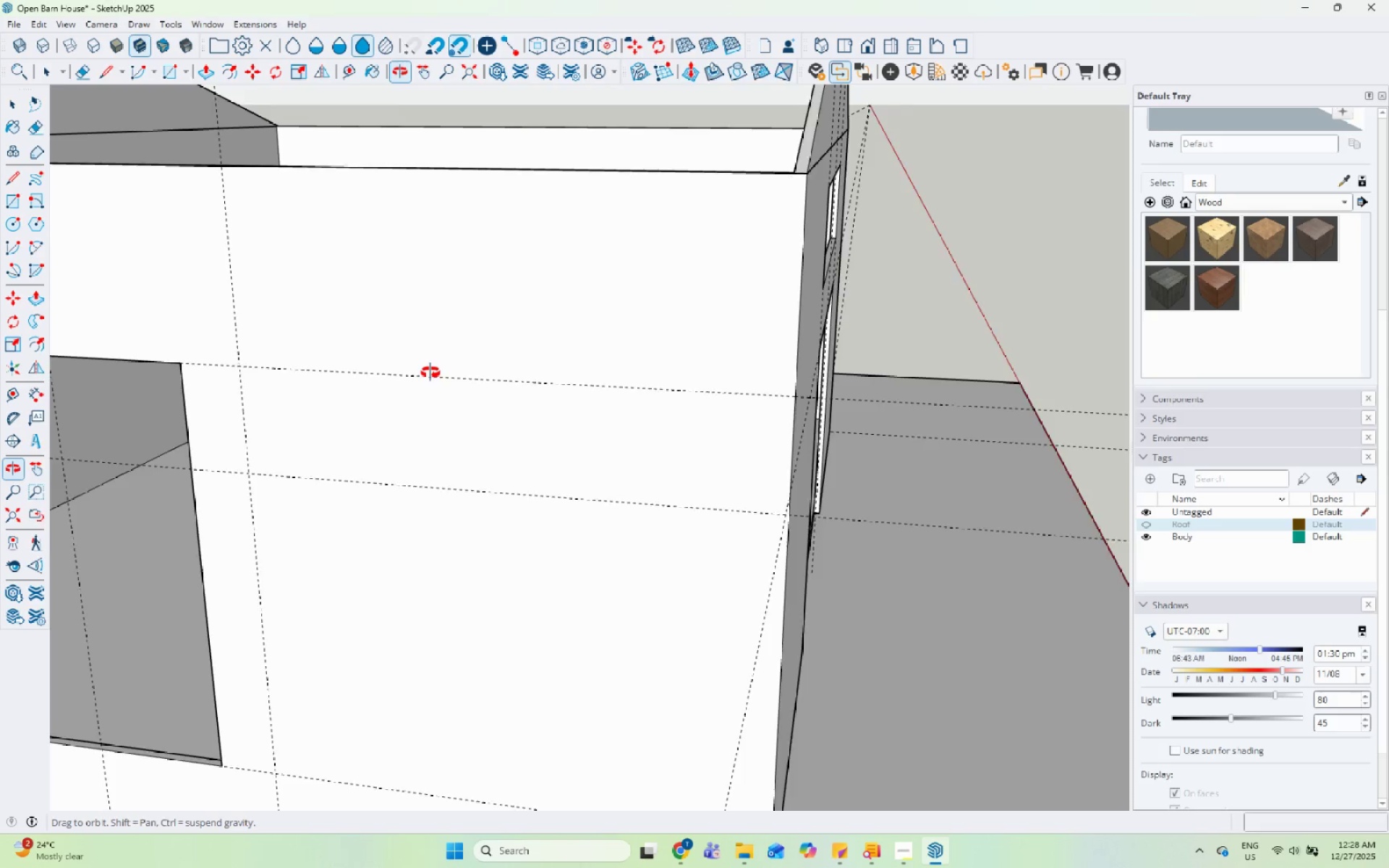 
scroll: coordinate [498, 346], scroll_direction: down, amount: 4.0
 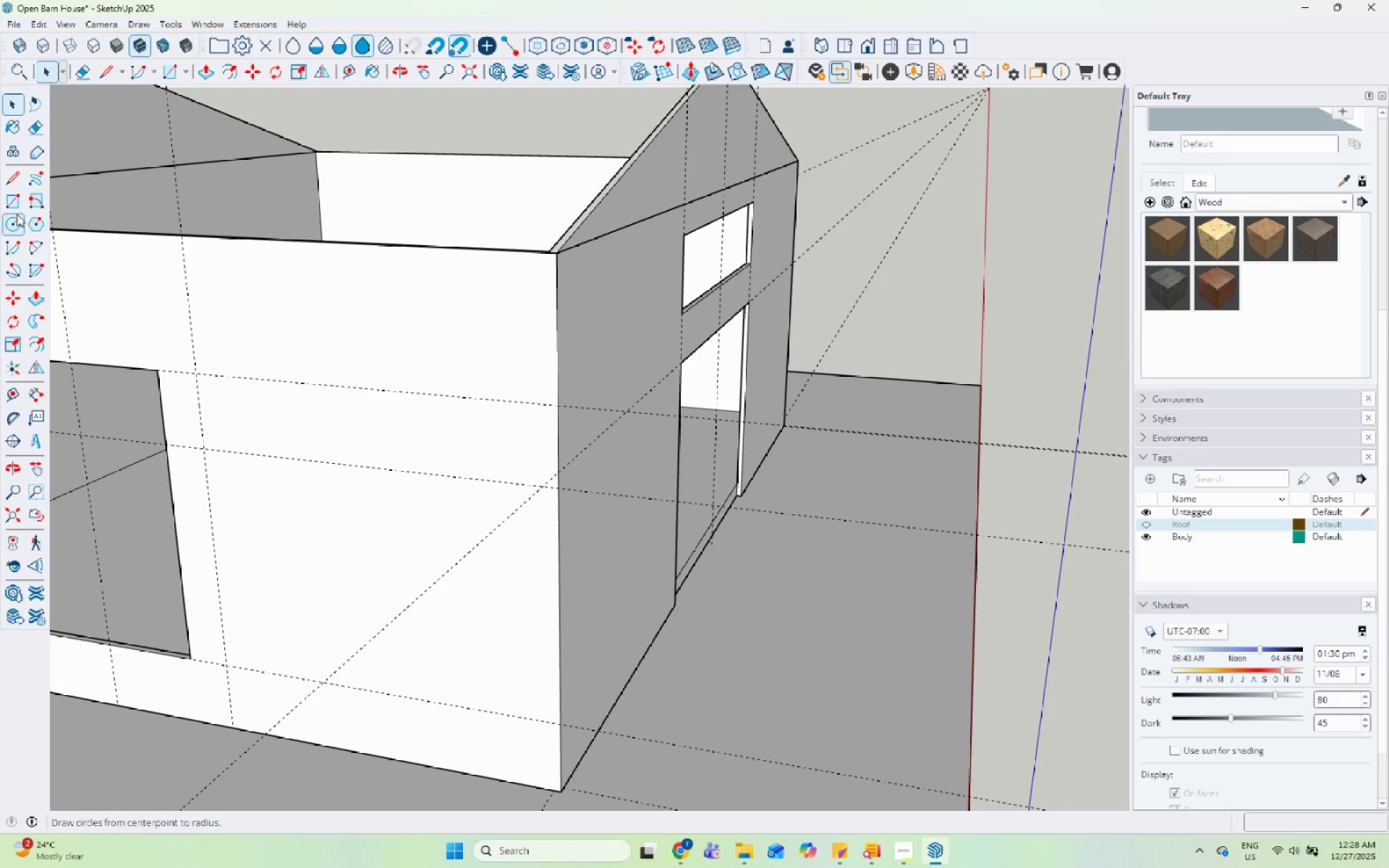 
left_click_drag(start_coordinate=[11, 200], to_coordinate=[16, 201])
 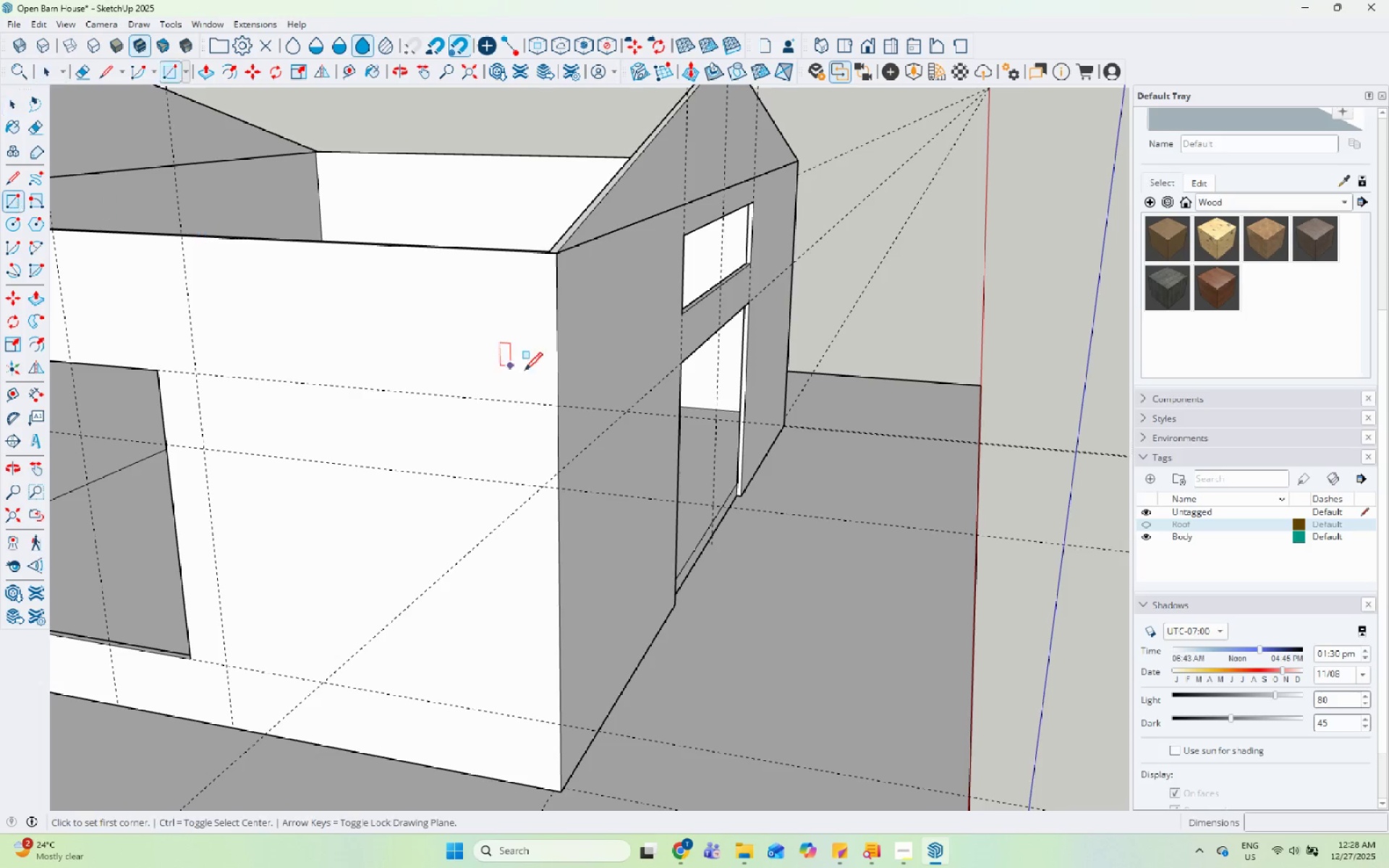 
scroll: coordinate [182, 376], scroll_direction: none, amount: 0.0
 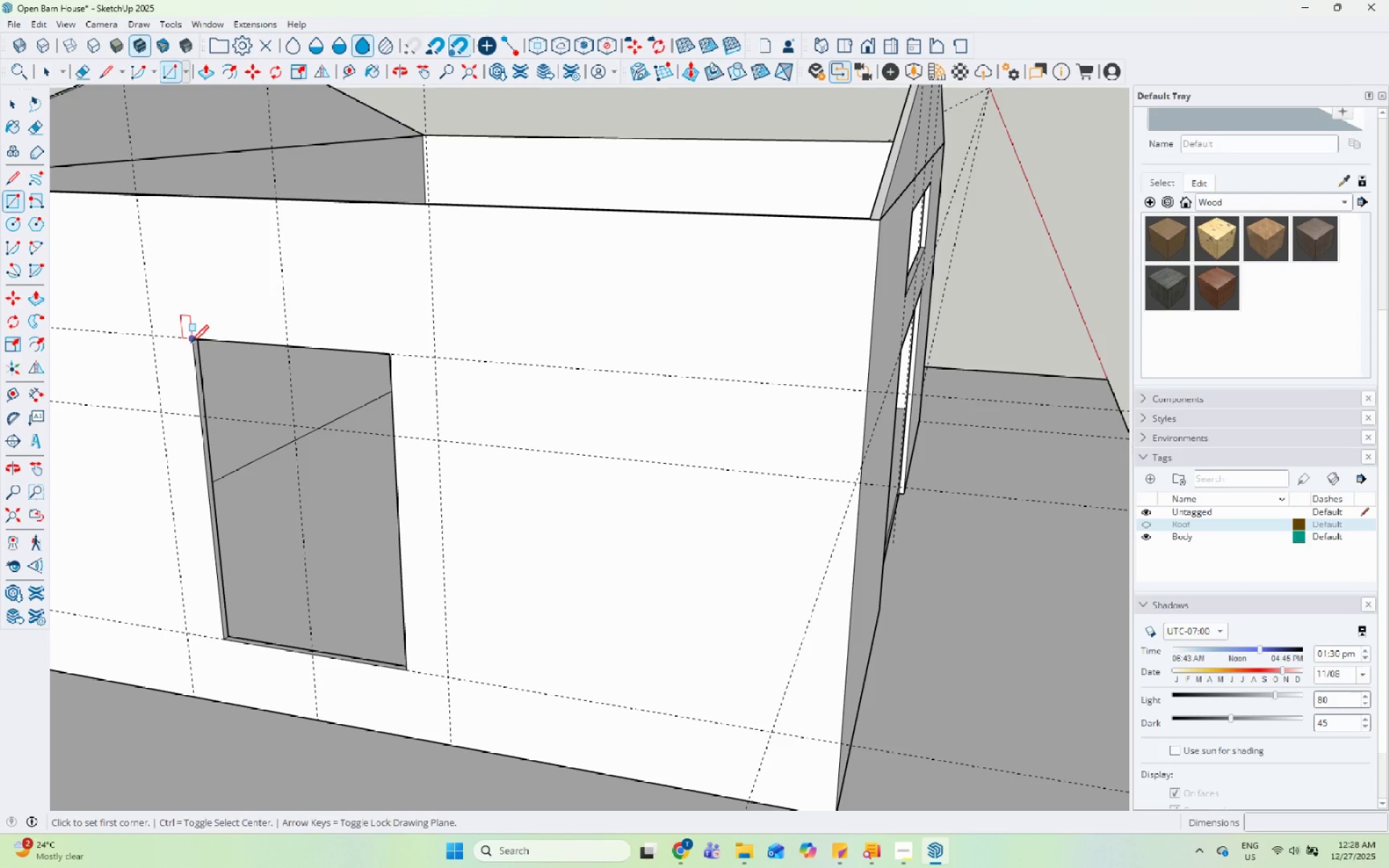 
left_click([191, 344])
 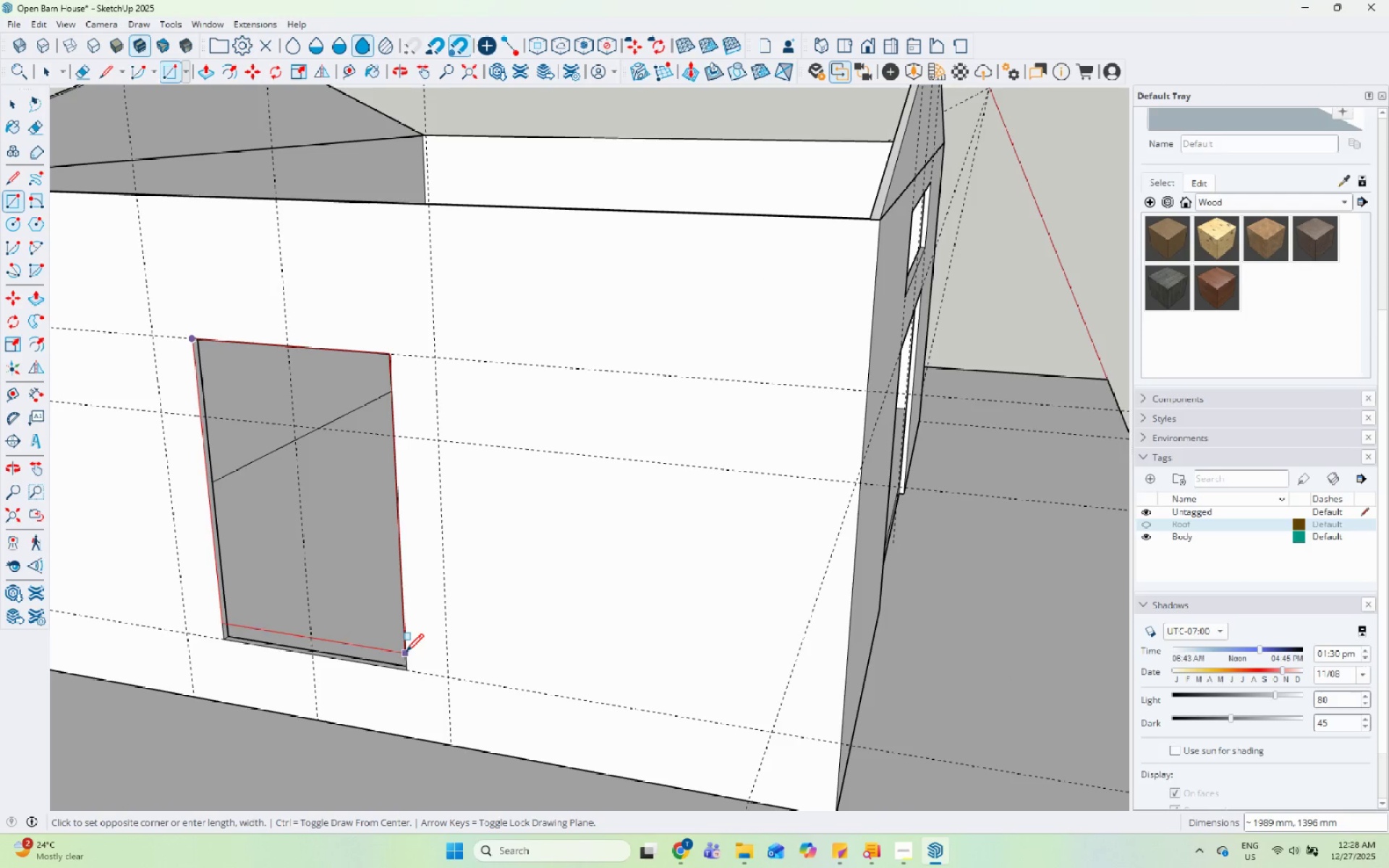 
left_click([406, 671])
 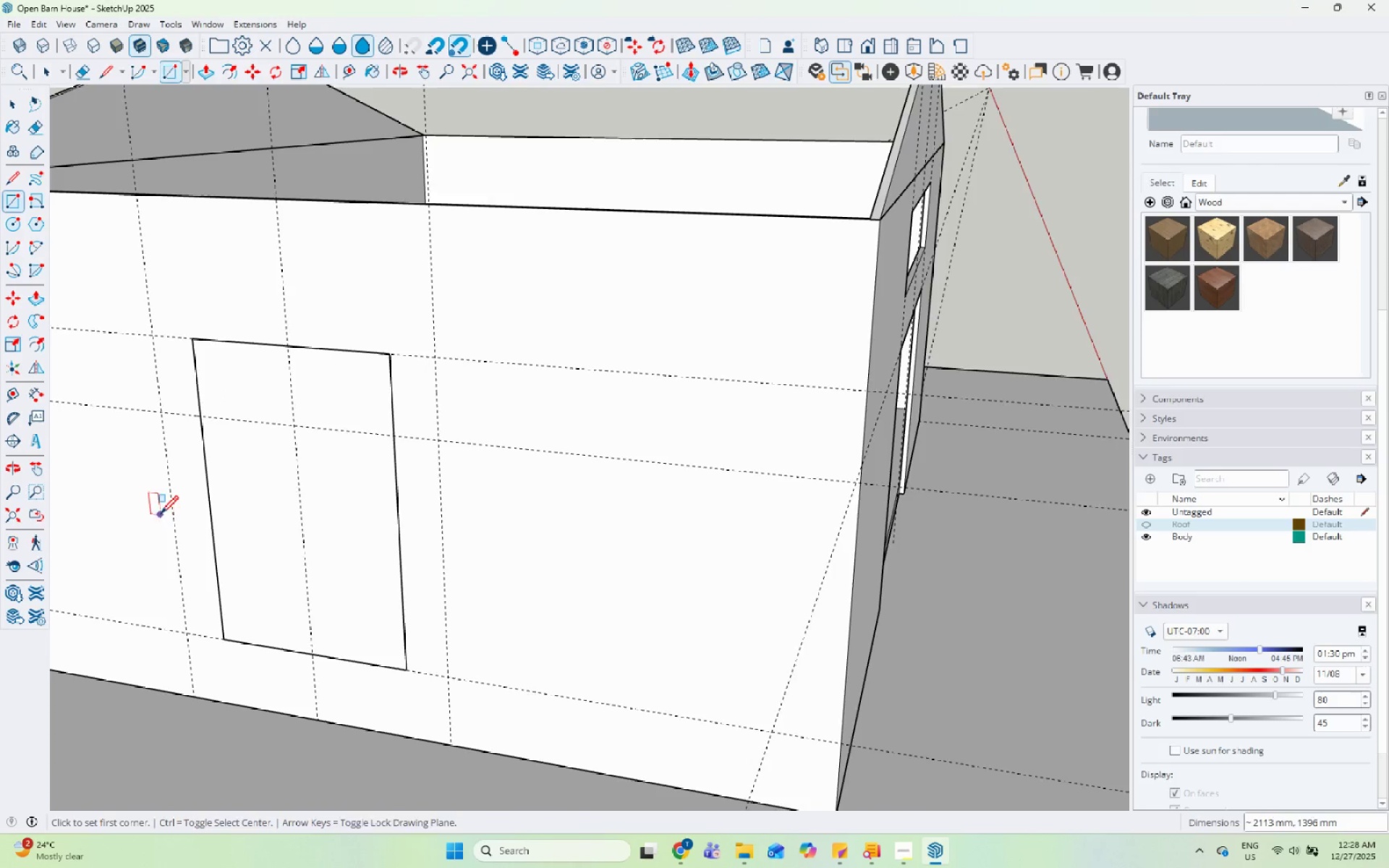 
key(Space)
 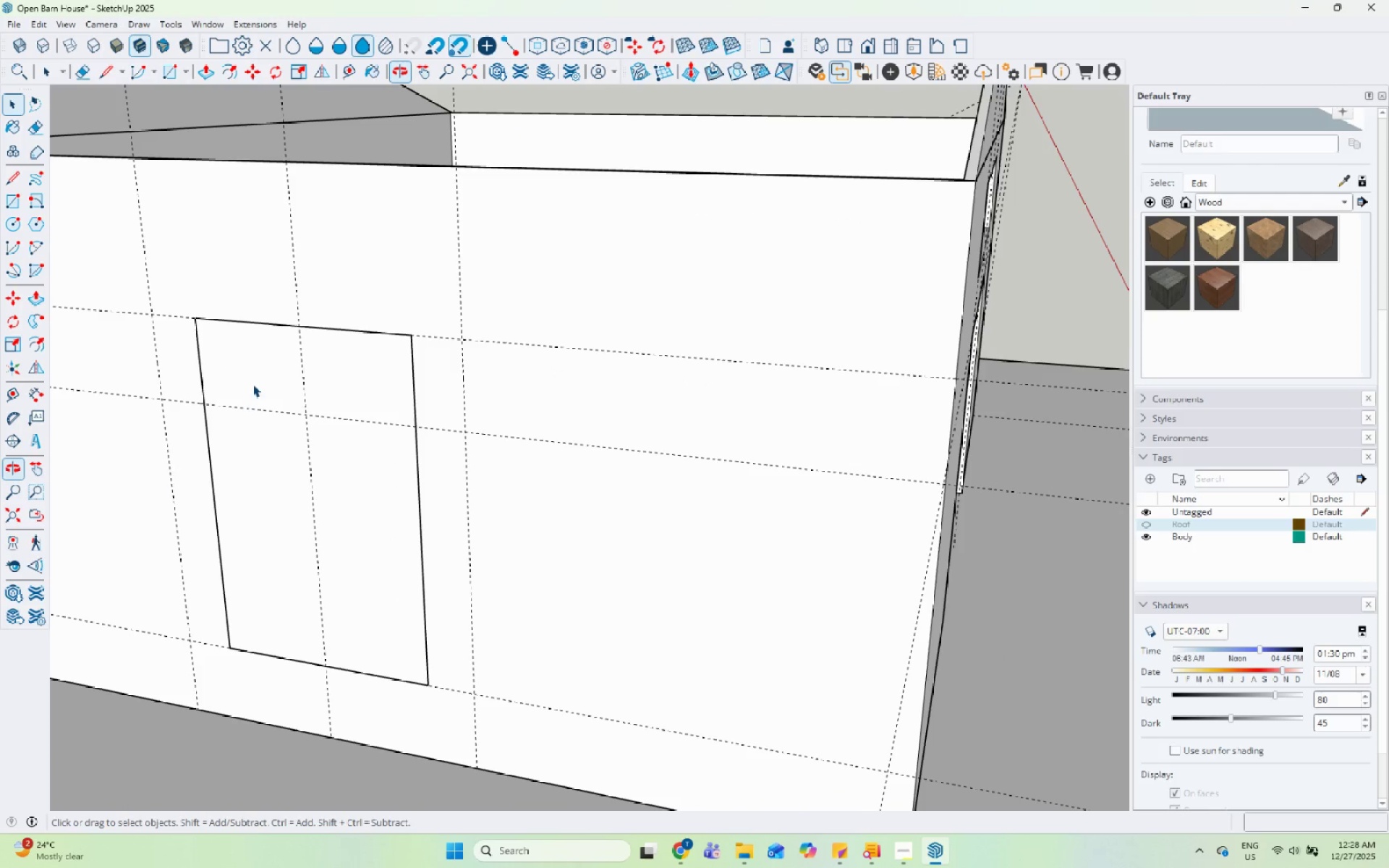 
left_click([252, 383])
 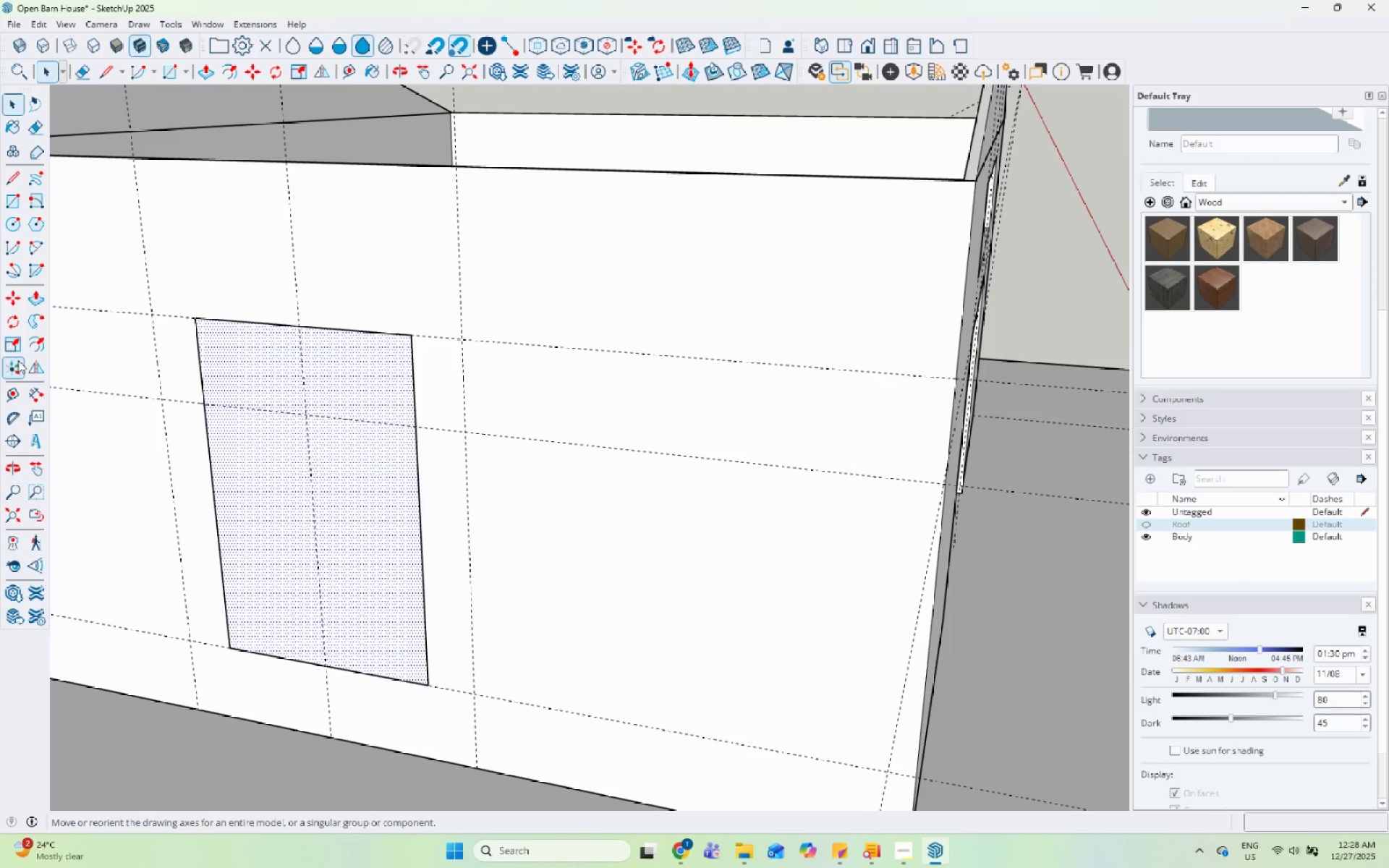 
scroll: coordinate [150, 519], scroll_direction: up, amount: 1.0
 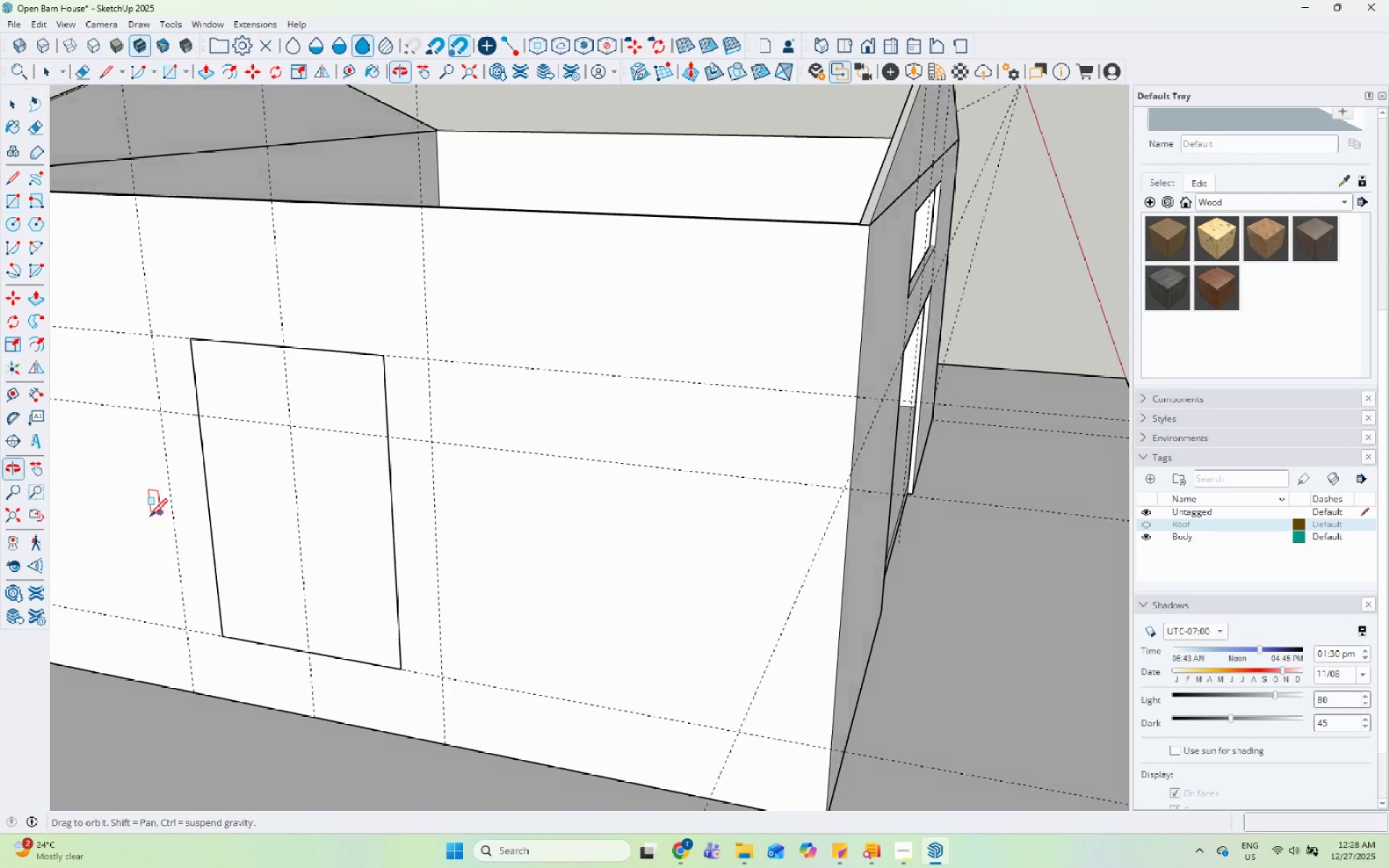 
left_click_drag(start_coordinate=[33, 344], to_coordinate=[37, 344])
 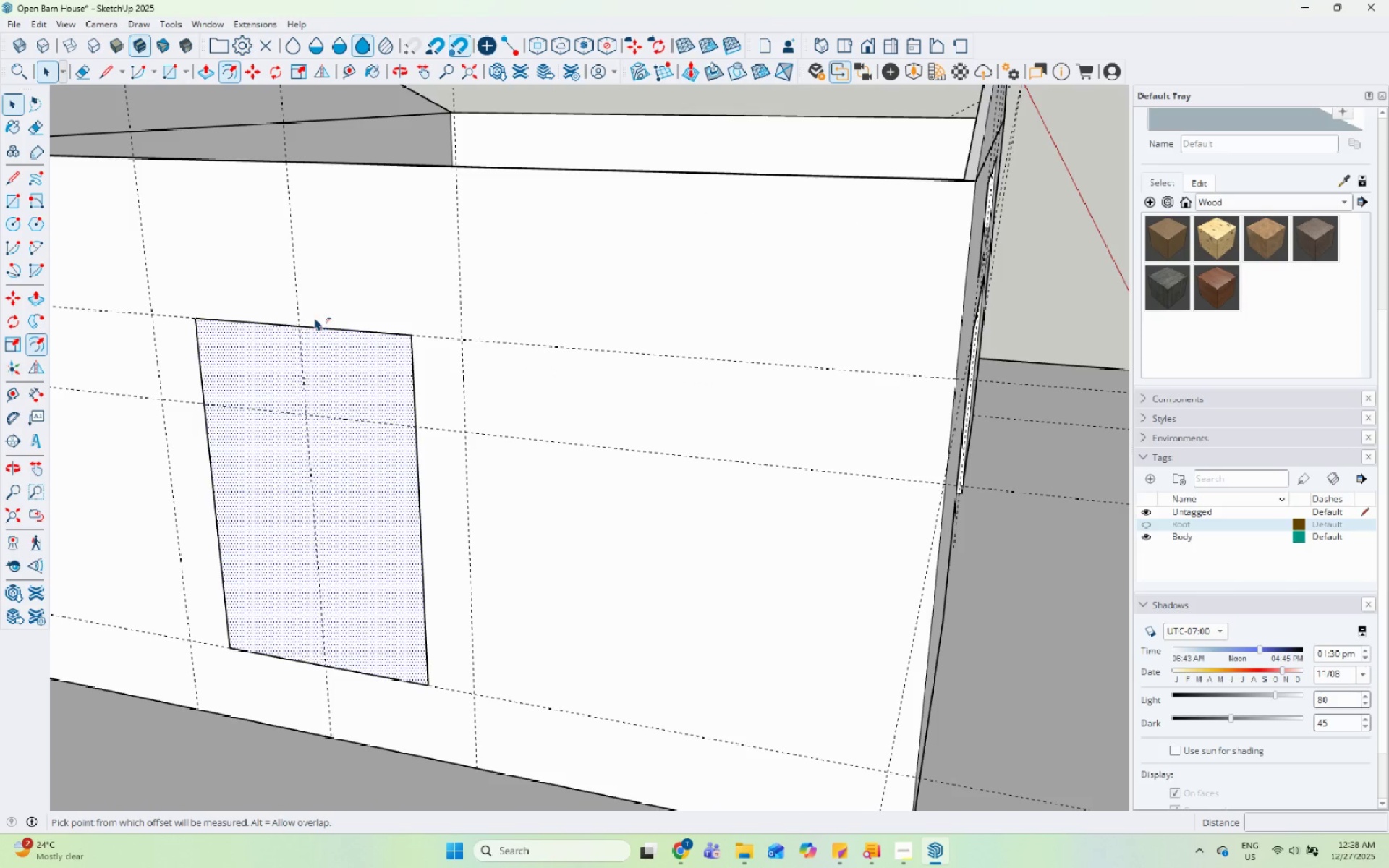 
scroll: coordinate [302, 320], scroll_direction: up, amount: 4.0
 